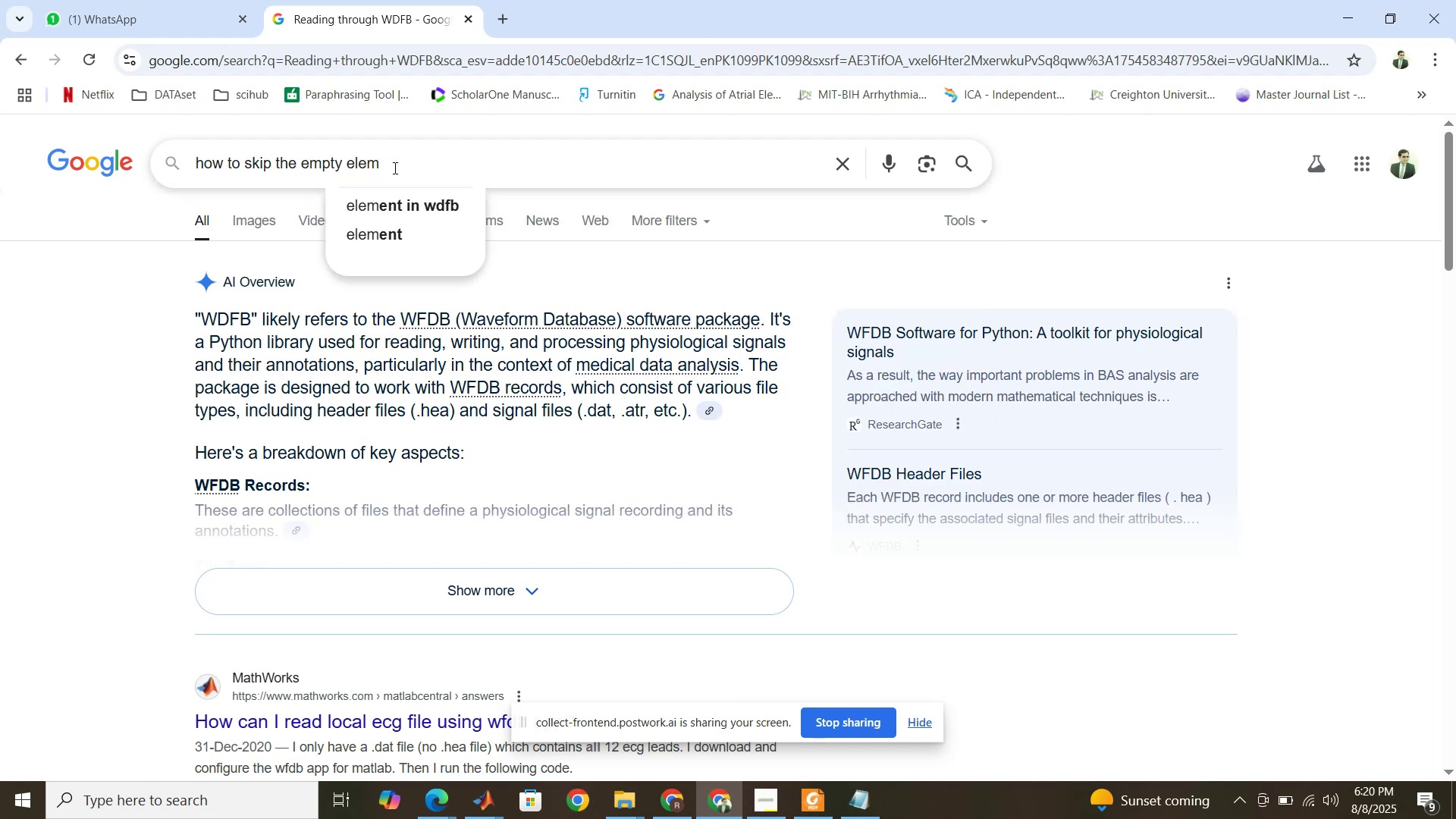 
type(ent entry incell )
key(Backspace)
key(Backspace)
key(Backspace)
key(Backspace)
key(Backspace)
type( cell array )
 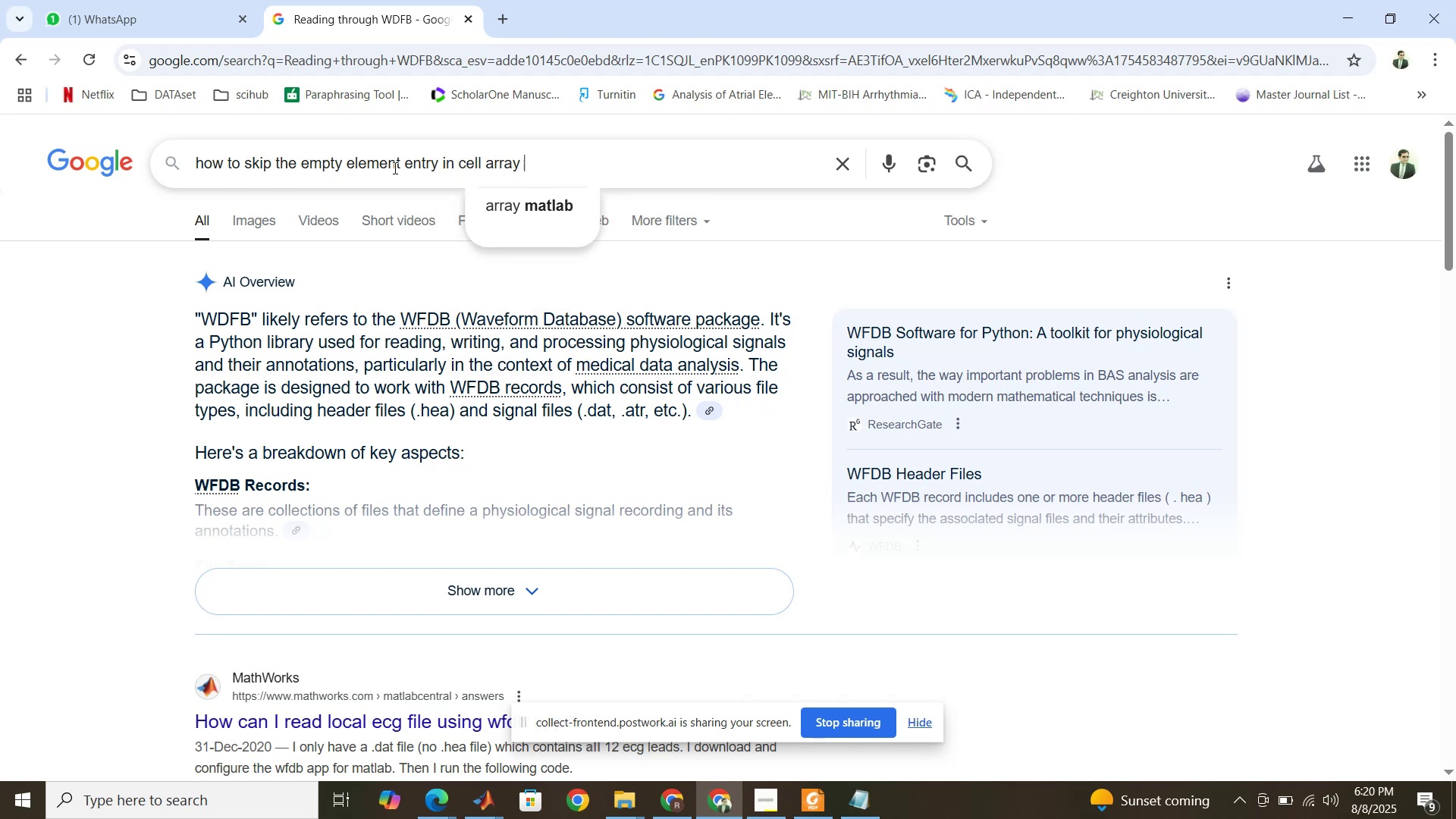 
key(ArrowDown)
 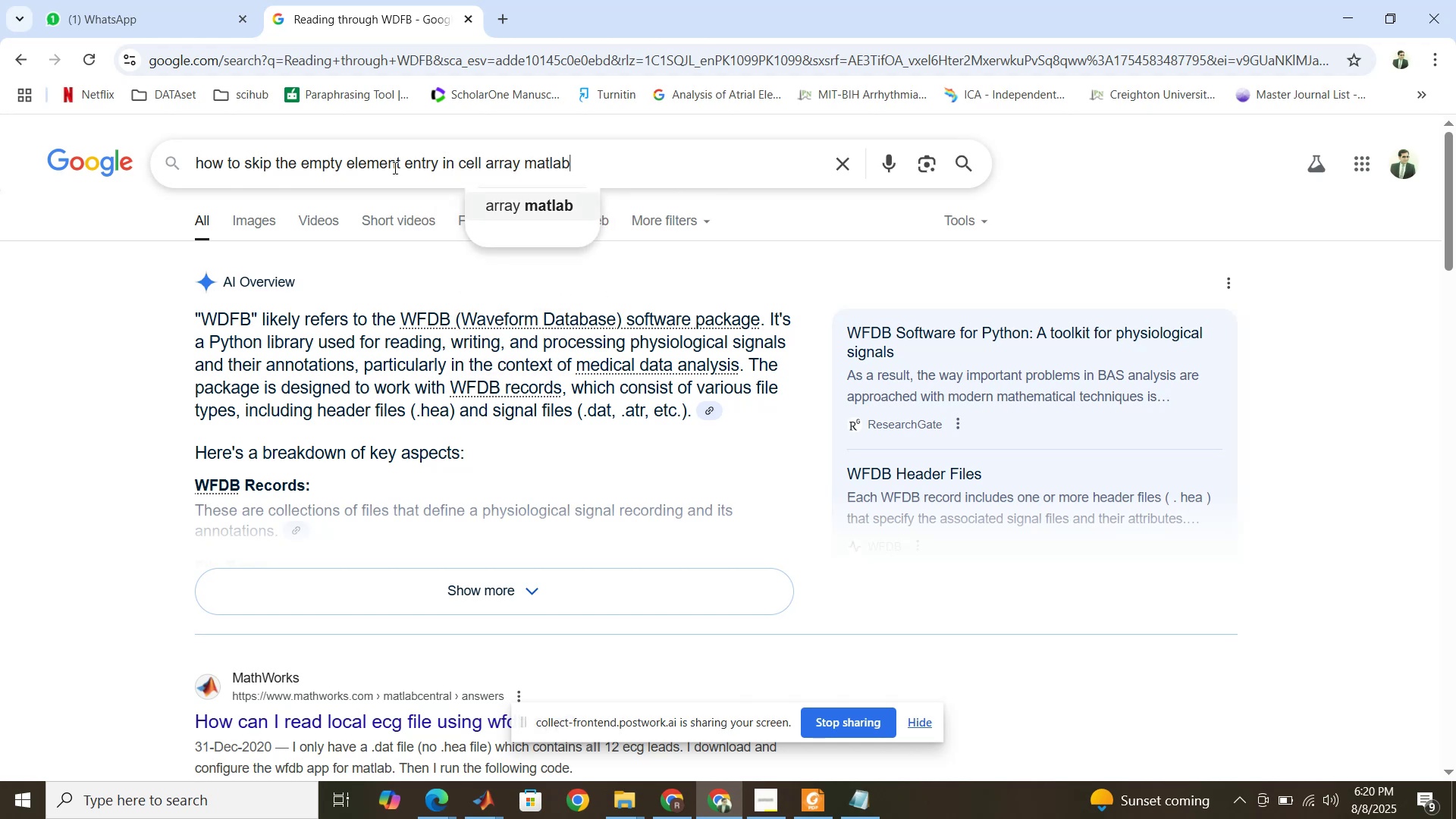 
key(Enter)
 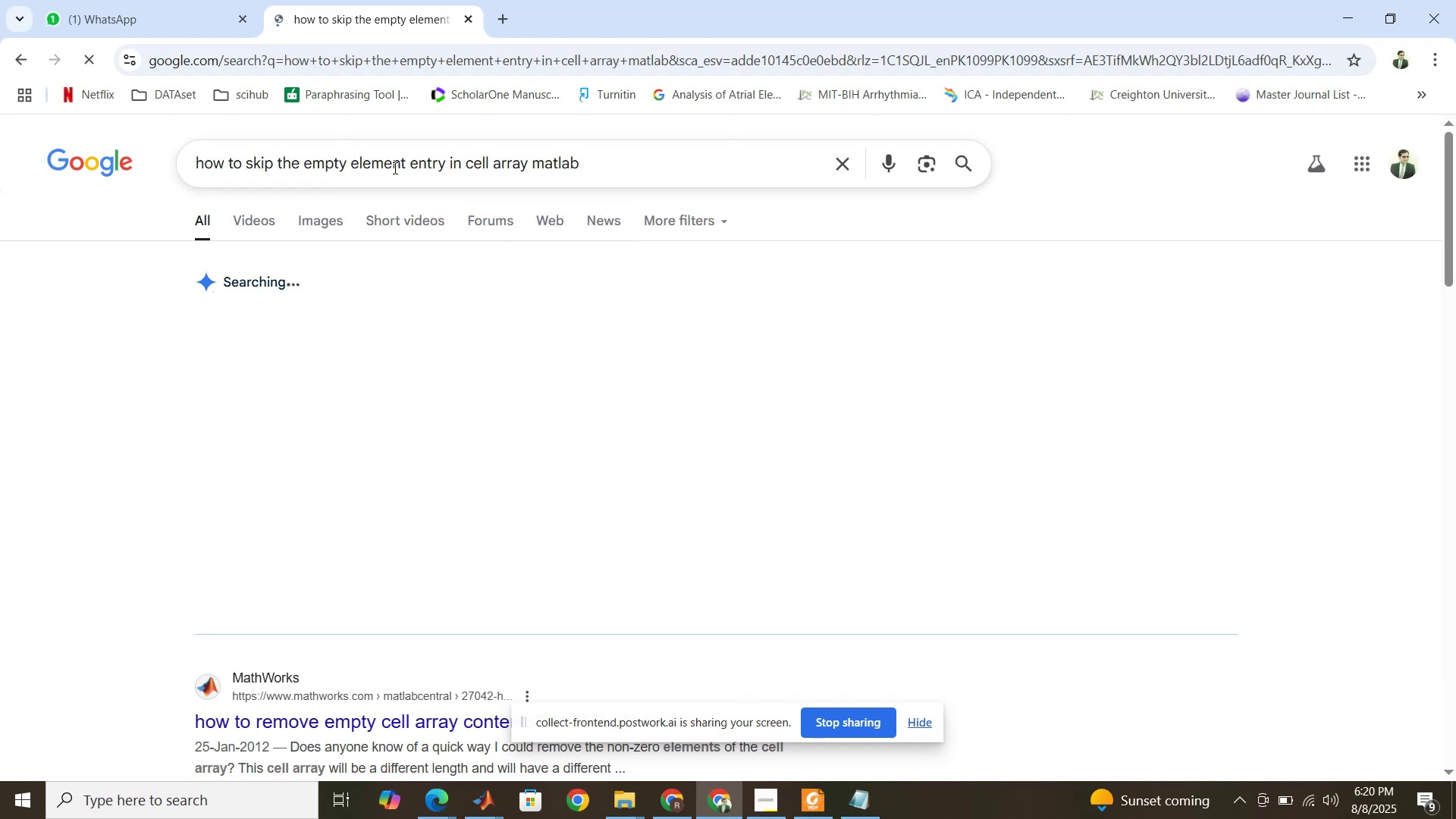 
scroll: coordinate [388, 409], scroll_direction: down, amount: 2.0
 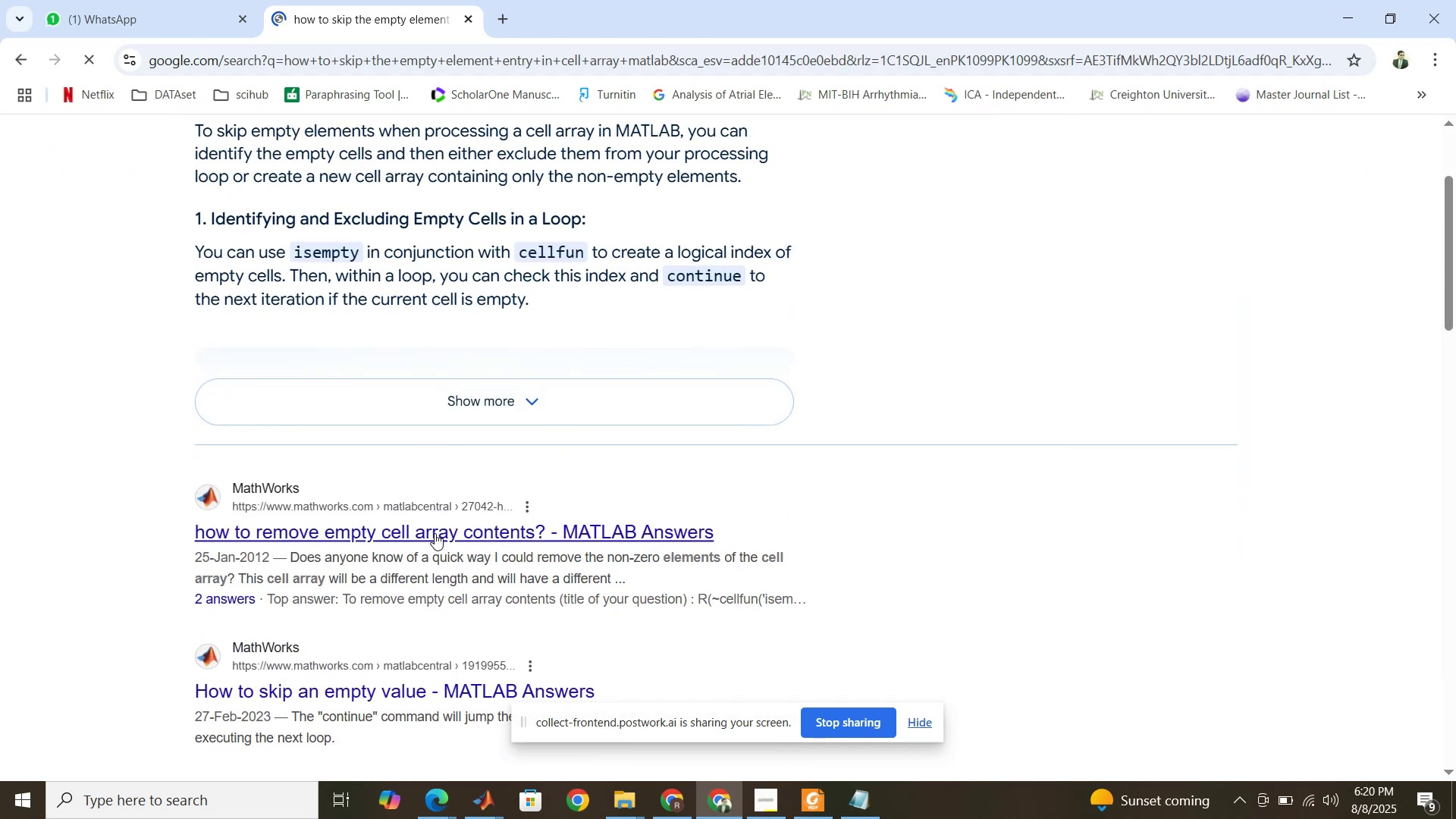 
right_click([435, 532])
 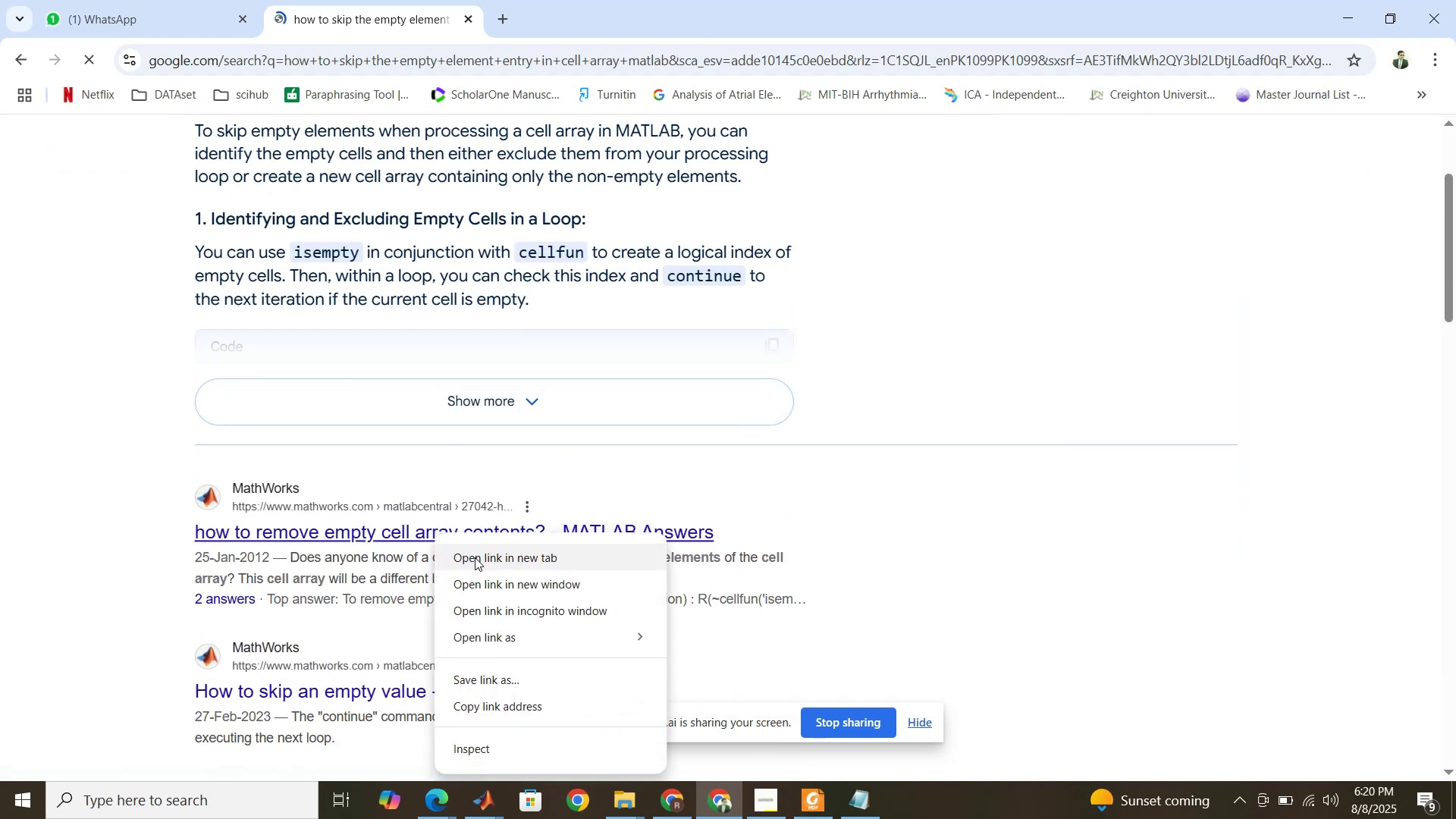 
left_click([475, 557])
 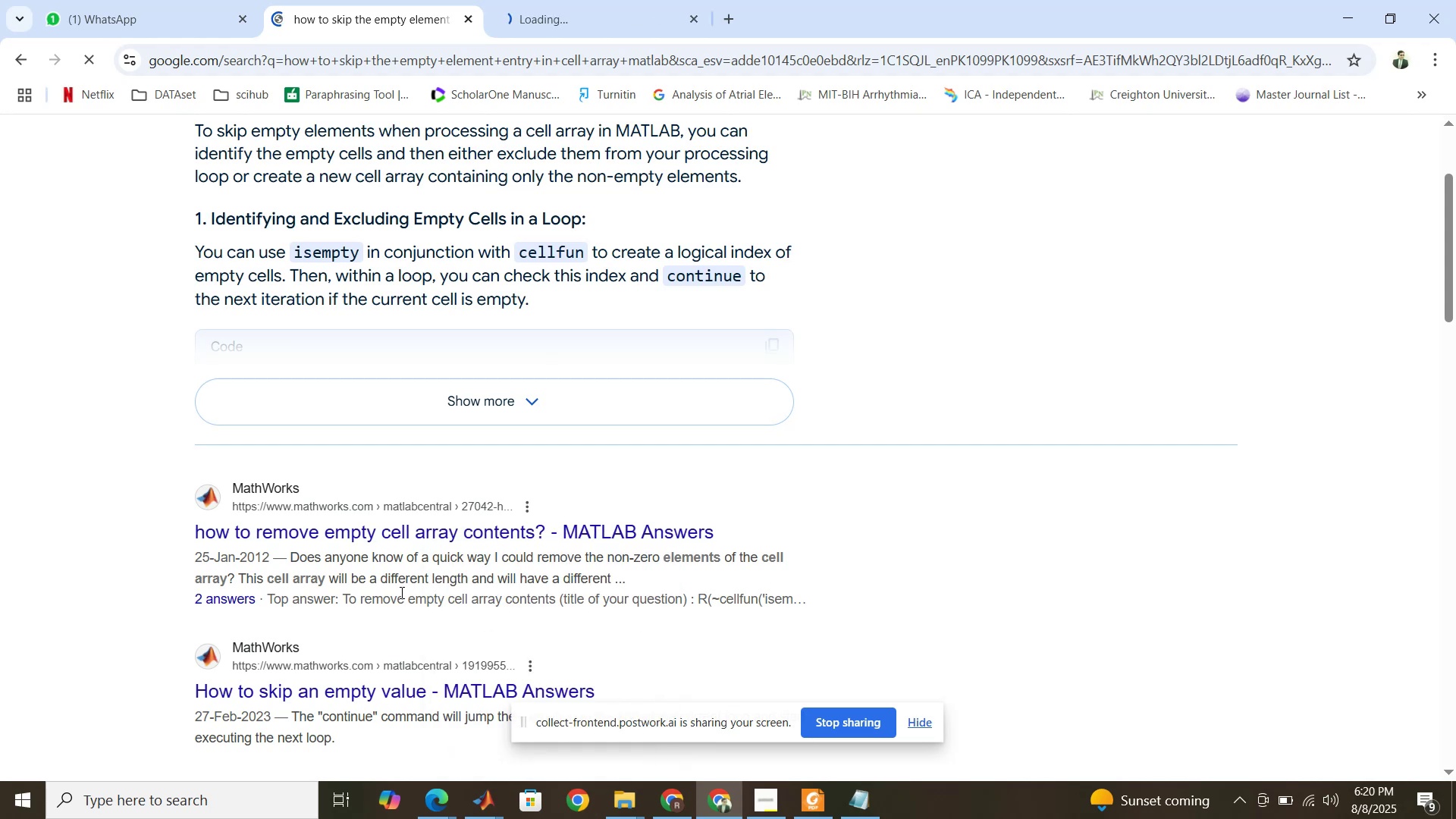 
scroll: coordinate [400, 592], scroll_direction: down, amount: 1.0
 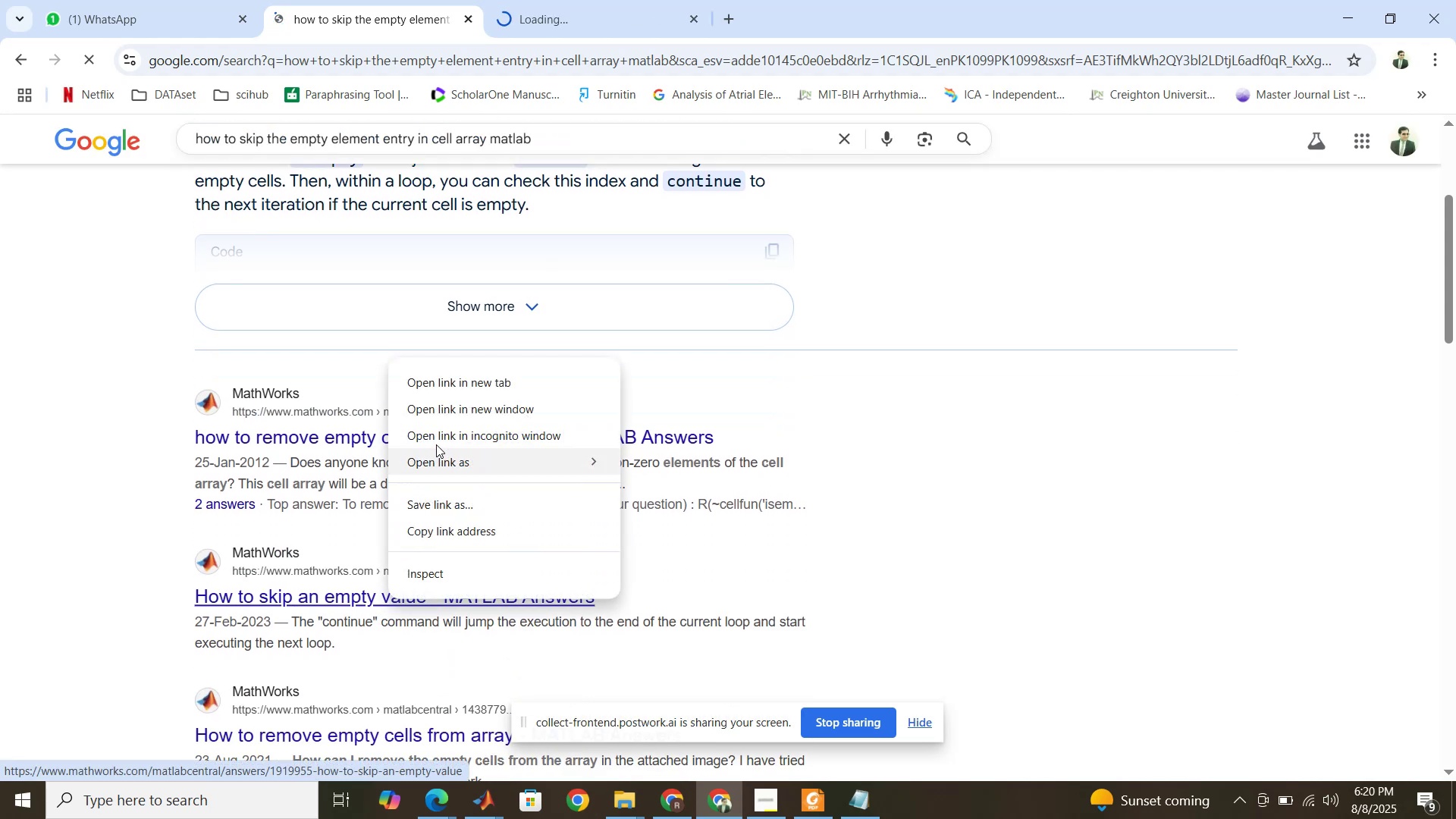 
left_click([447, 378])
 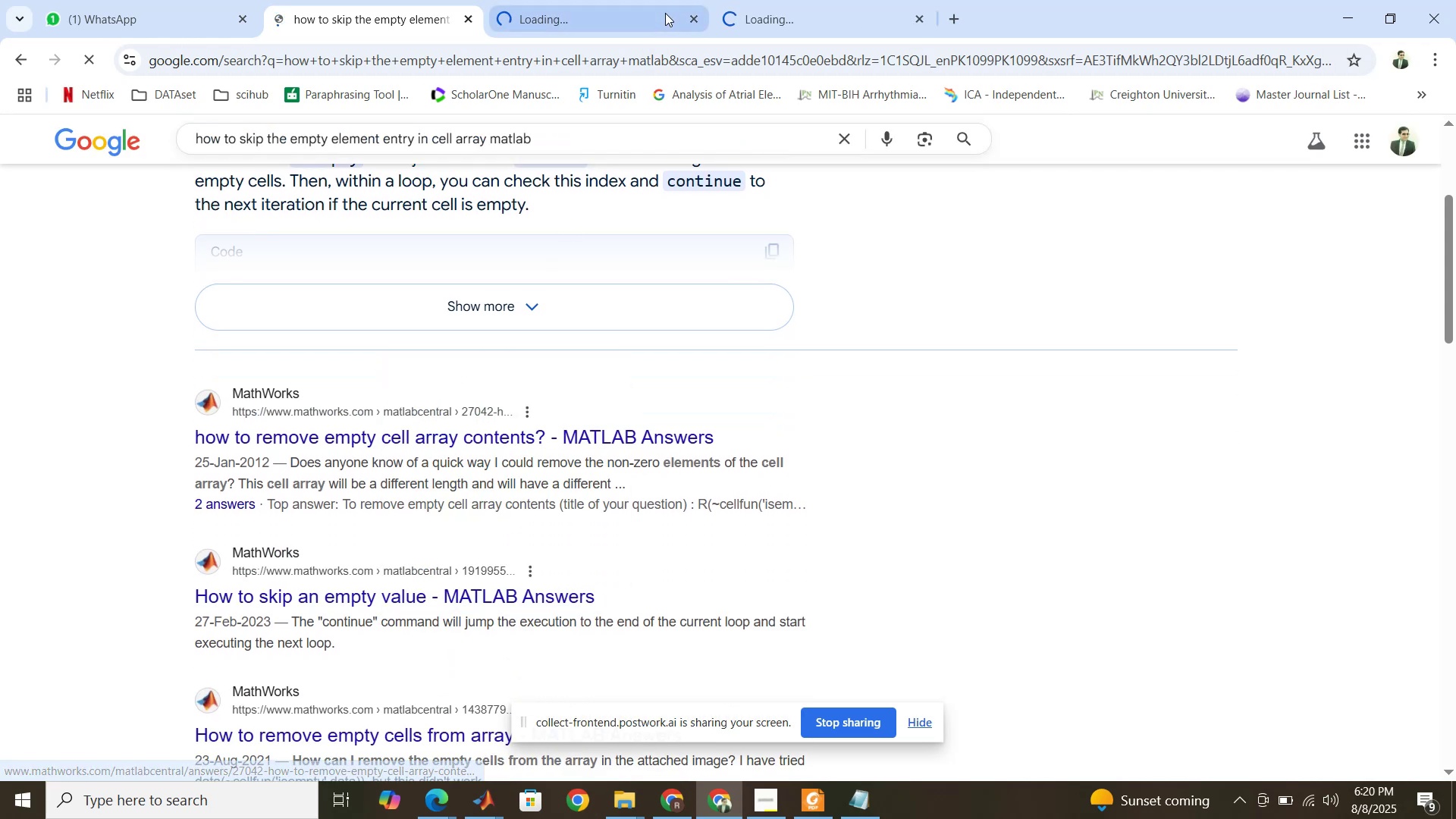 
left_click([667, 0])
 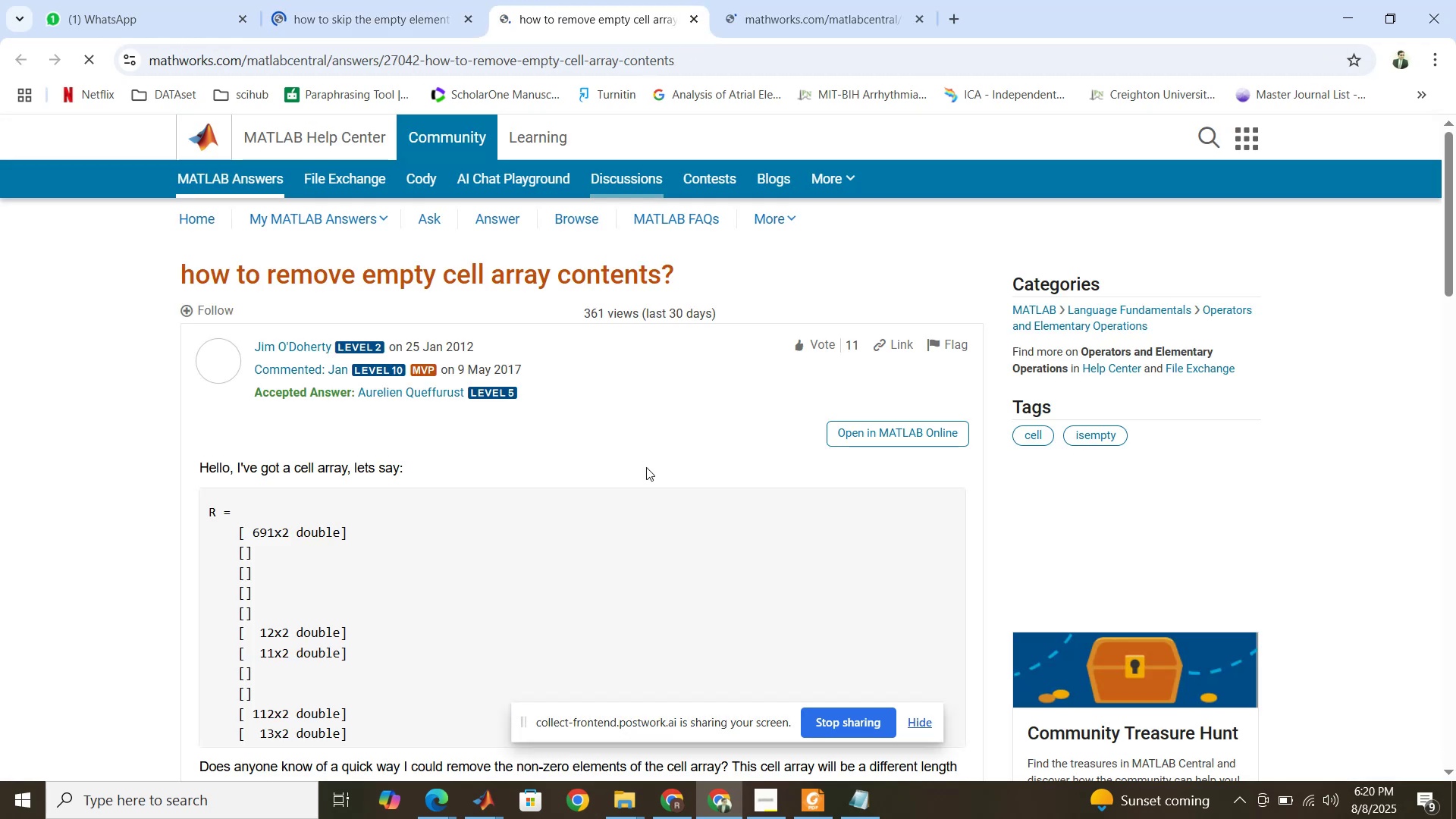 
scroll: coordinate [497, 530], scroll_direction: down, amount: 1.0
 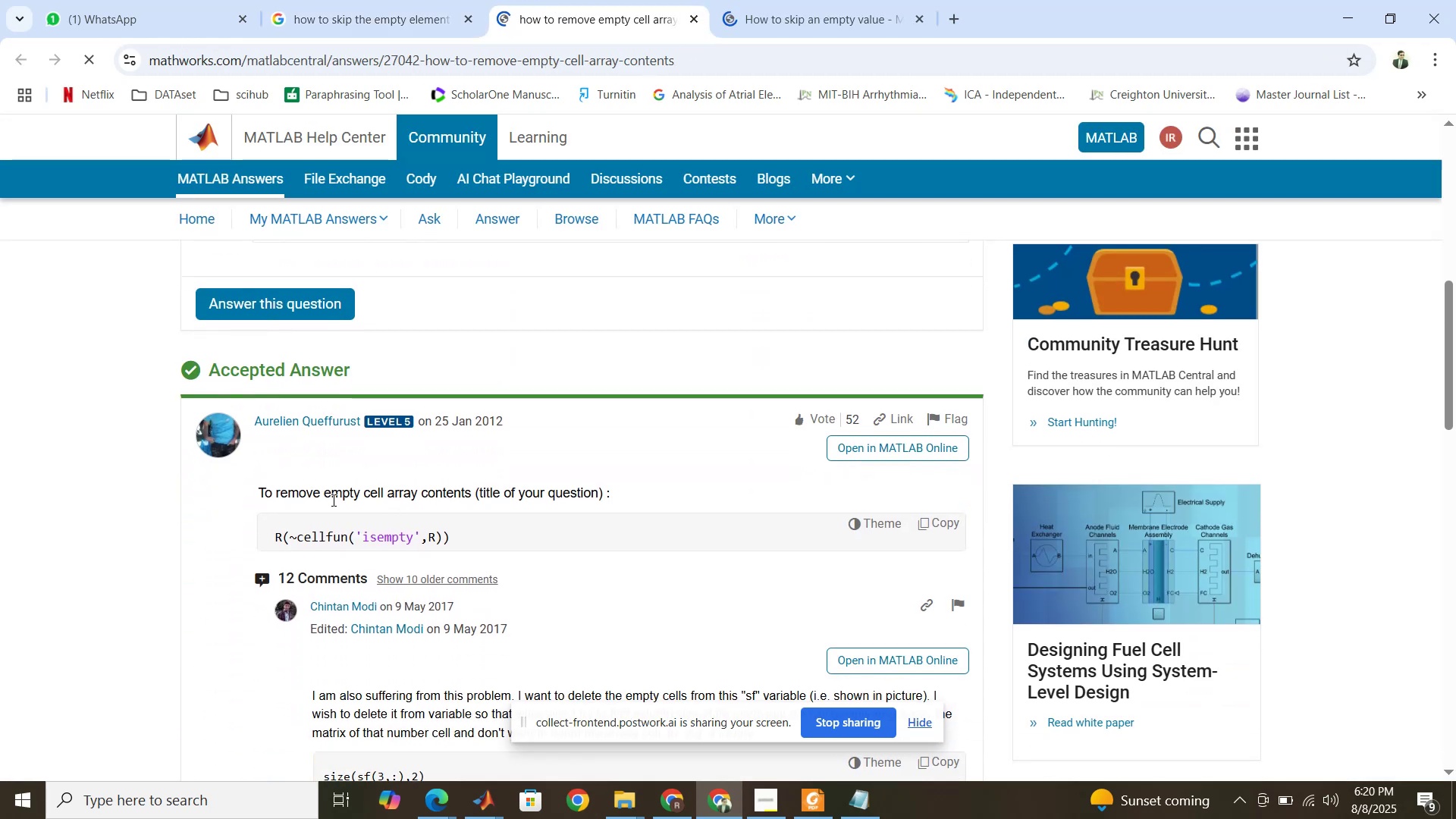 
left_click_drag(start_coordinate=[347, 498], to_coordinate=[588, 497])
 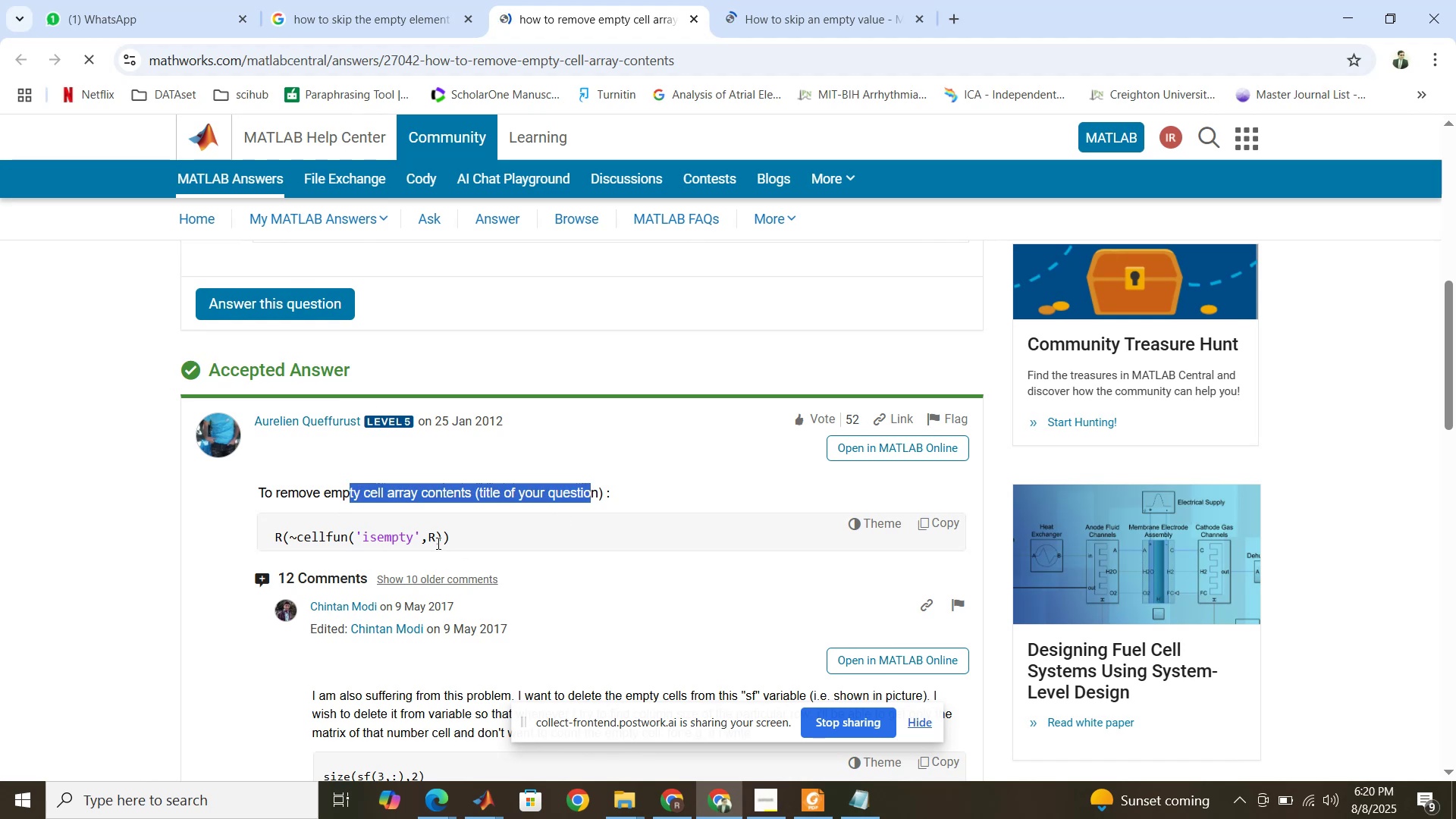 
scroll: coordinate [439, 543], scroll_direction: up, amount: 5.0
 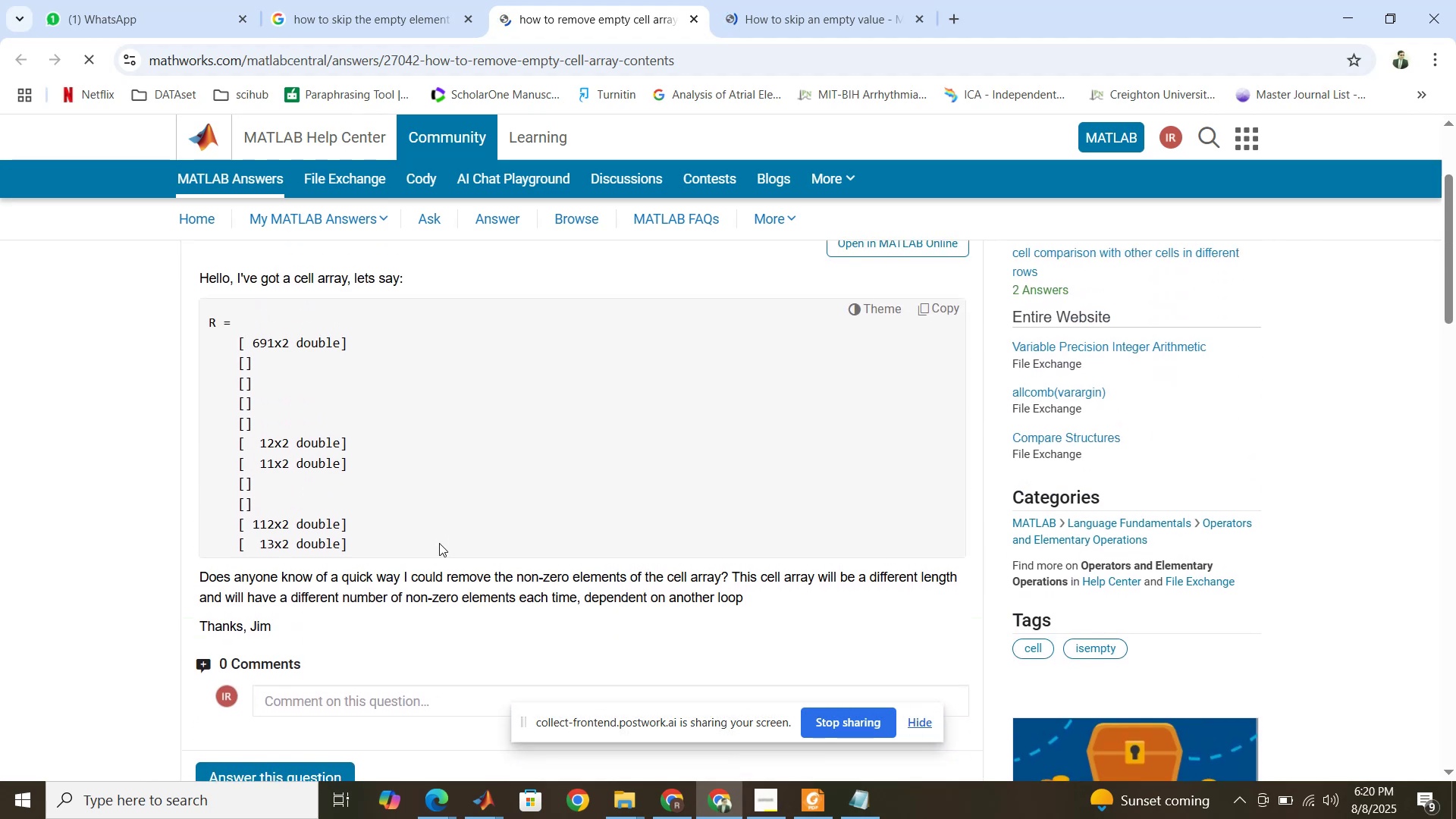 
scroll: coordinate [439, 543], scroll_direction: down, amount: 10.0
 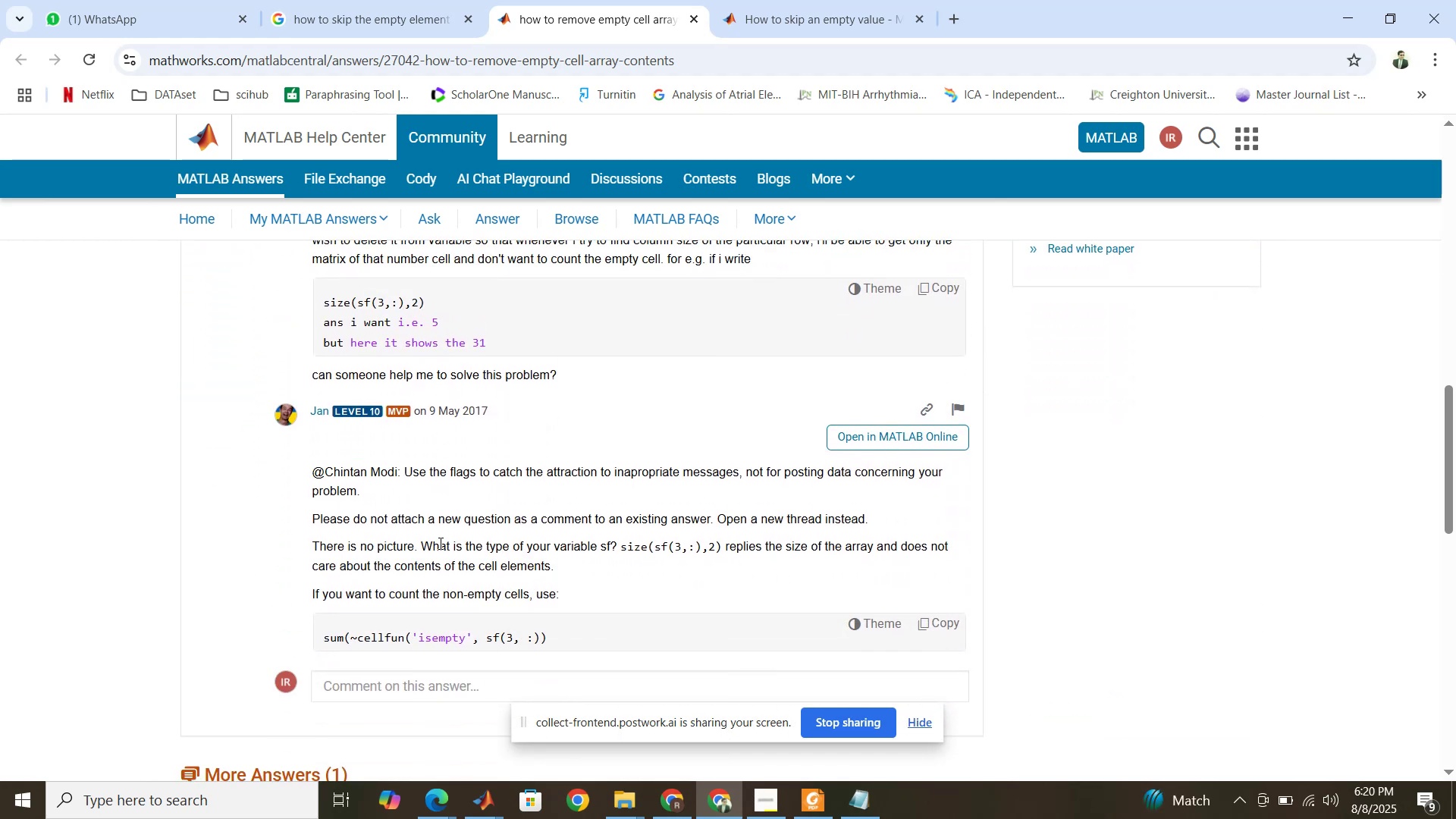 
wait(6.9)
 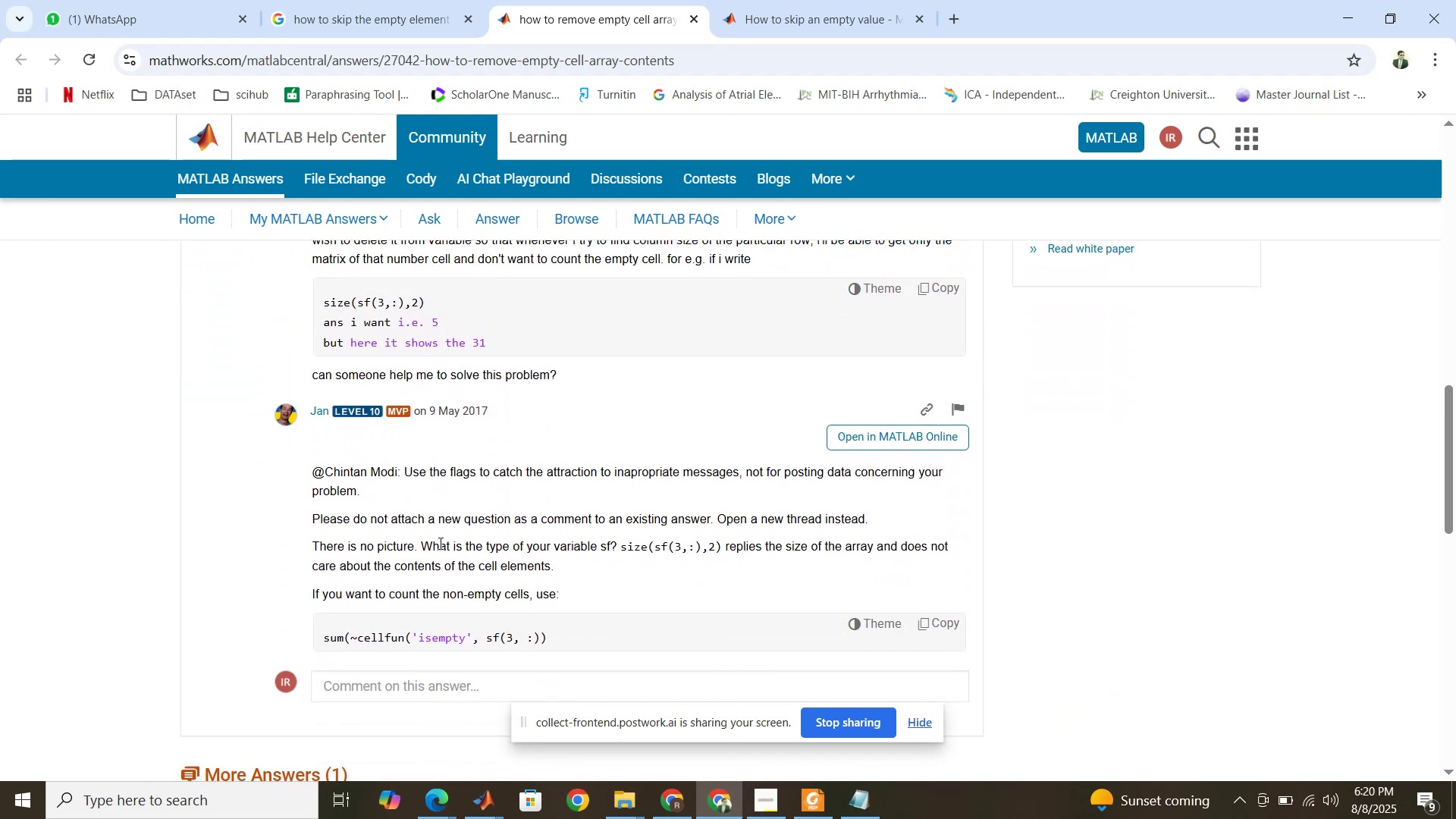 
left_click([836, 4])
 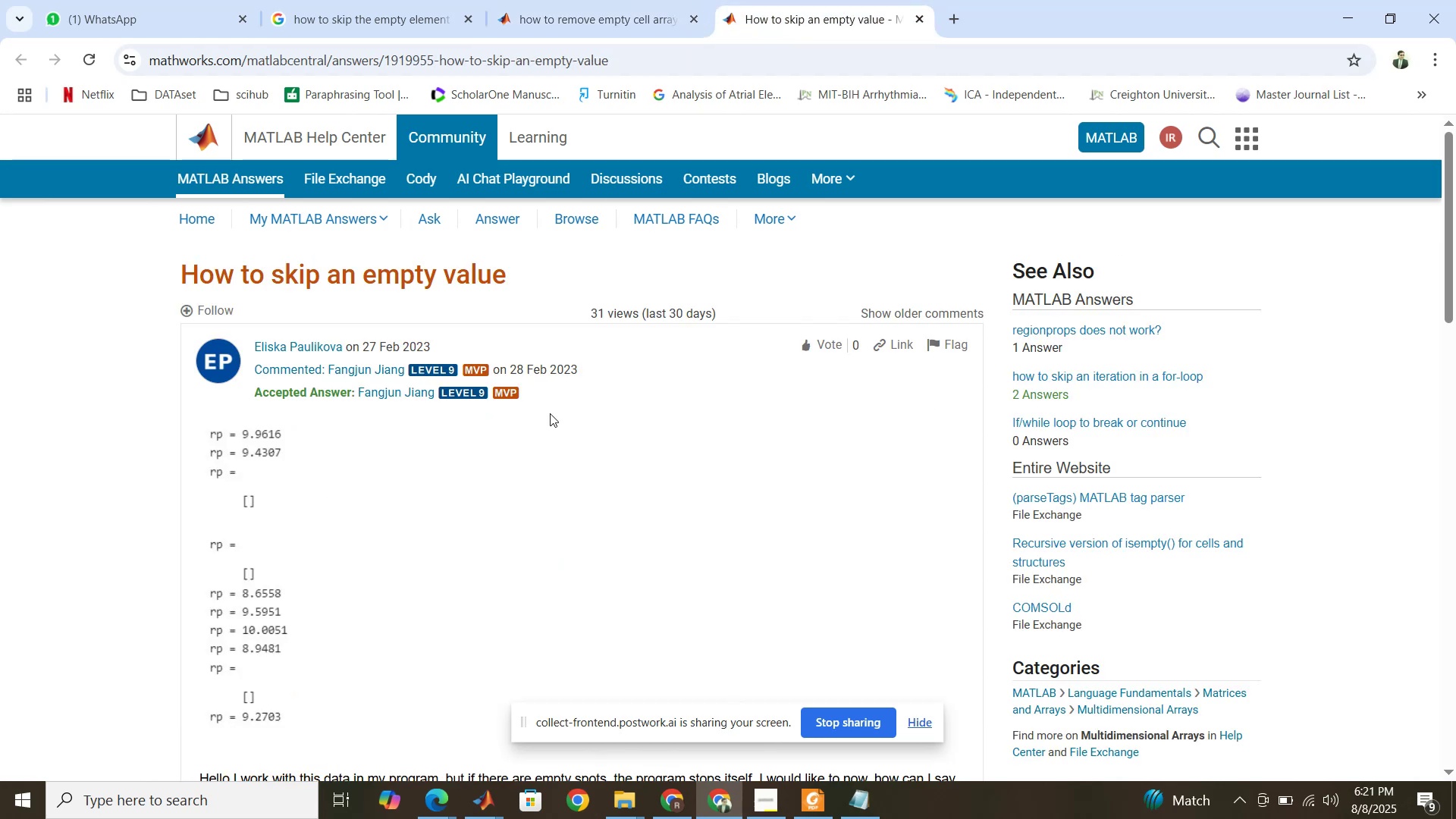 
scroll: coordinate [550, 413], scroll_direction: down, amount: 3.0
 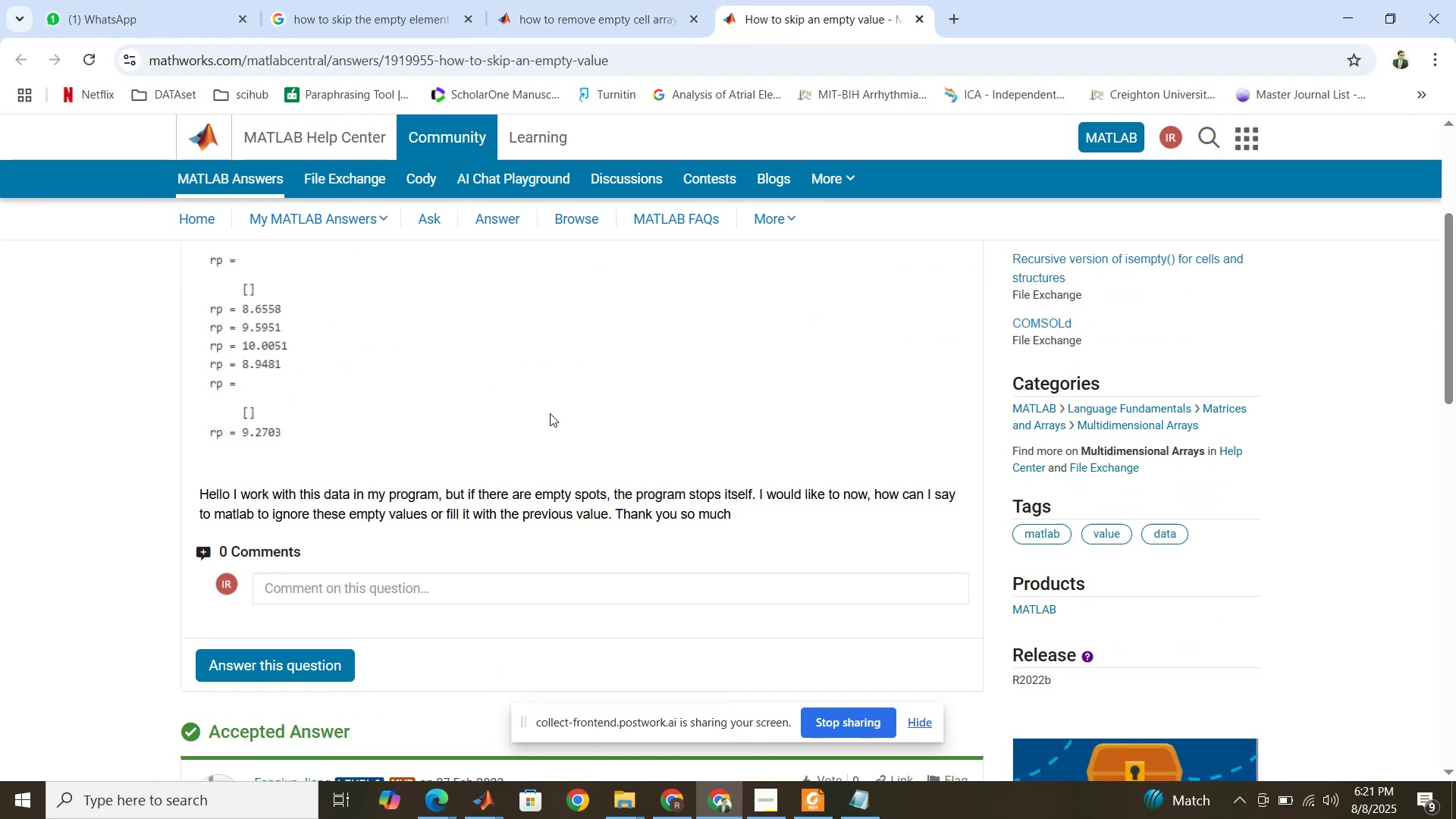 
scroll: coordinate [550, 413], scroll_direction: up, amount: 1.0
 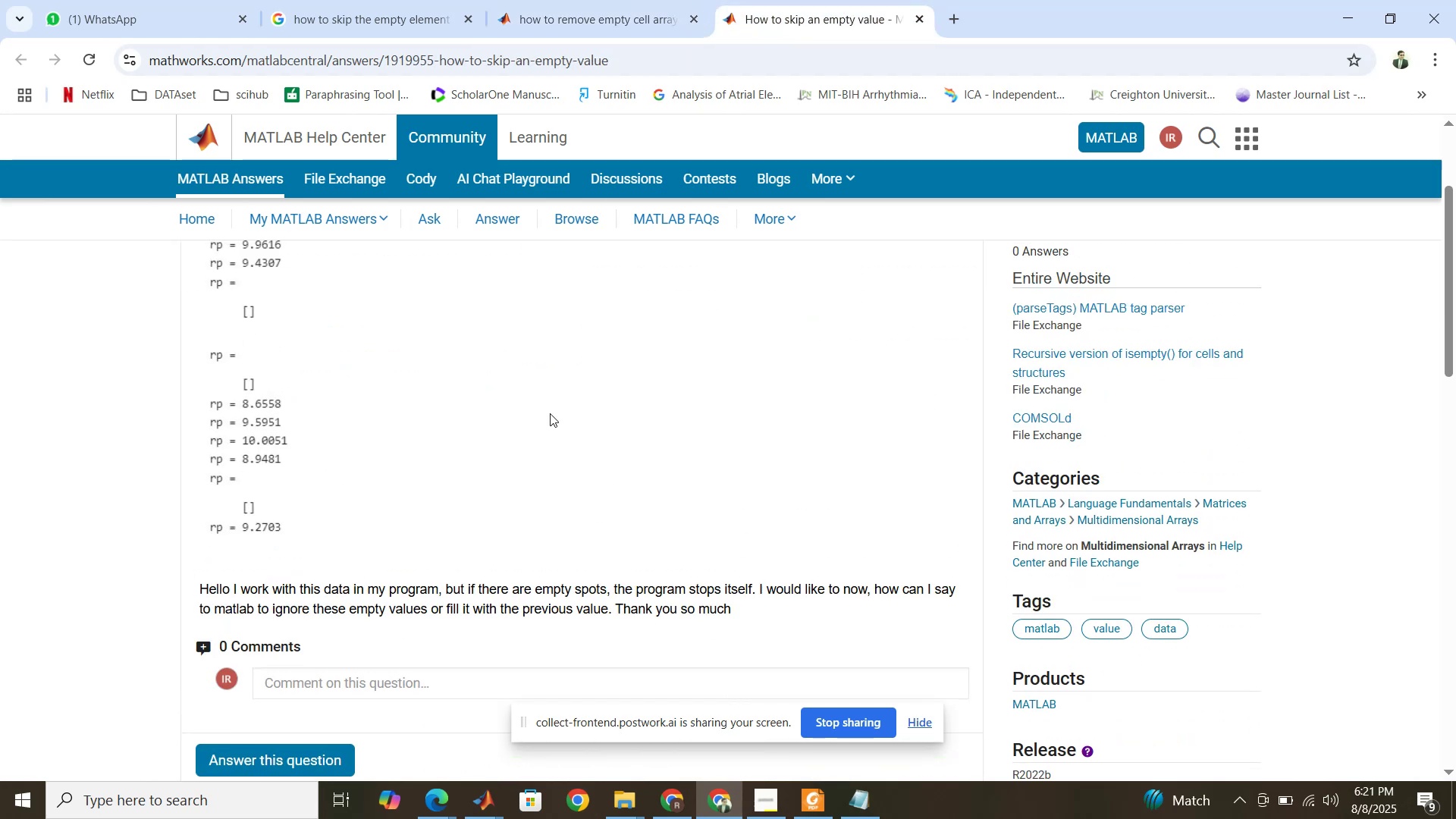 
scroll: coordinate [550, 413], scroll_direction: down, amount: 5.0
 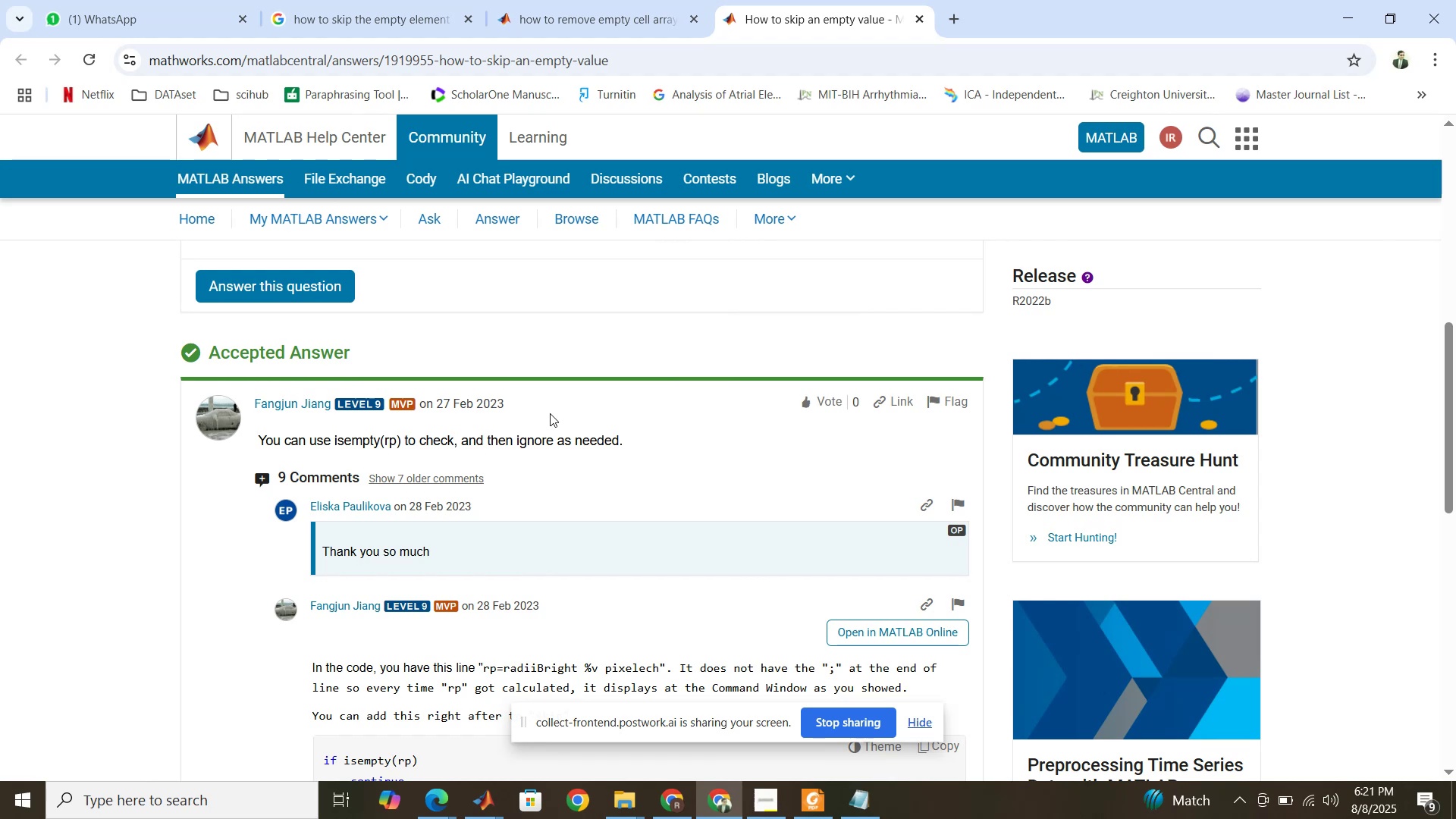 
wait(5.64)
 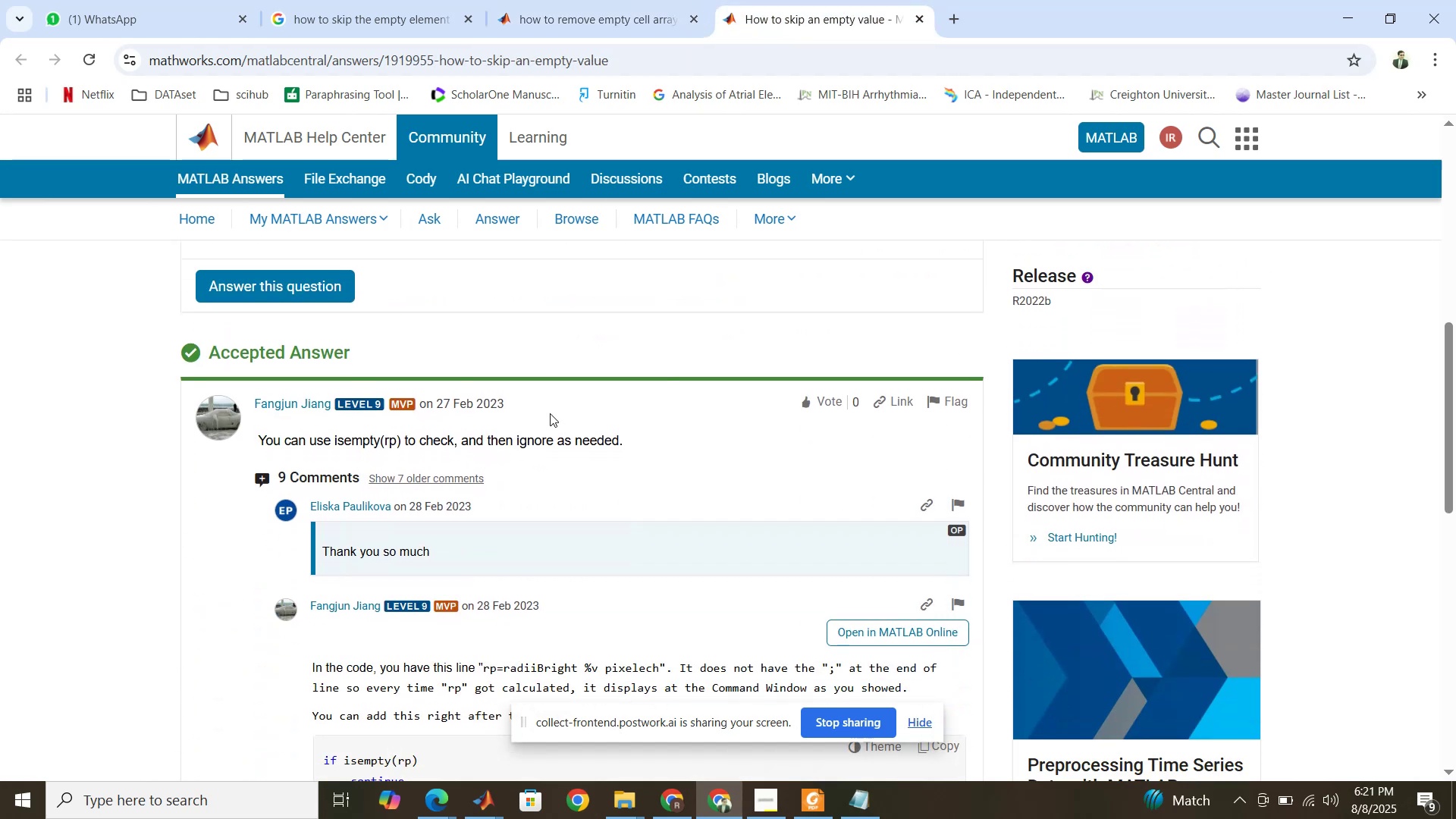 
left_click([639, 0])
 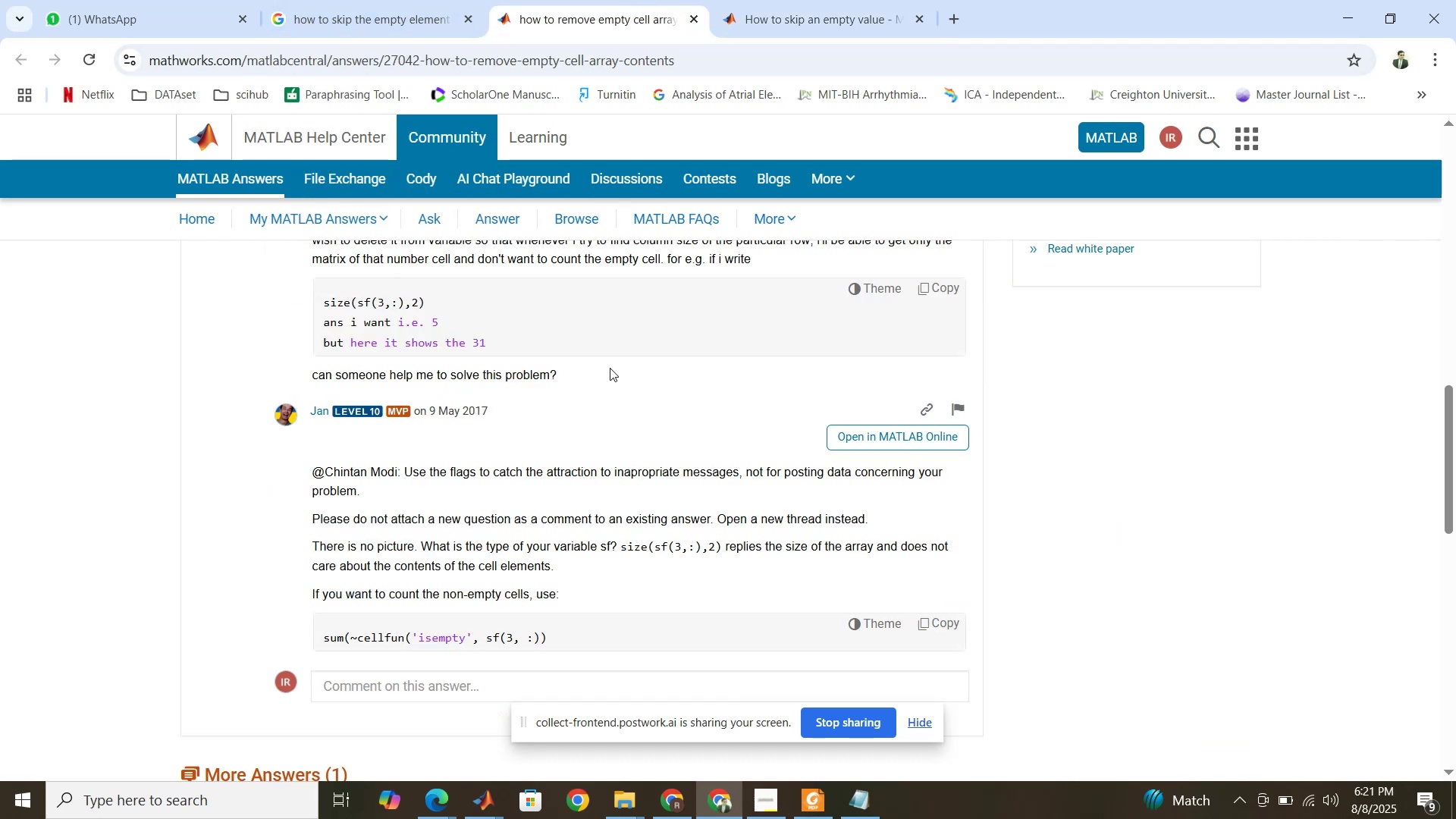 
left_click([809, 11])
 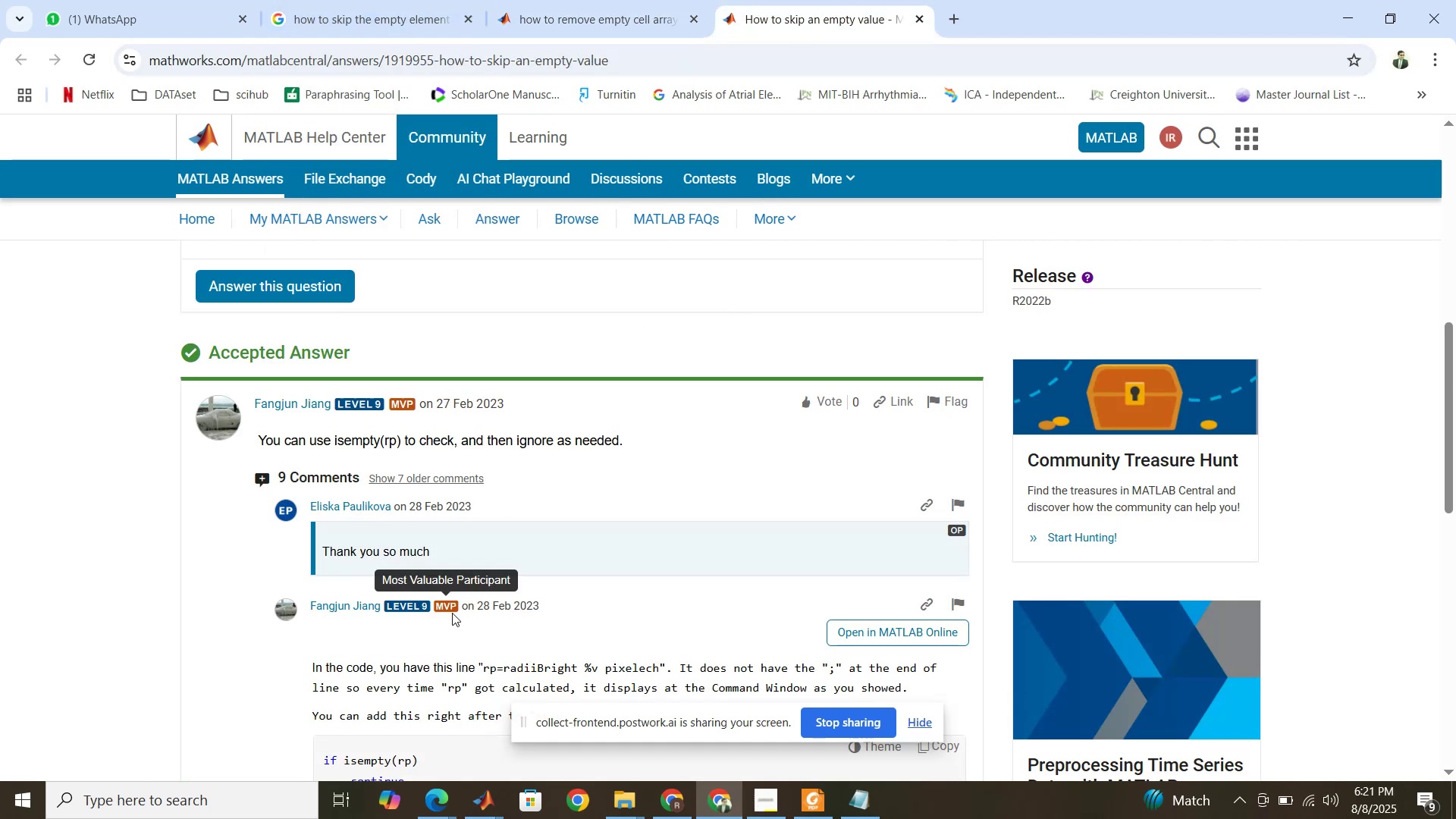 
scroll: coordinate [452, 613], scroll_direction: down, amount: 2.0
 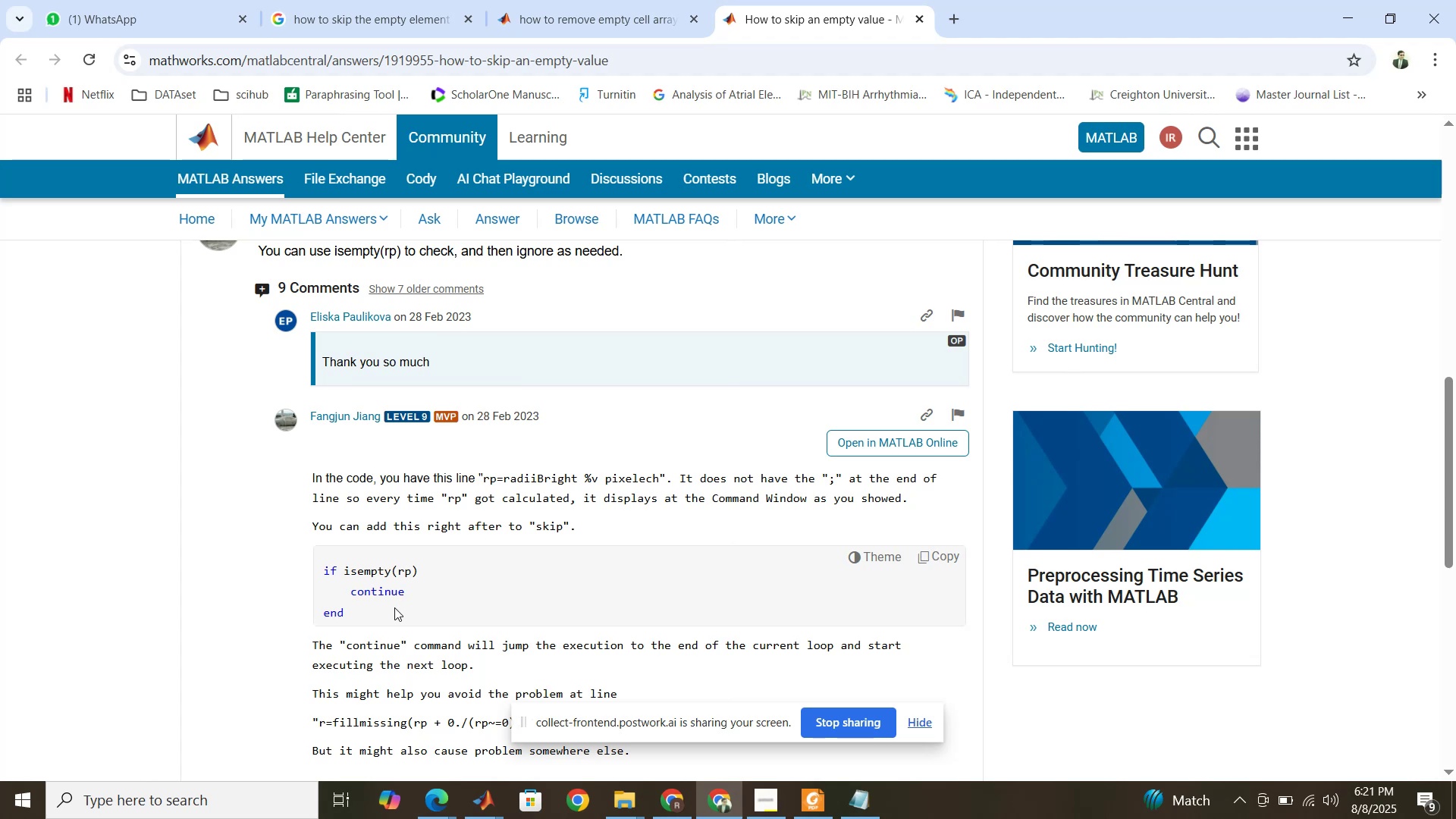 
wait(6.08)
 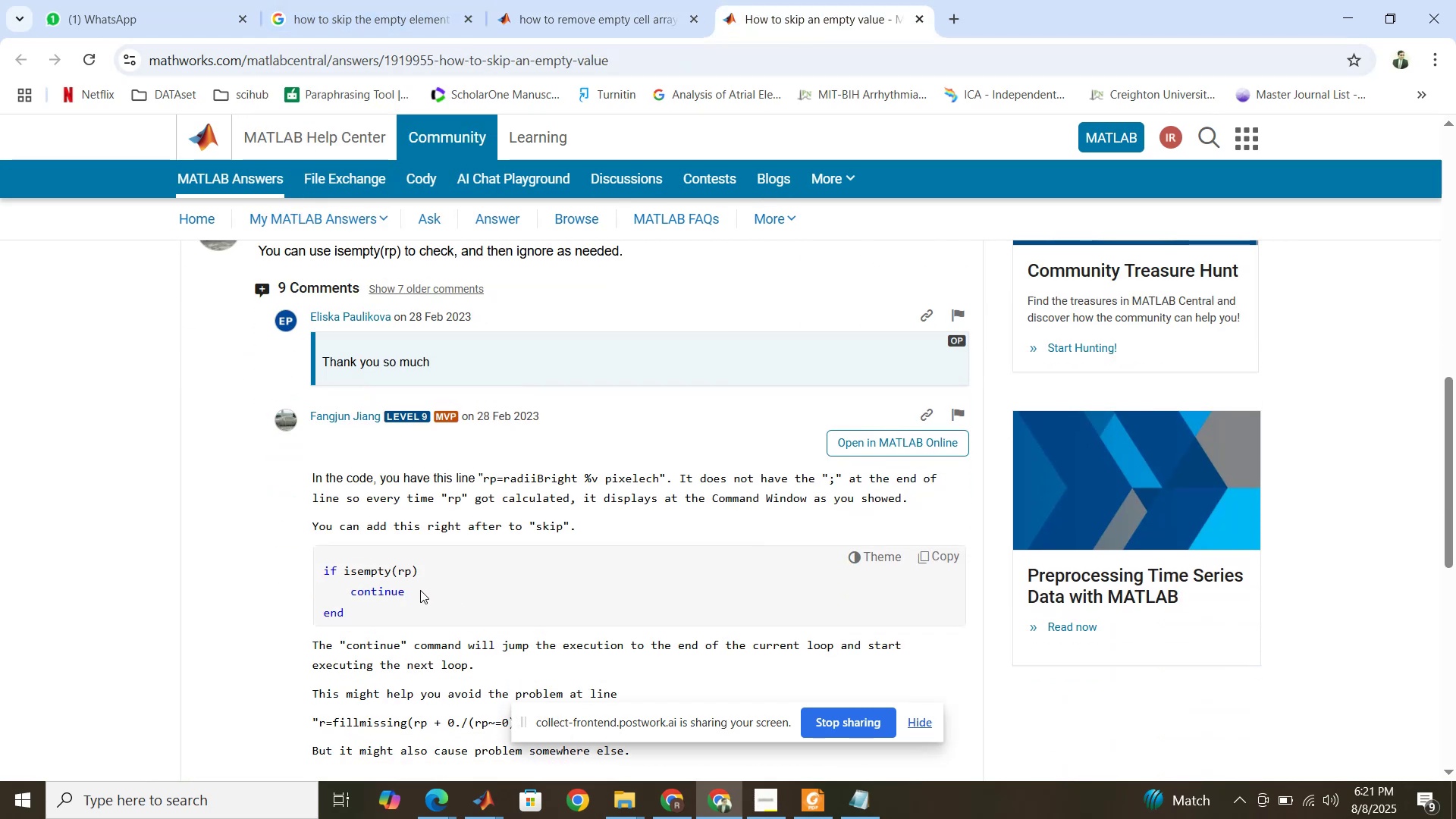 
scroll: coordinate [394, 607], scroll_direction: down, amount: 1.0
 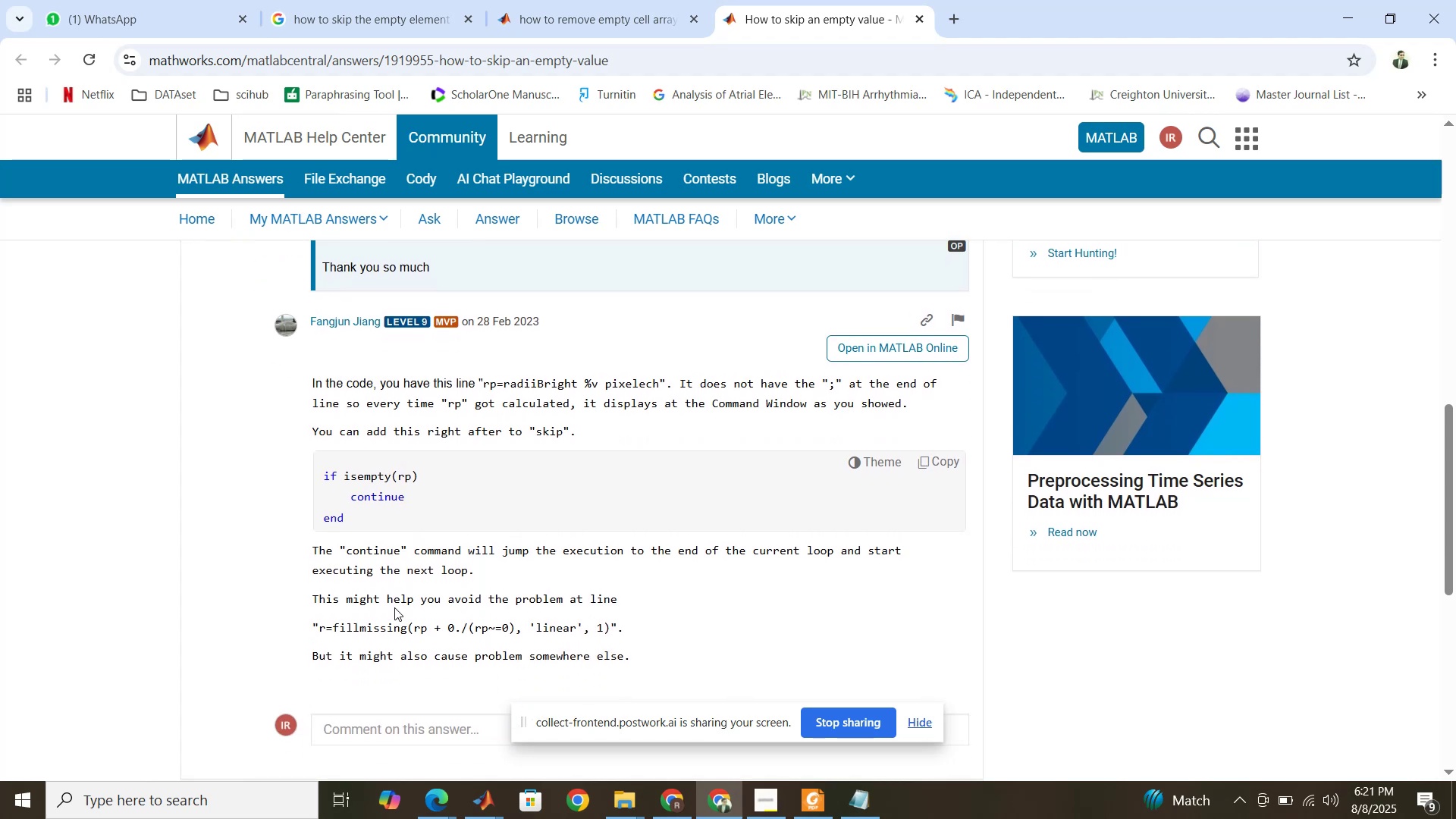 
scroll: coordinate [394, 607], scroll_direction: up, amount: 2.0
 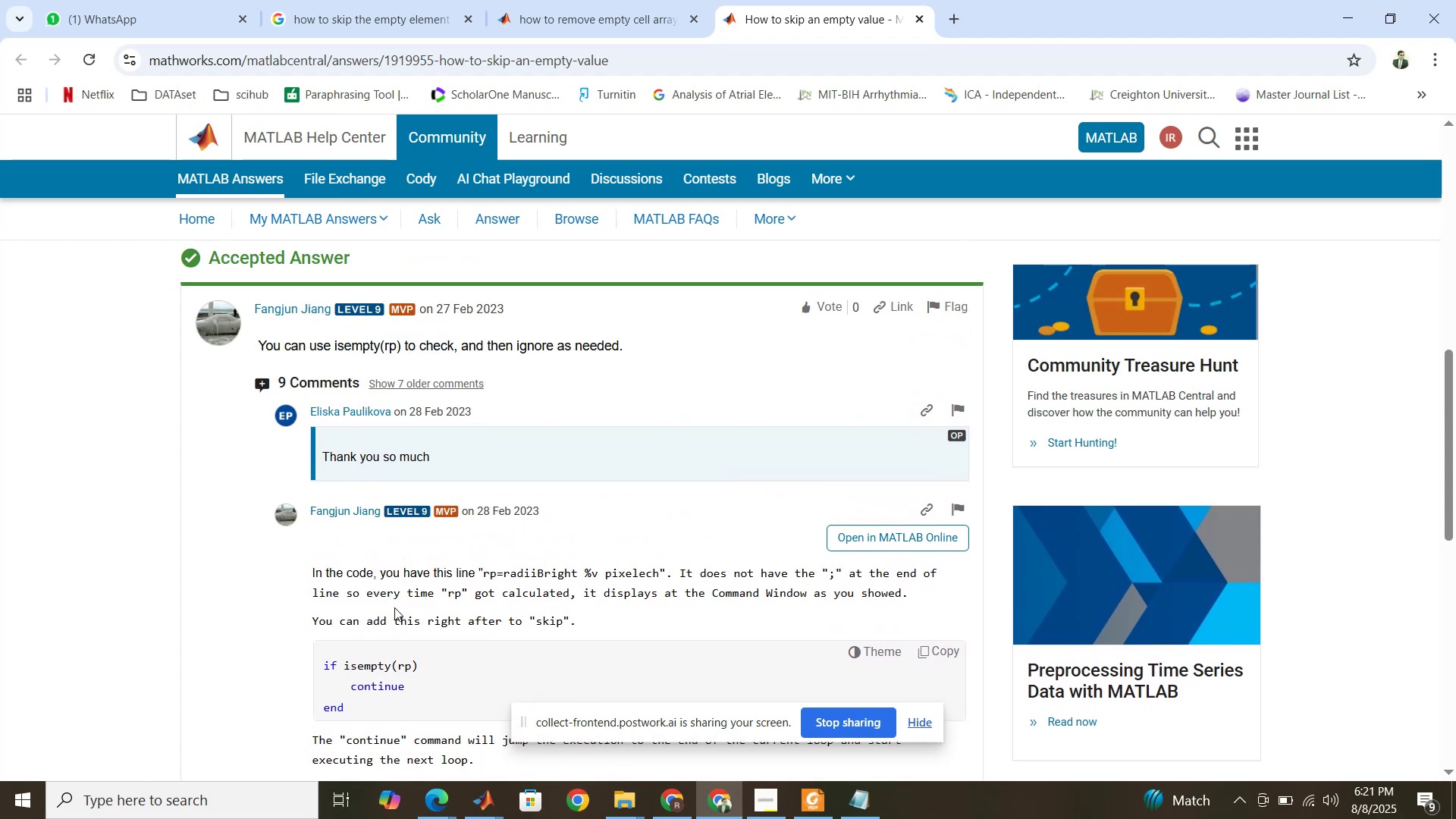 
scroll: coordinate [394, 607], scroll_direction: down, amount: 2.0
 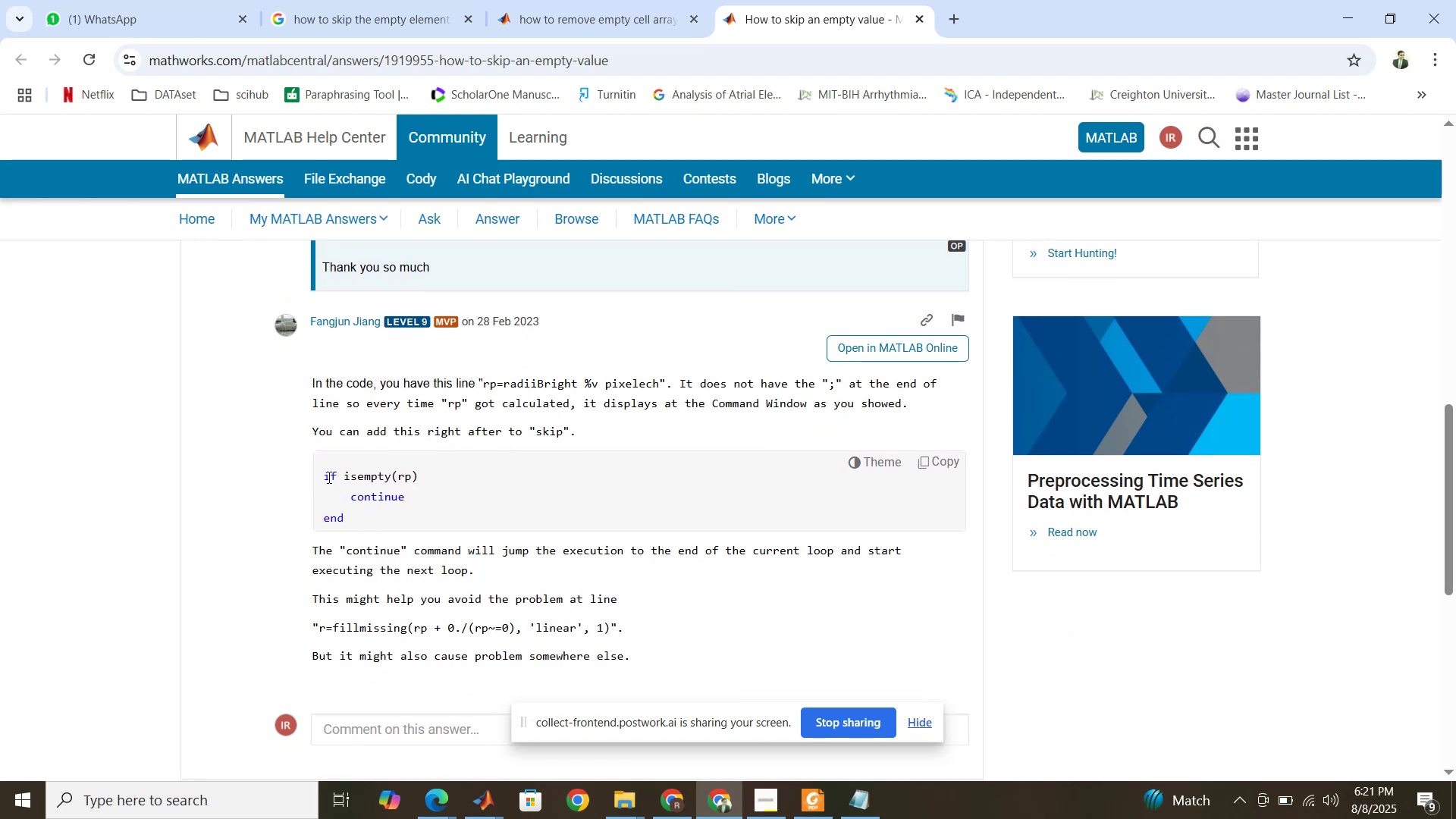 
wait(6.26)
 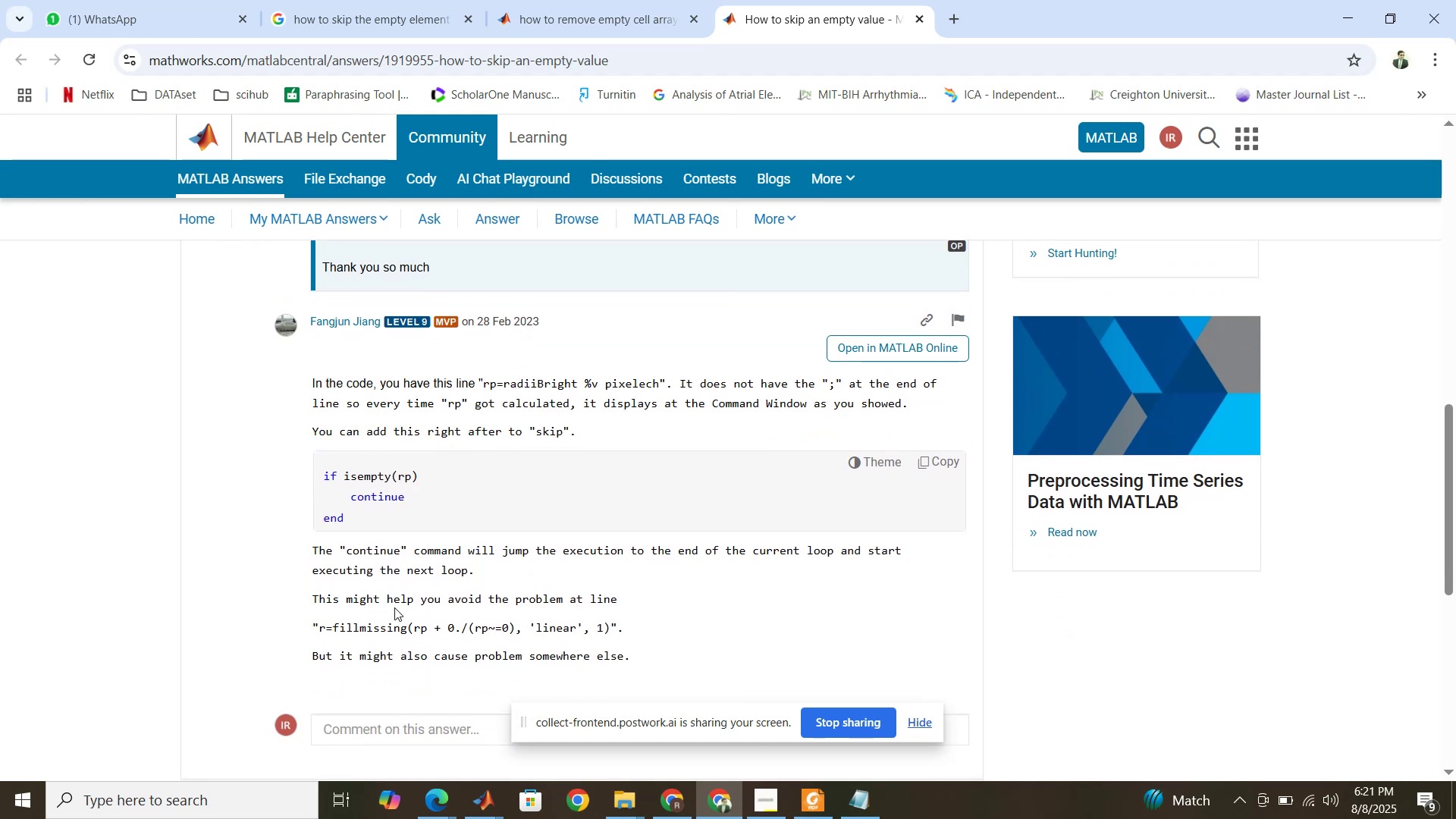 
left_click_drag(start_coordinate=[326, 473], to_coordinate=[364, 512])
 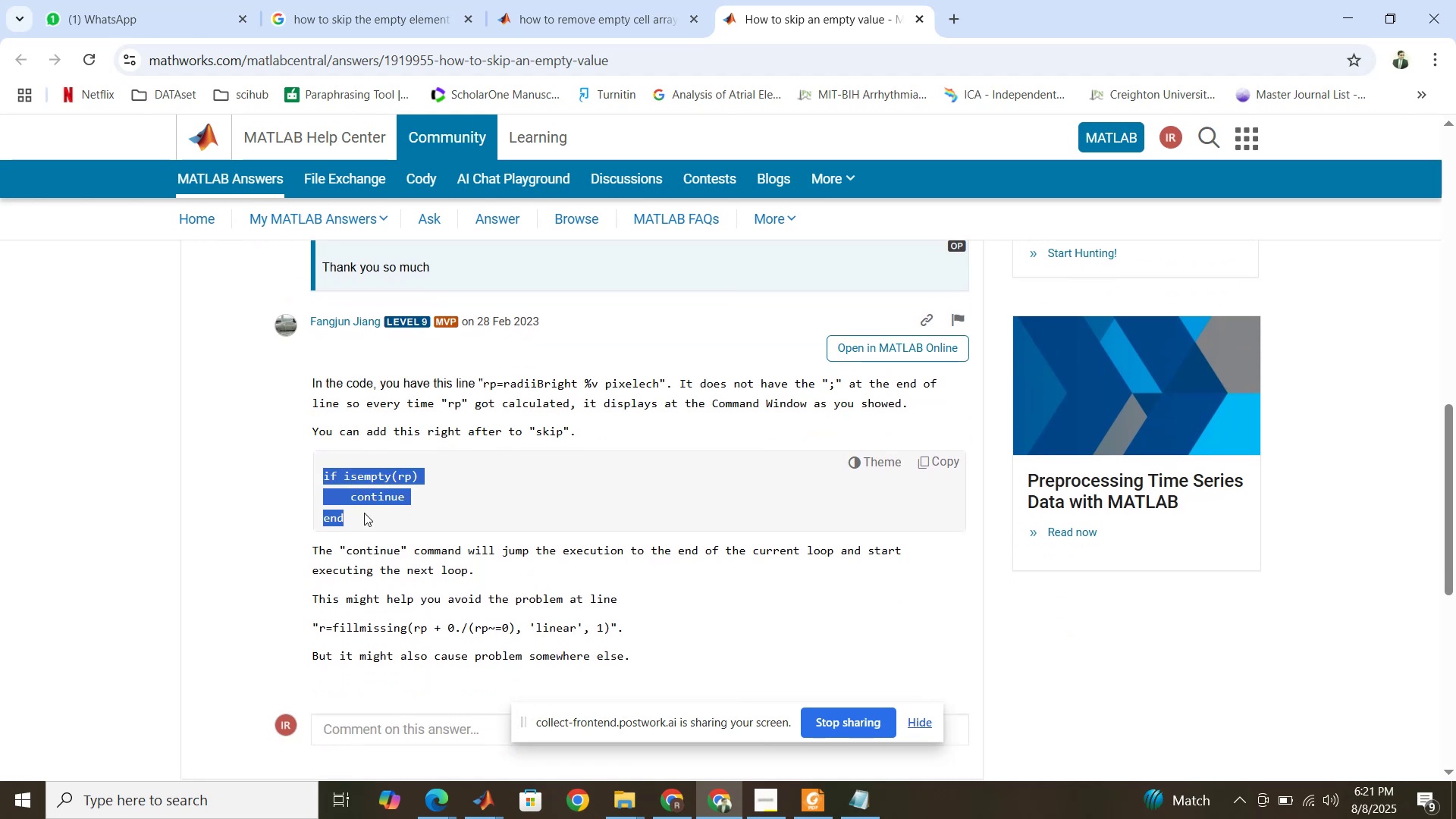 
hold_key(key=ControlLeft, duration=0.54)
 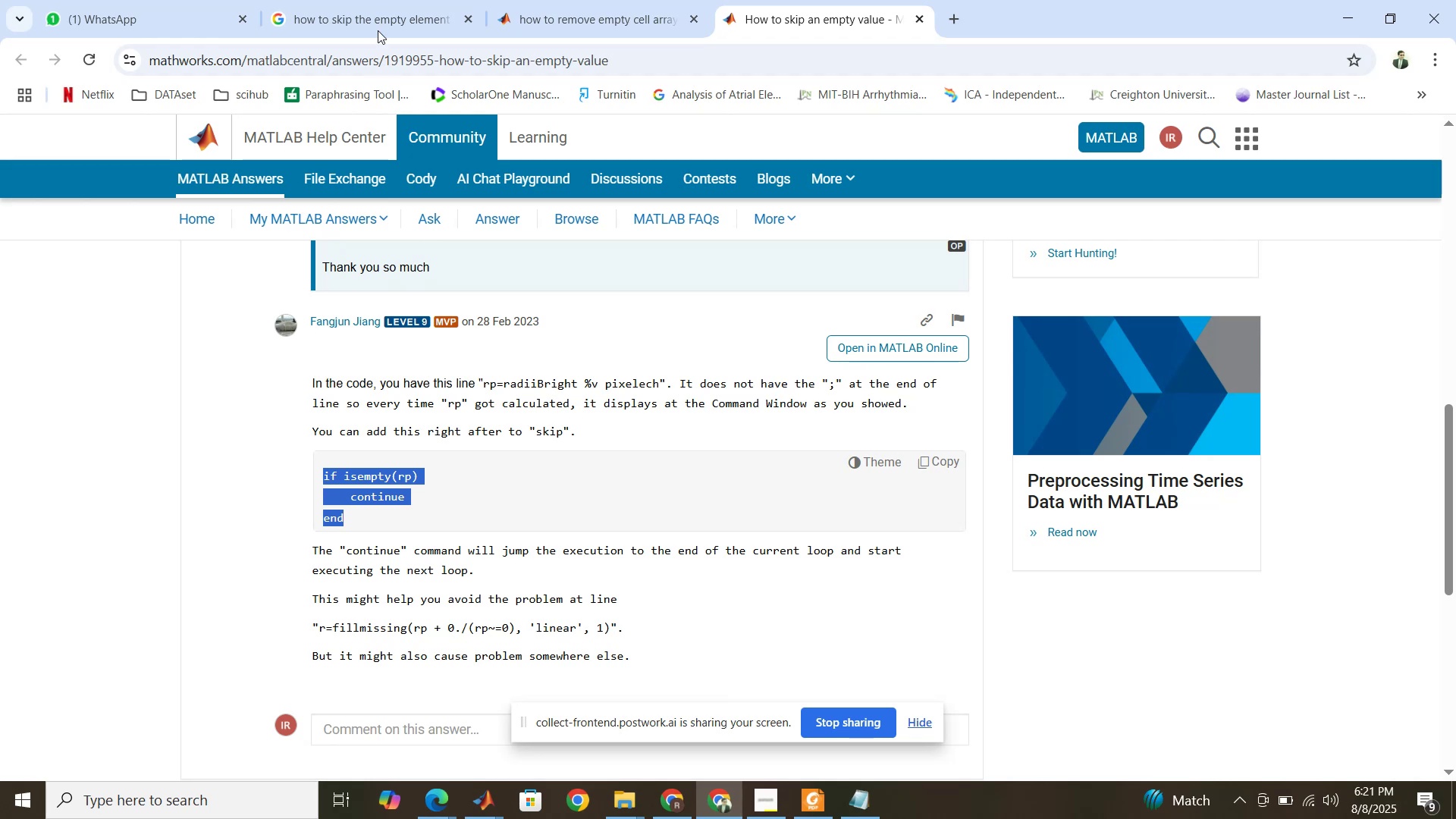 
hold_key(key=C, duration=0.33)
 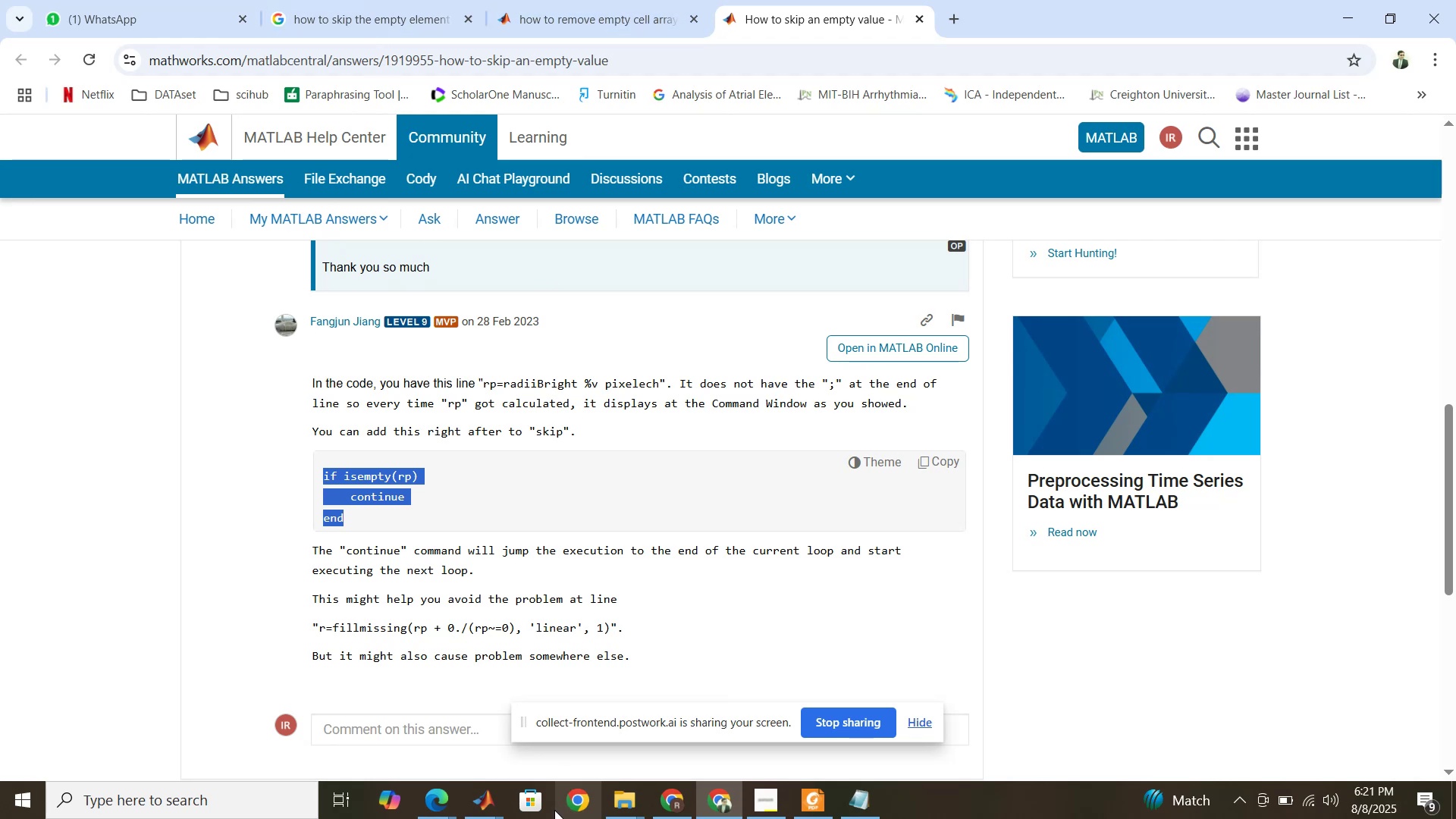 
left_click([495, 806])
 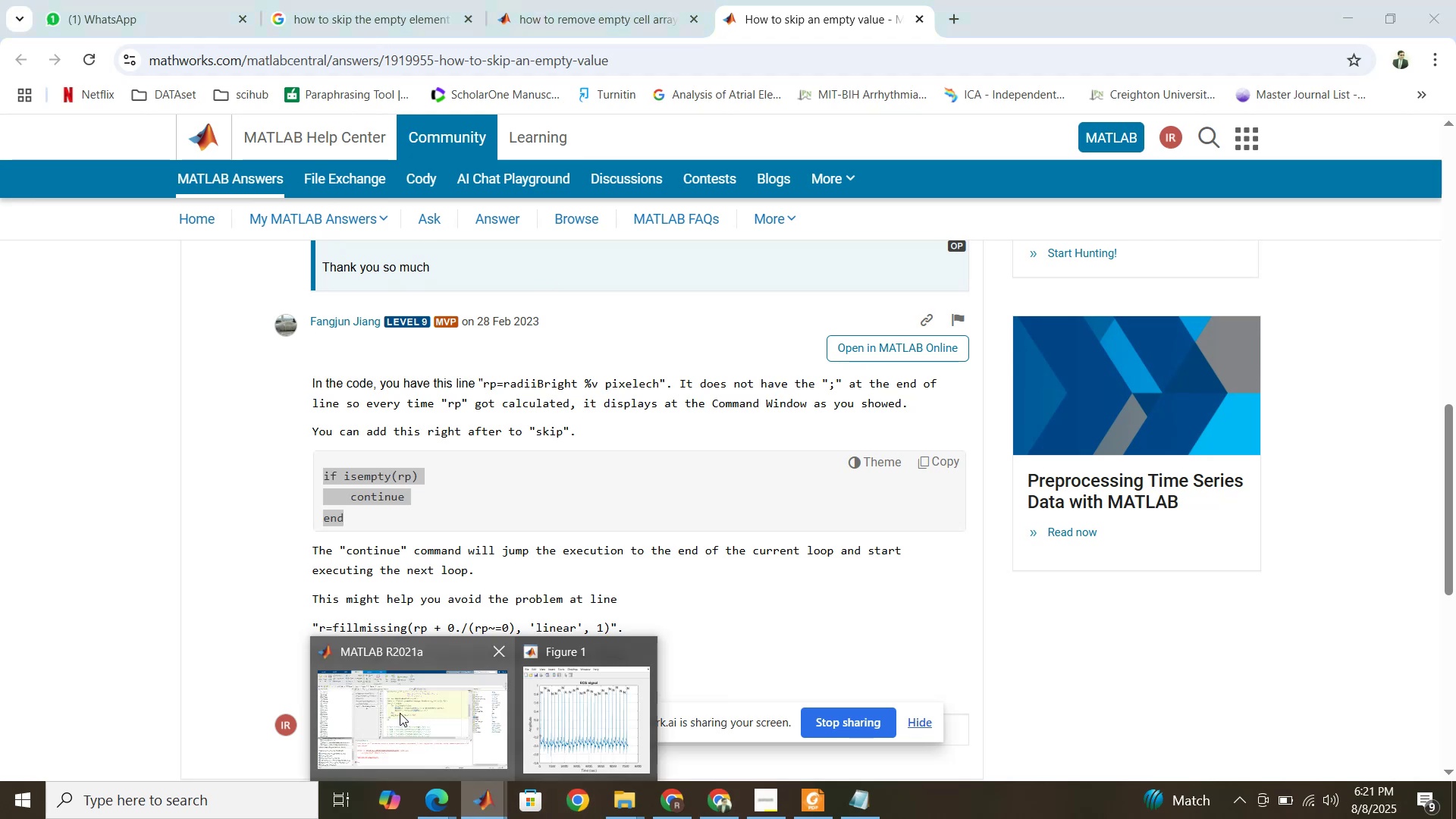 
left_click([400, 713])
 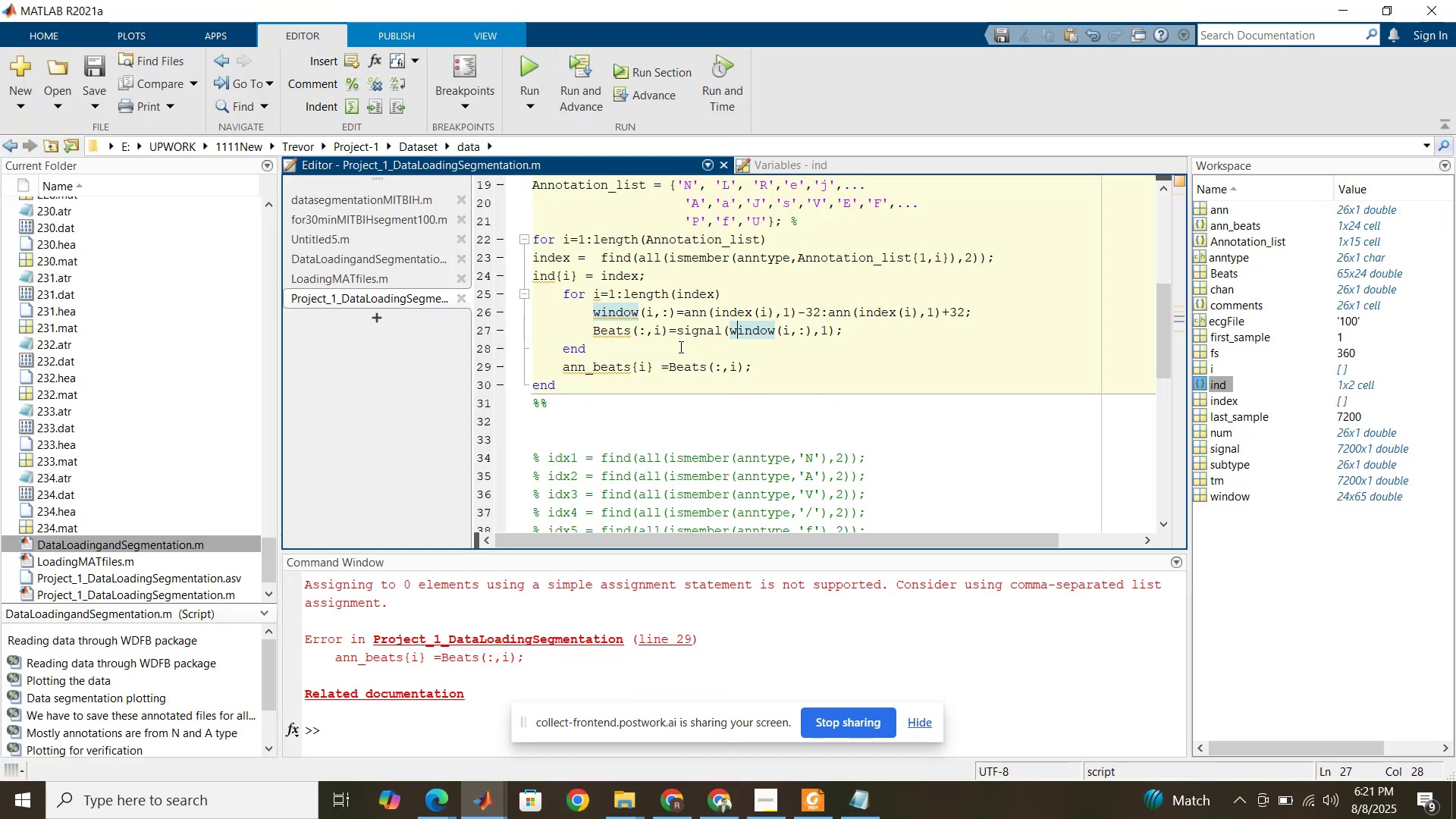 
left_click([679, 347])
 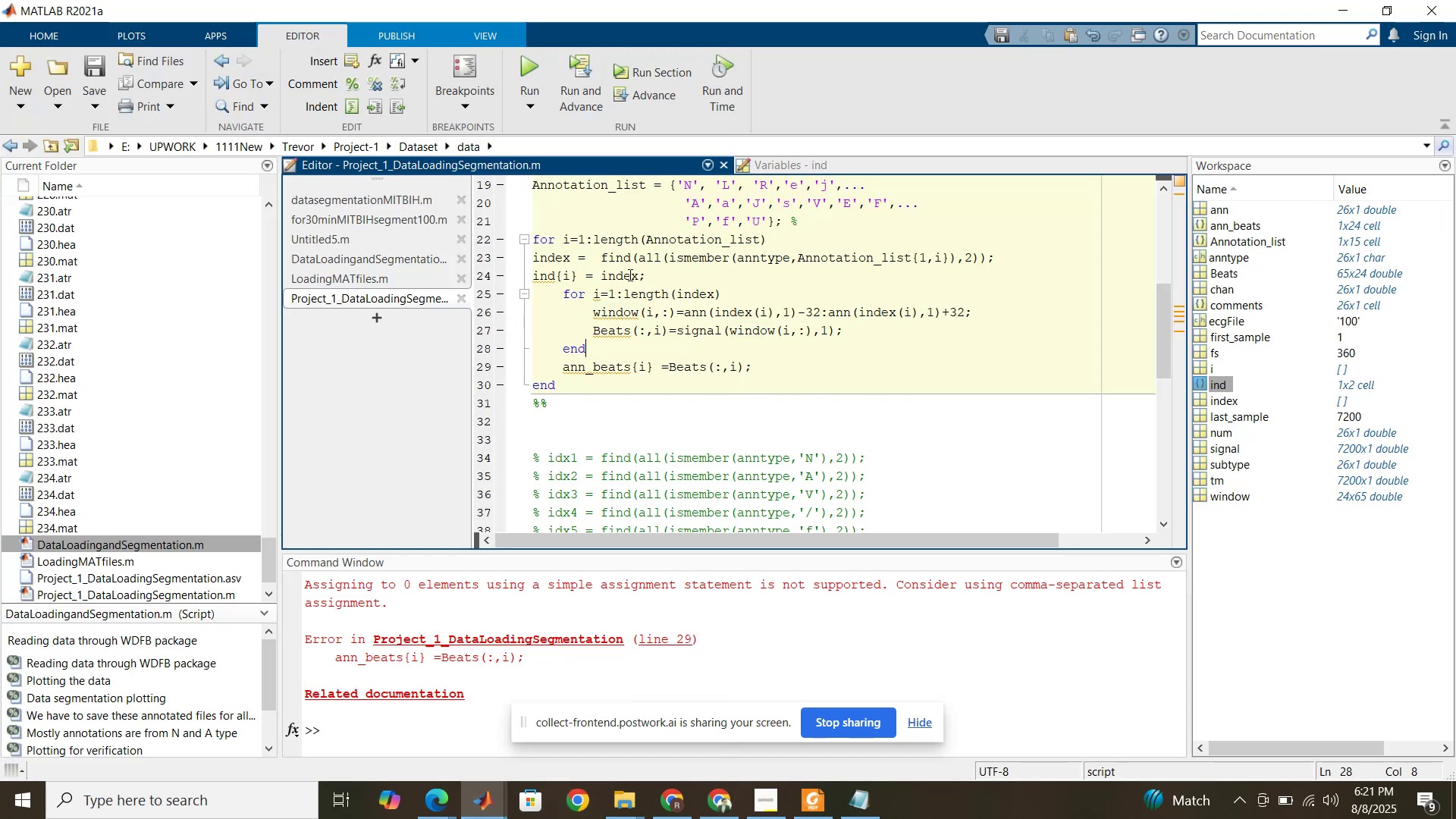 
left_click([628, 274])
 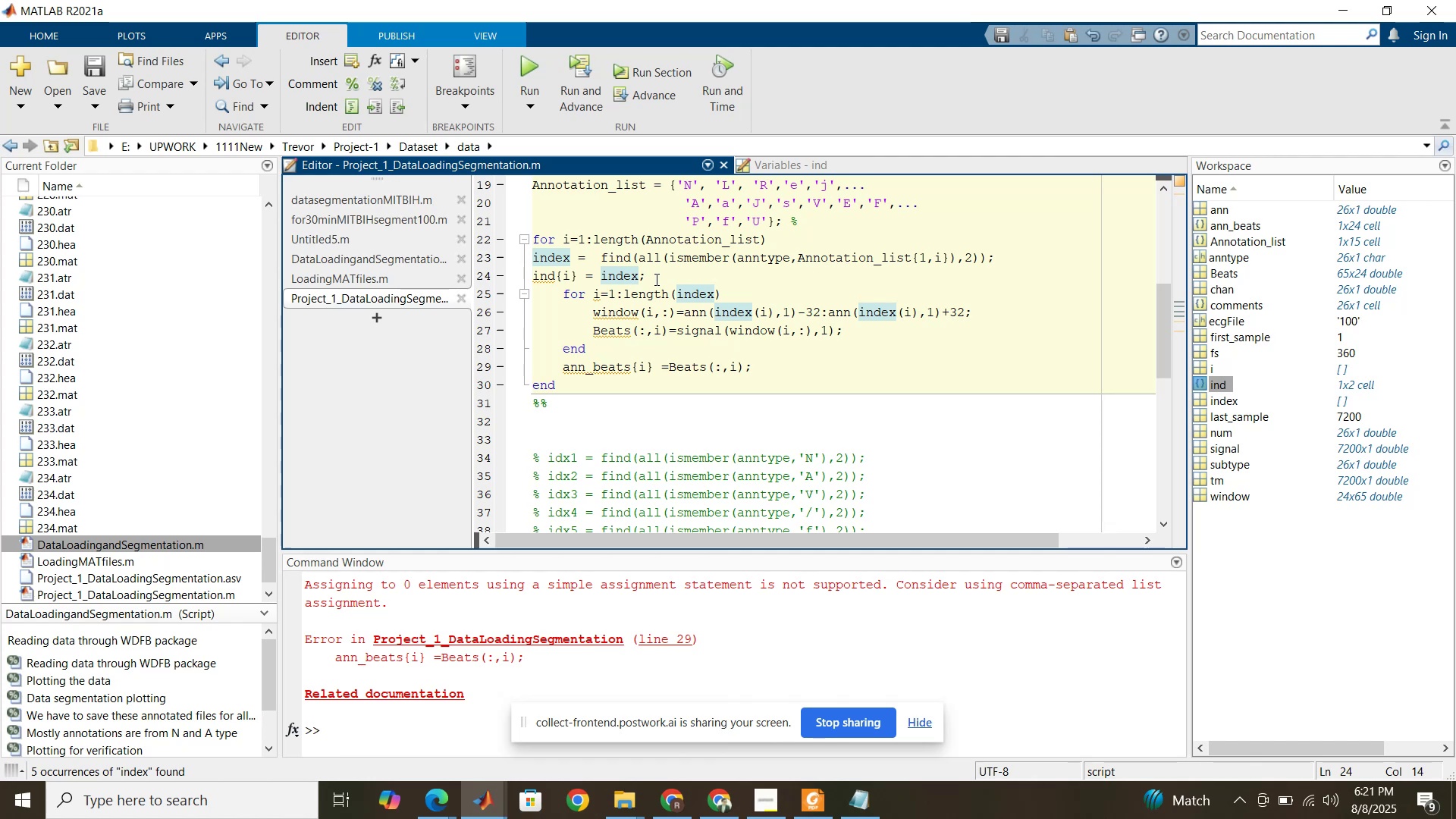 
wait(5.21)
 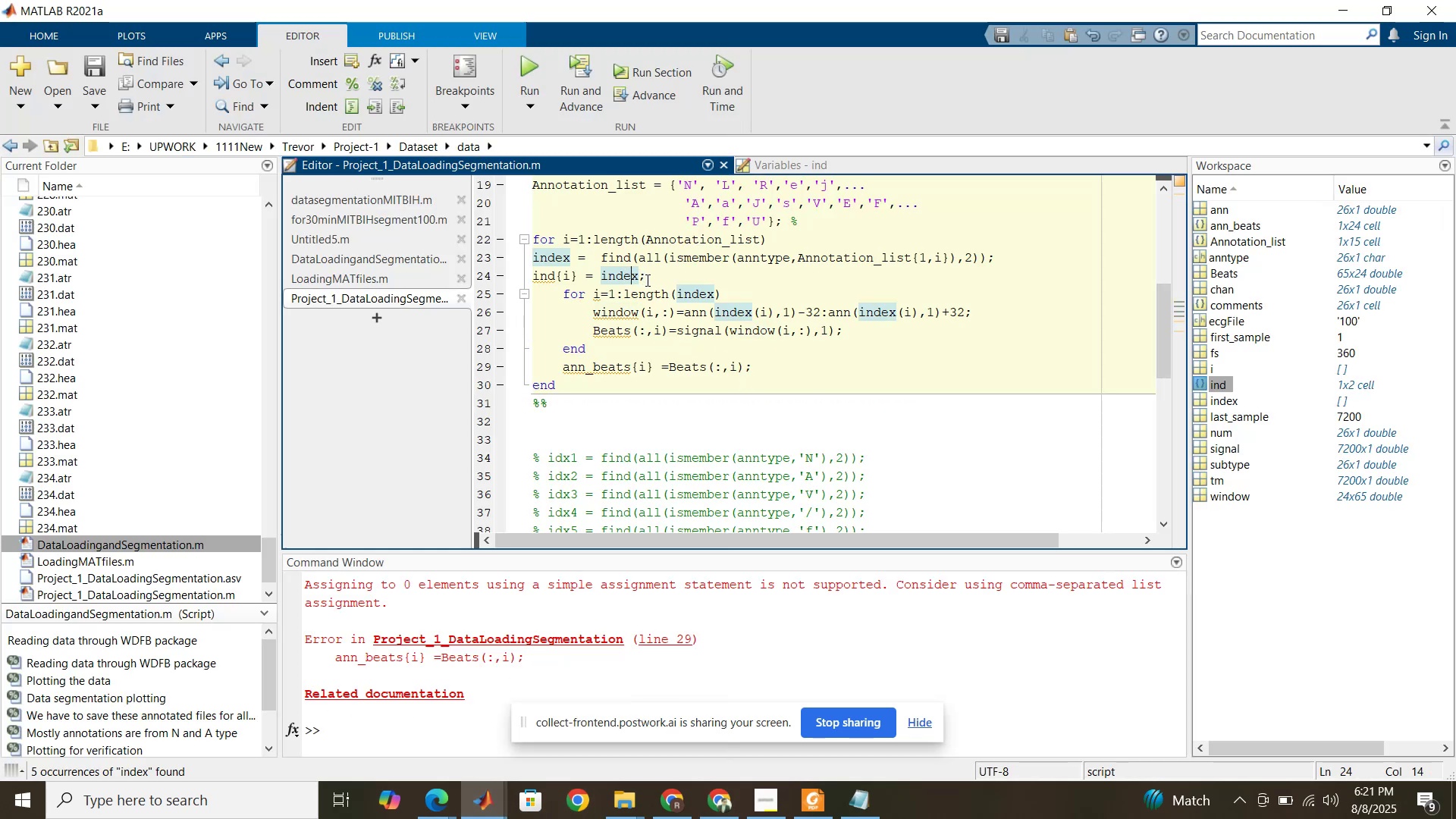 
left_click([655, 279])
 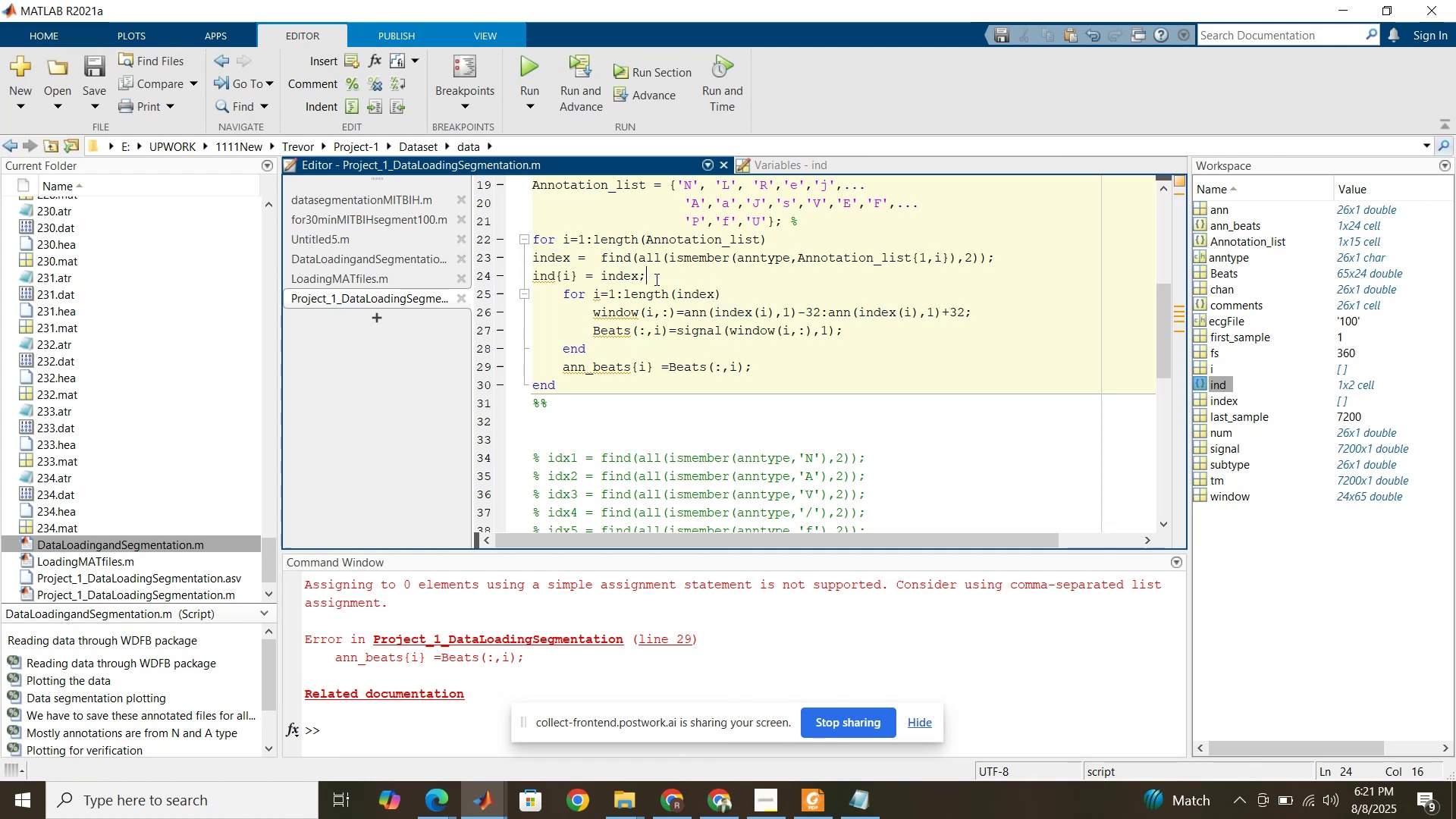 
key(Enter)
 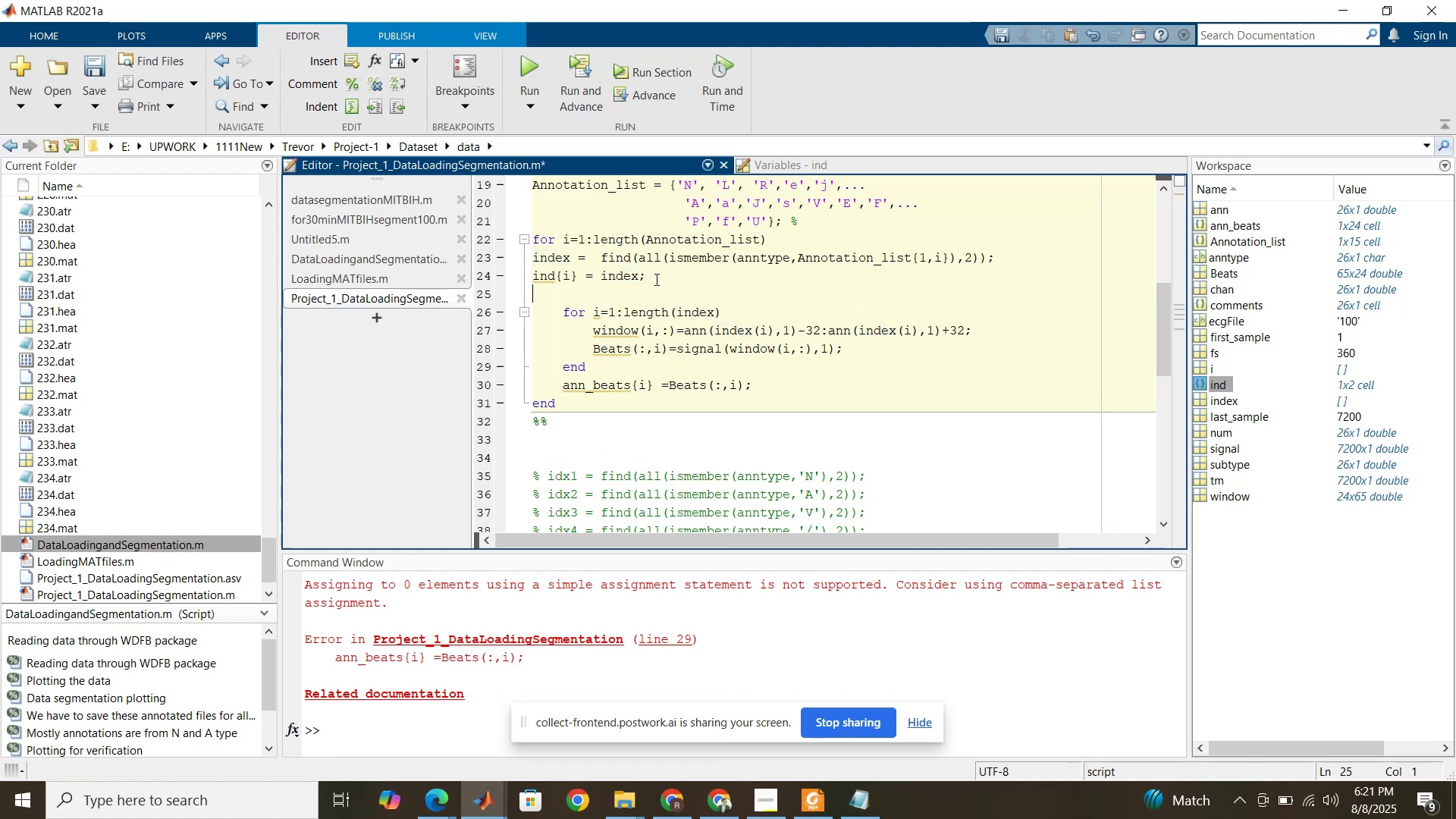 
key(Control+V)
 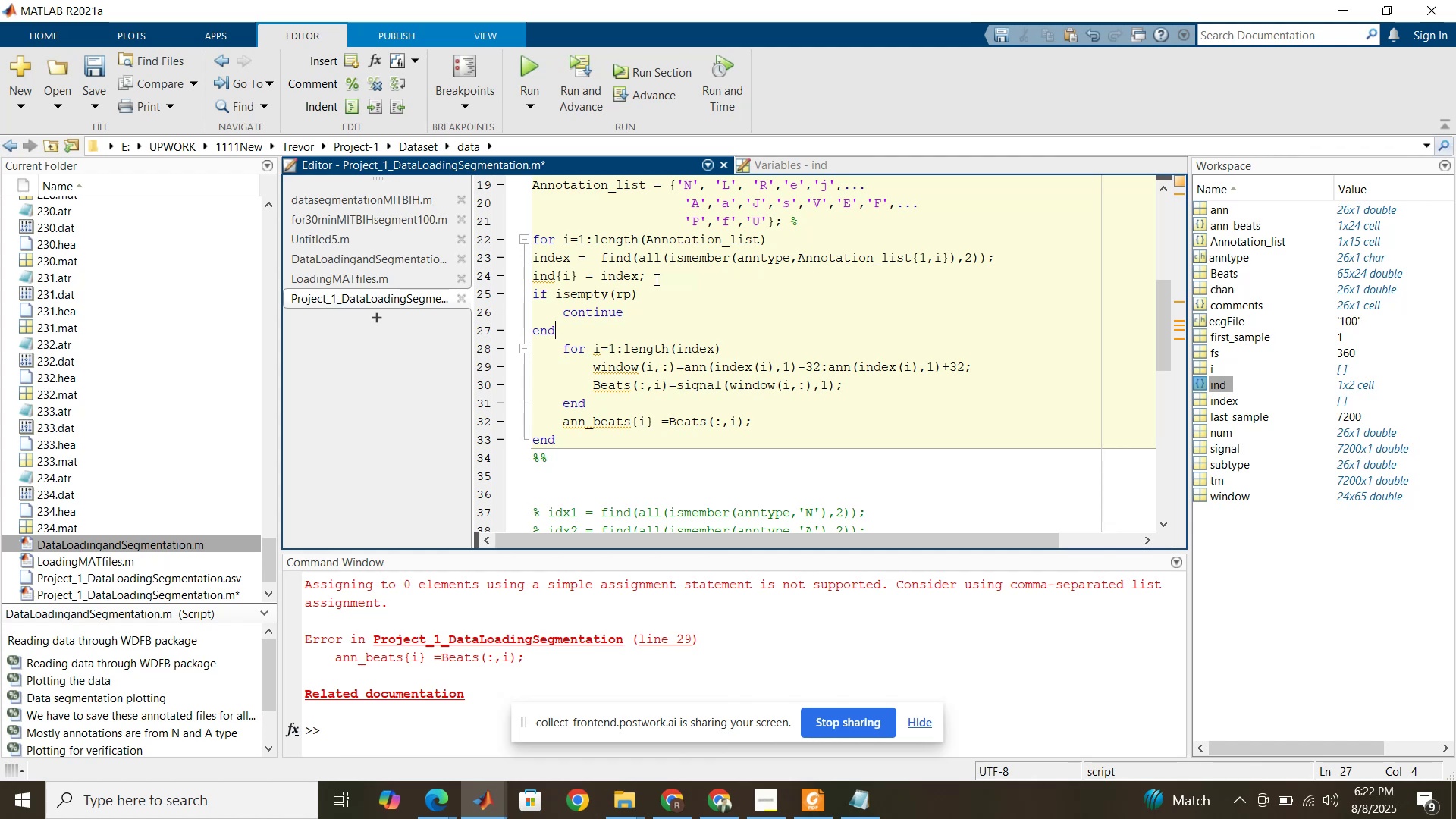 
wait(24.53)
 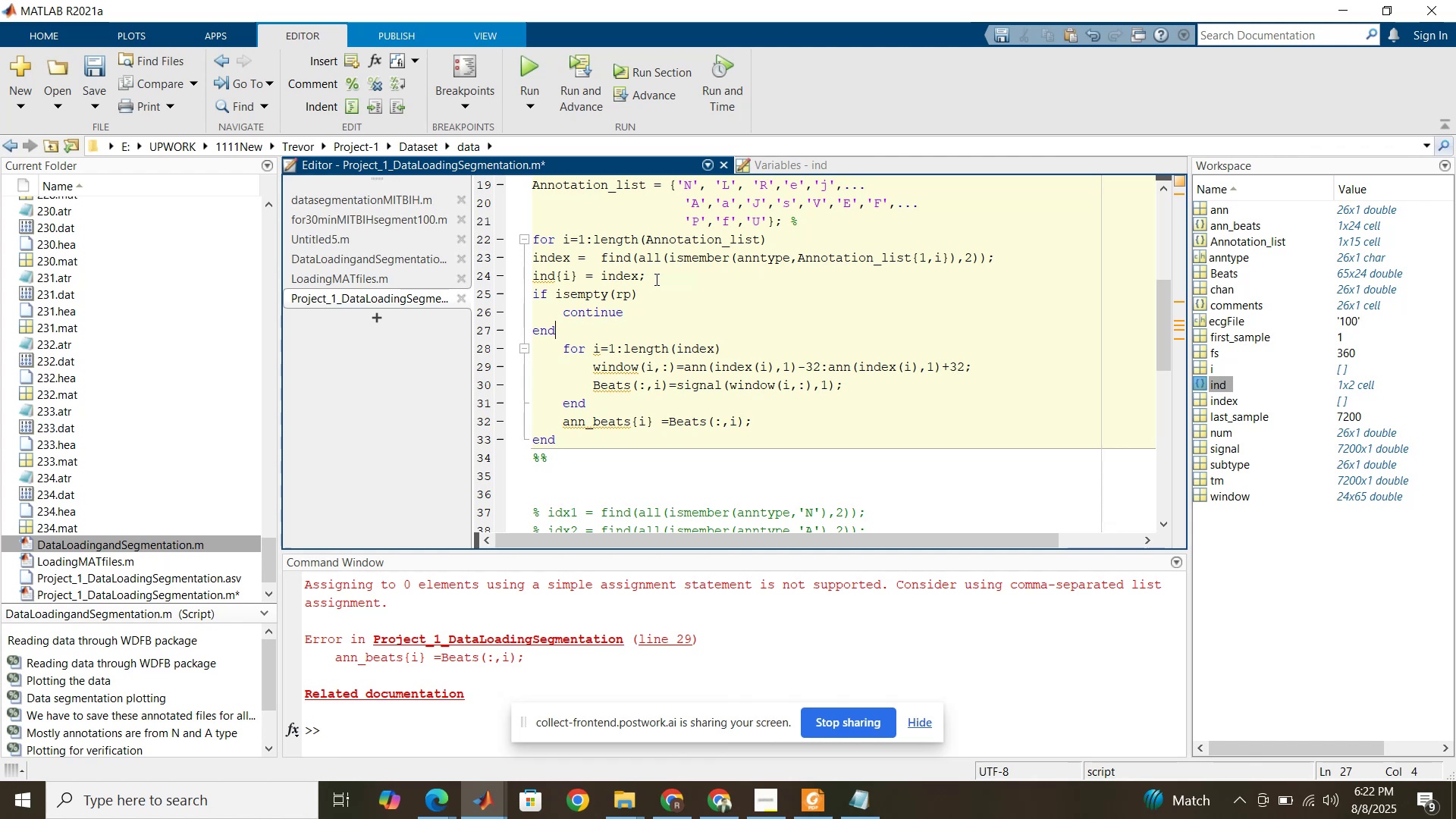 
left_click([646, 306])
 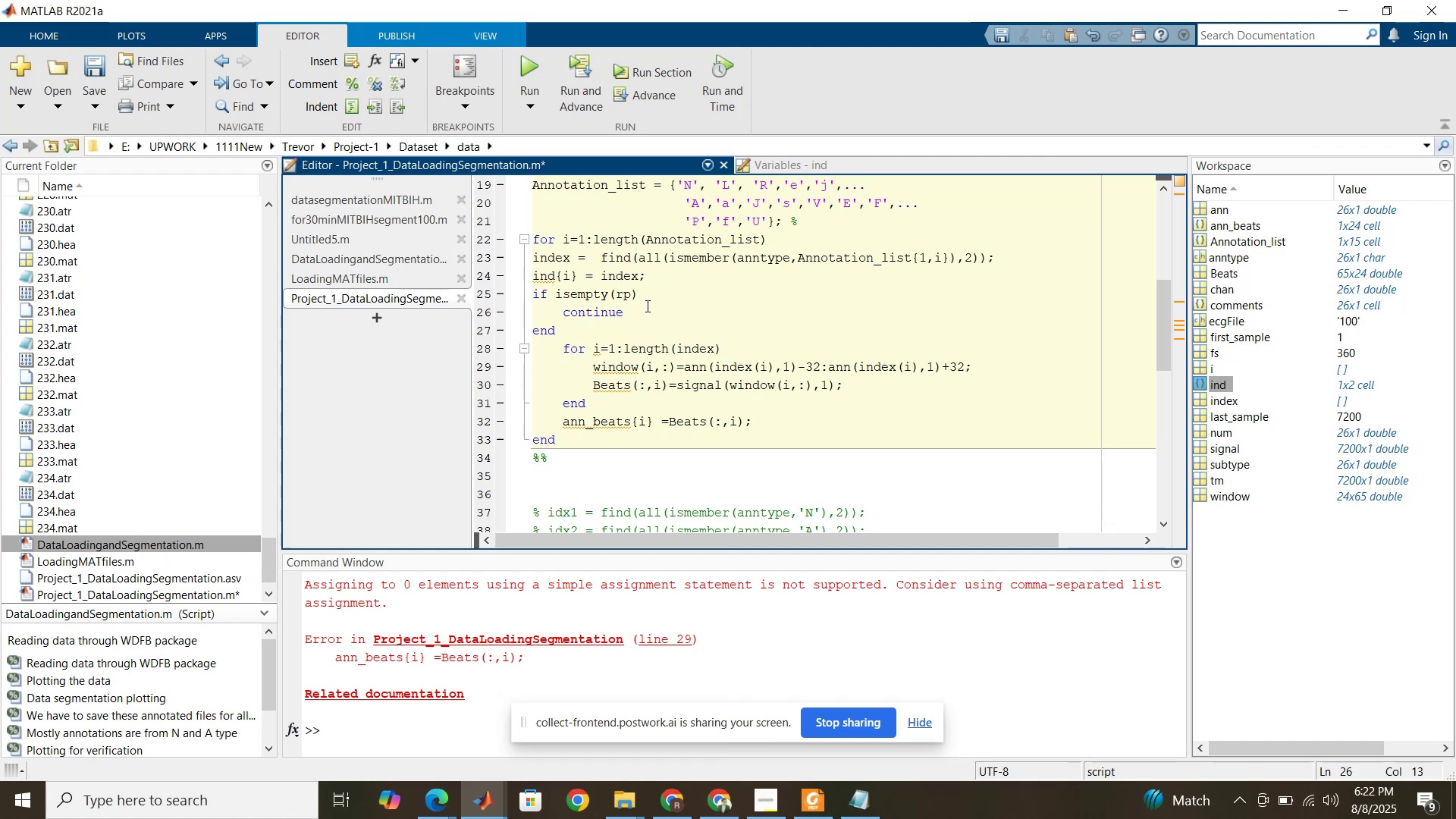 
key(Enter)
 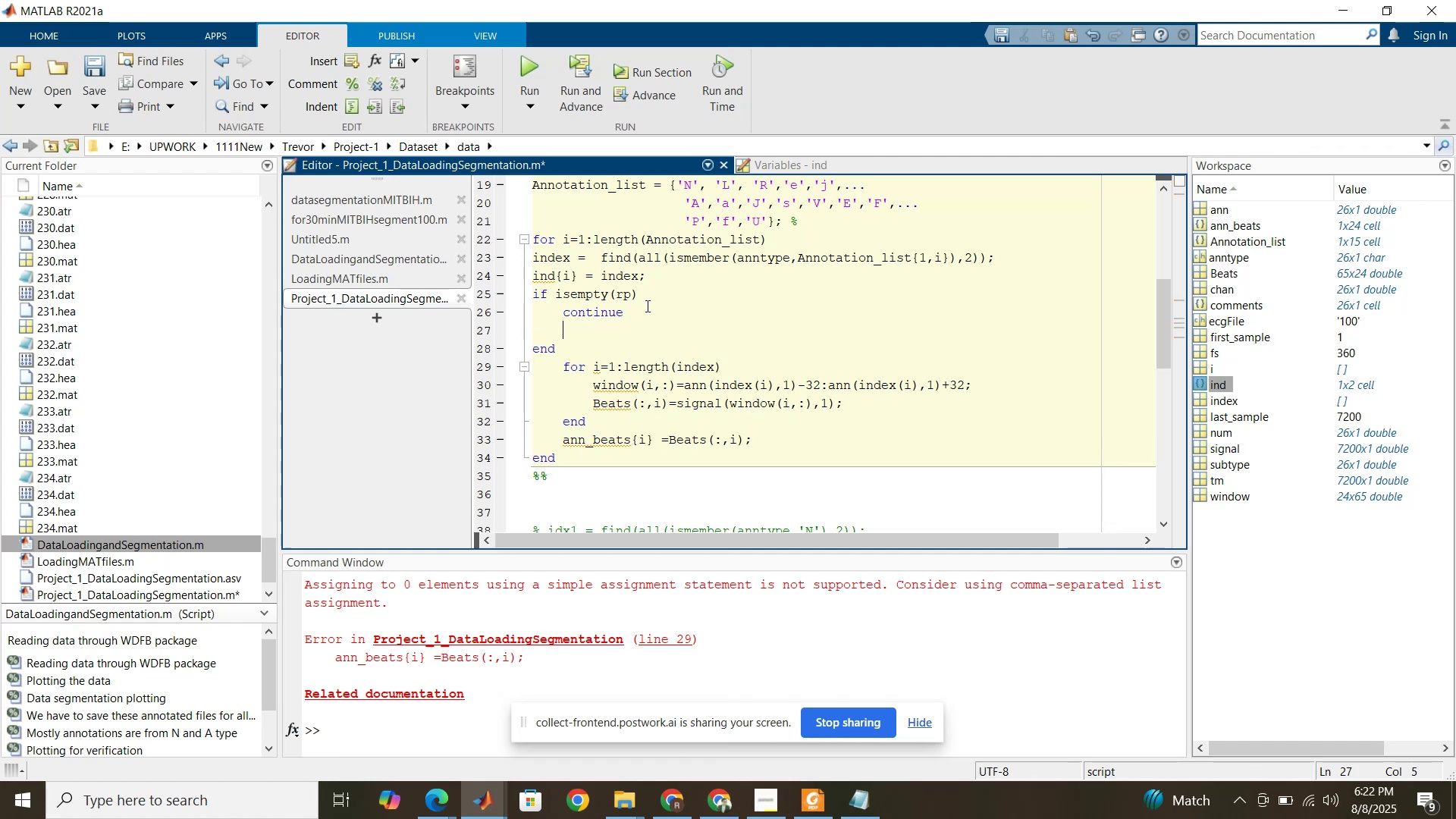 
type(else)
 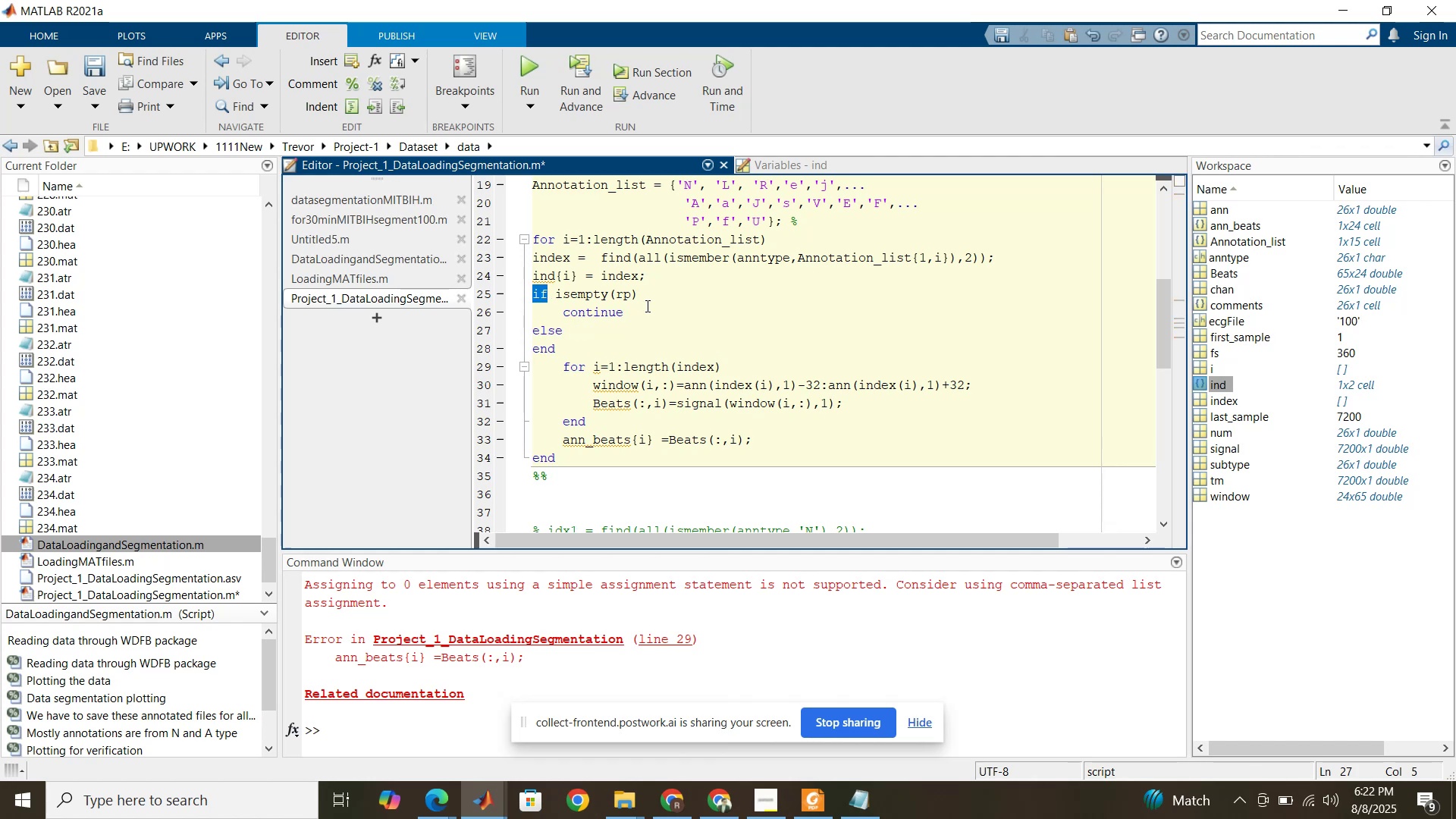 
key(Enter)
 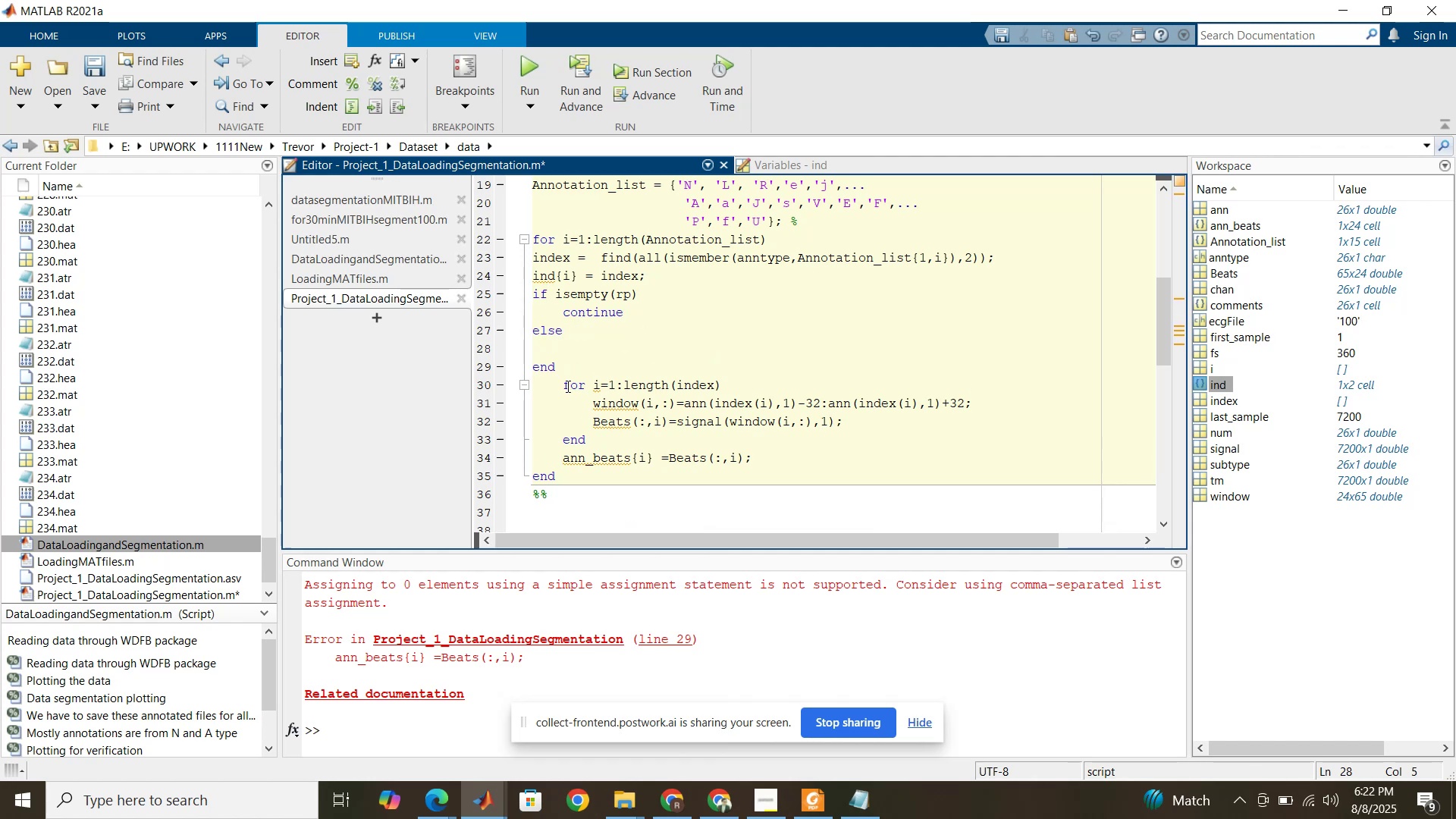 
left_click_drag(start_coordinate=[566, 384], to_coordinate=[755, 435])
 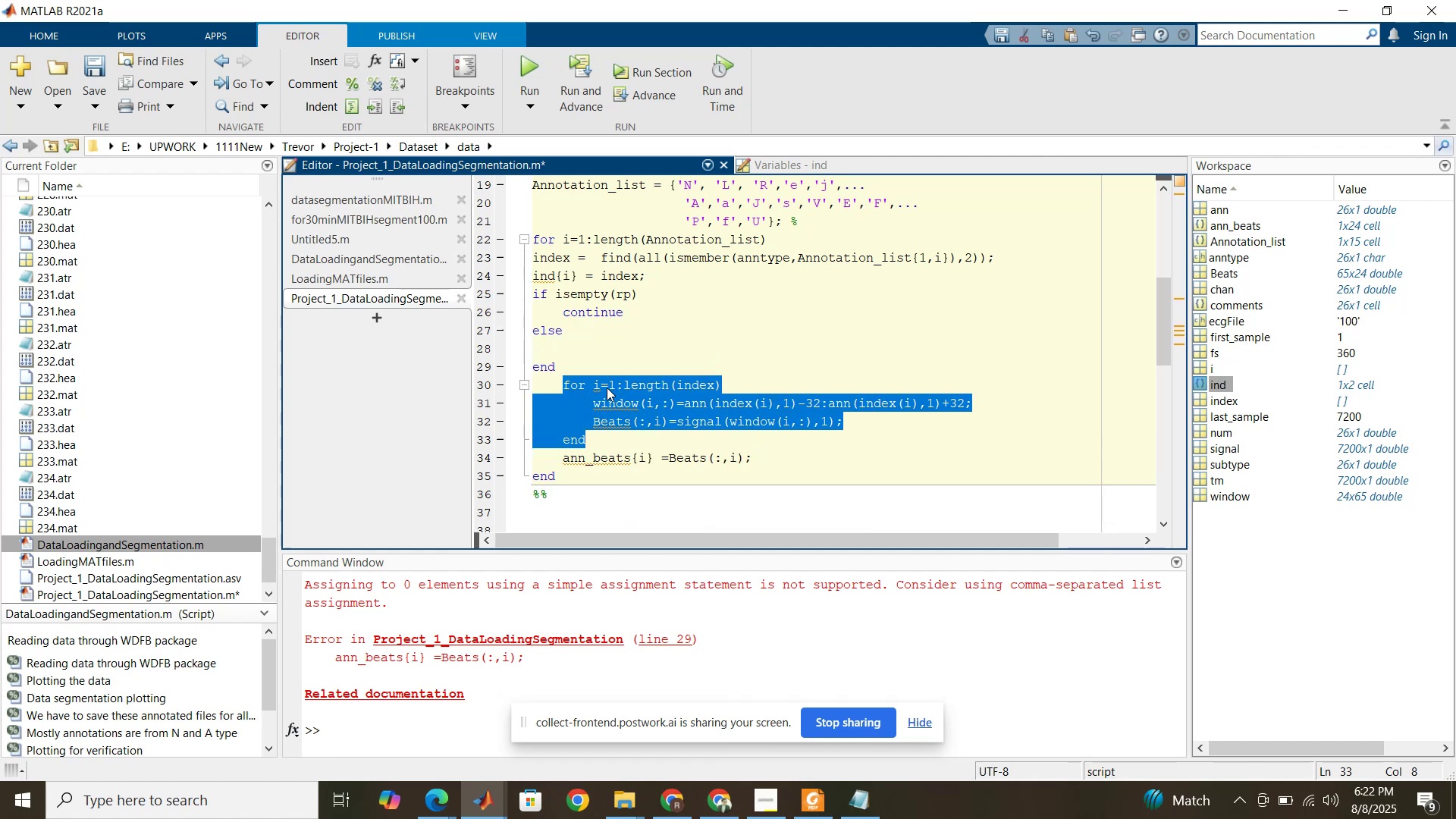 
left_click_drag(start_coordinate=[608, 374], to_coordinate=[611, 342])
 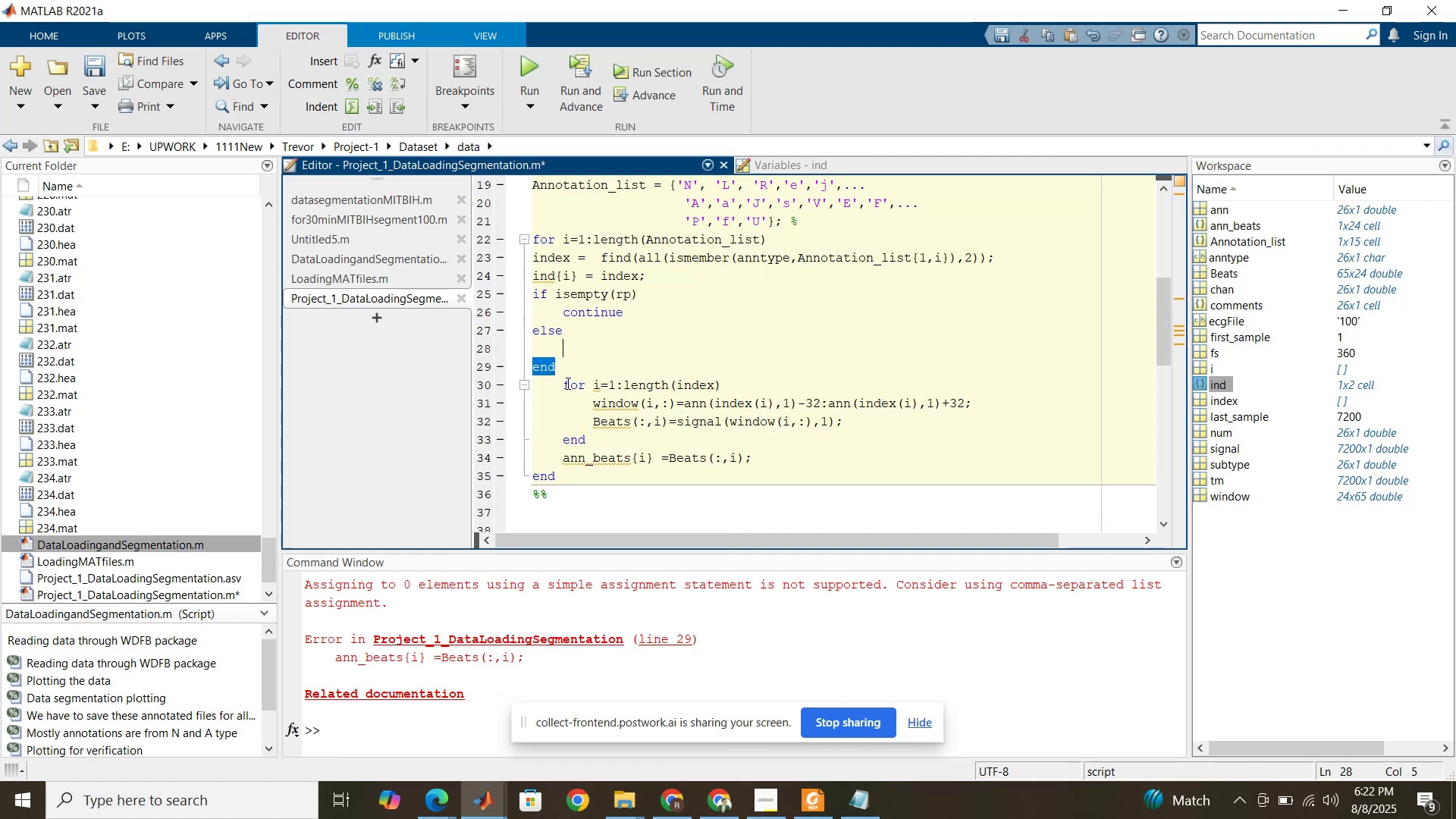 
left_click_drag(start_coordinate=[564, 382], to_coordinate=[632, 445])
 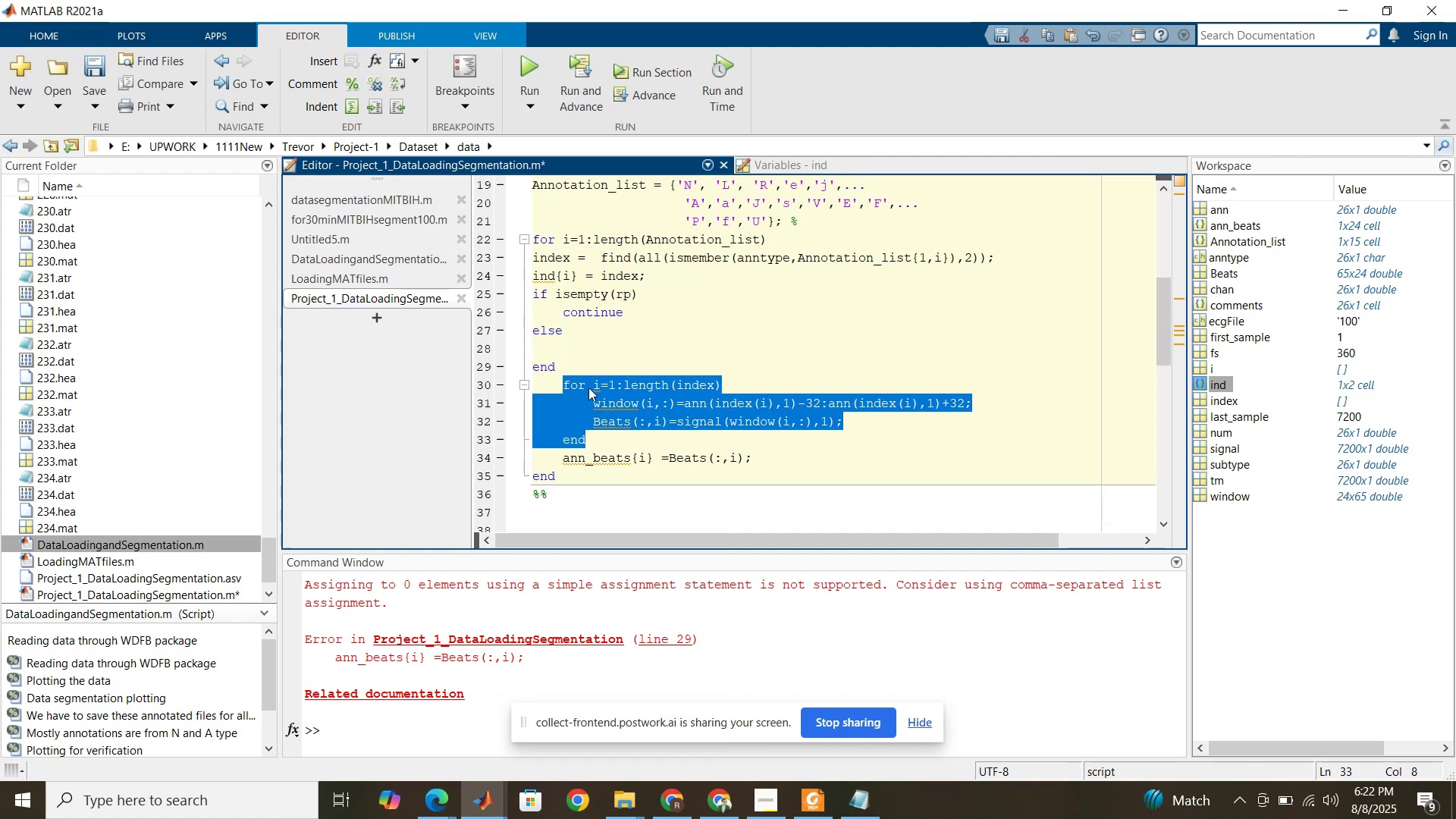 
left_click_drag(start_coordinate=[588, 388], to_coordinate=[577, 350])
 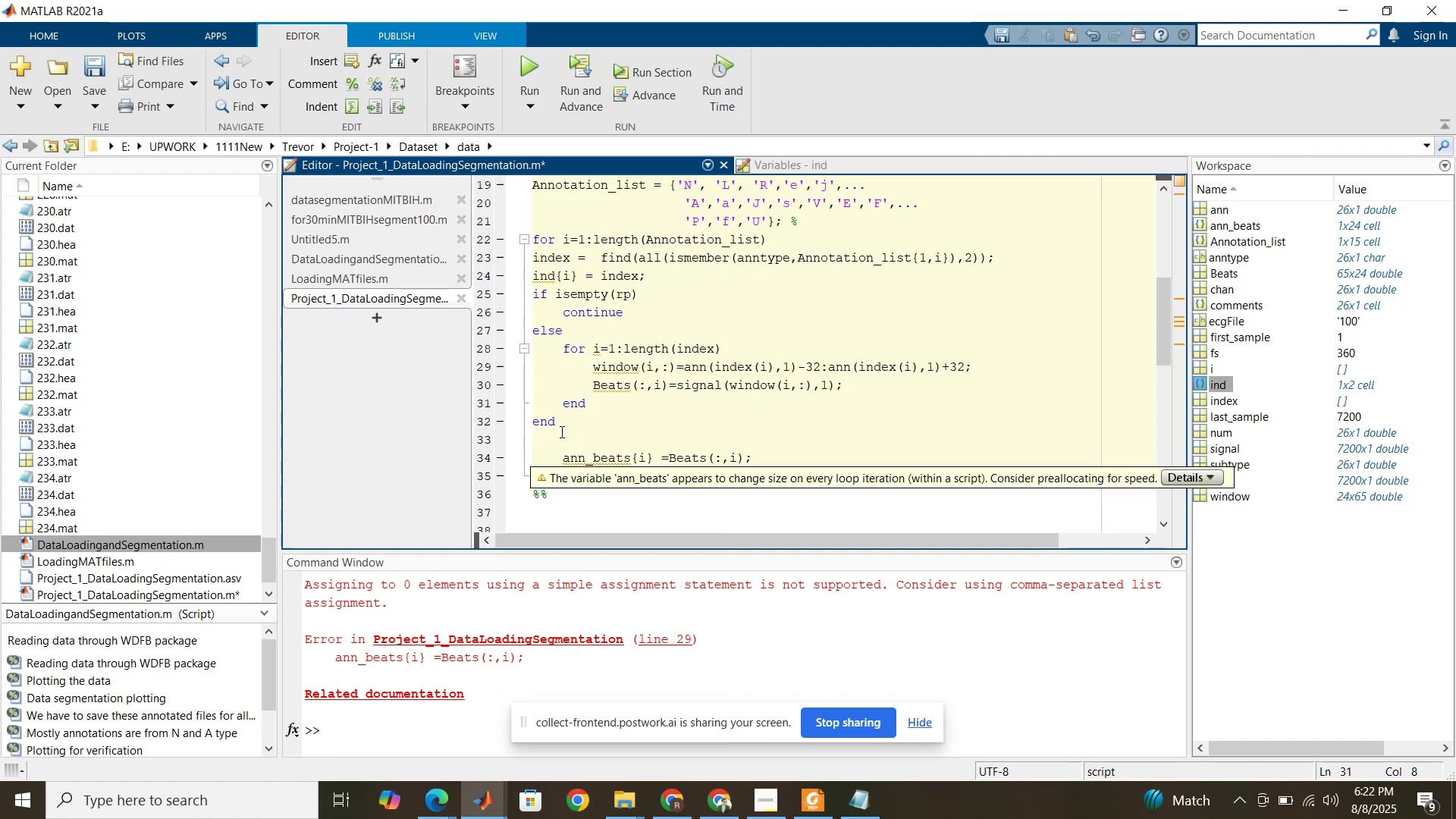 
wait(5.53)
 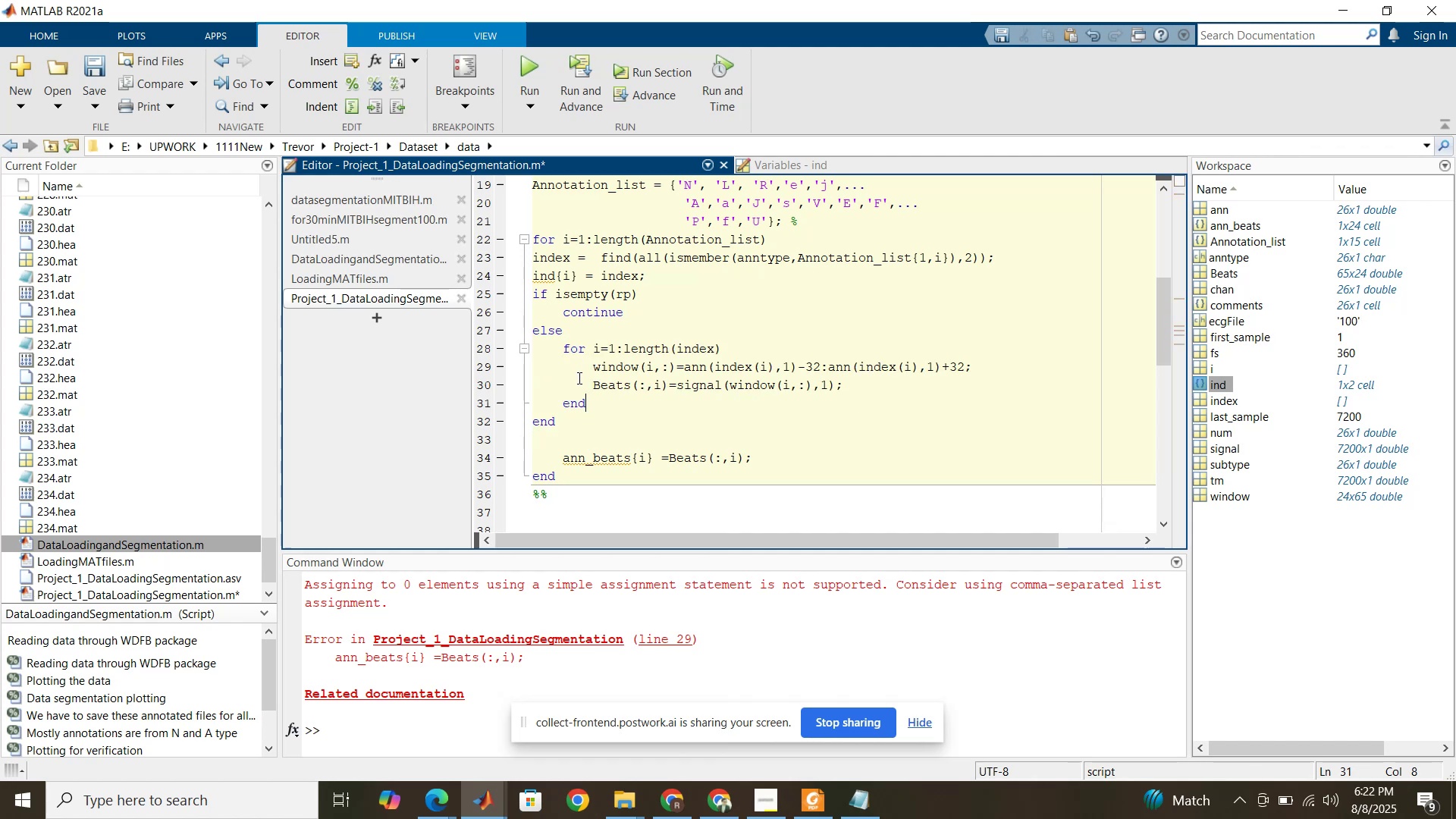 
left_click([533, 293])
 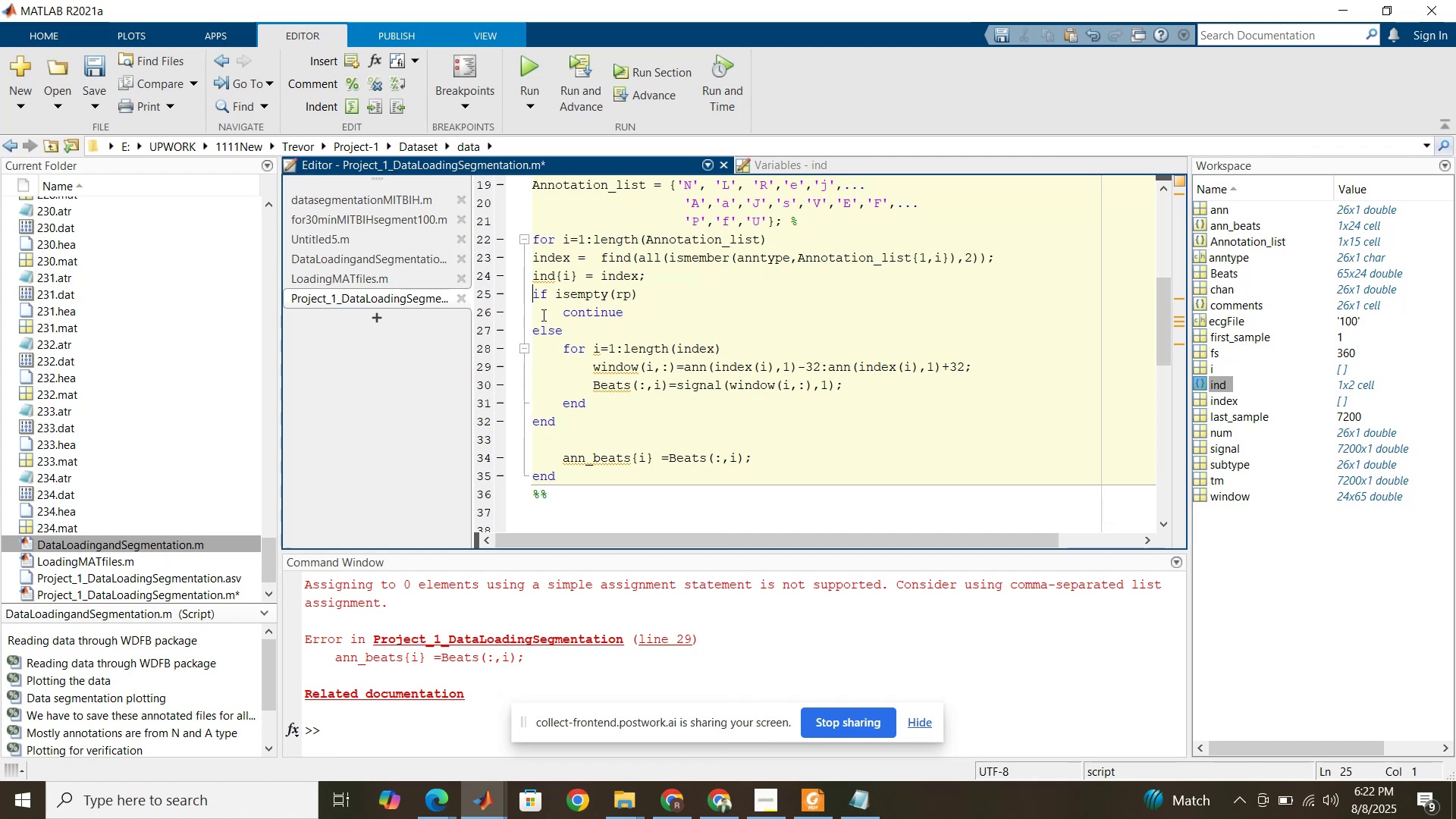 
key(Tab)
 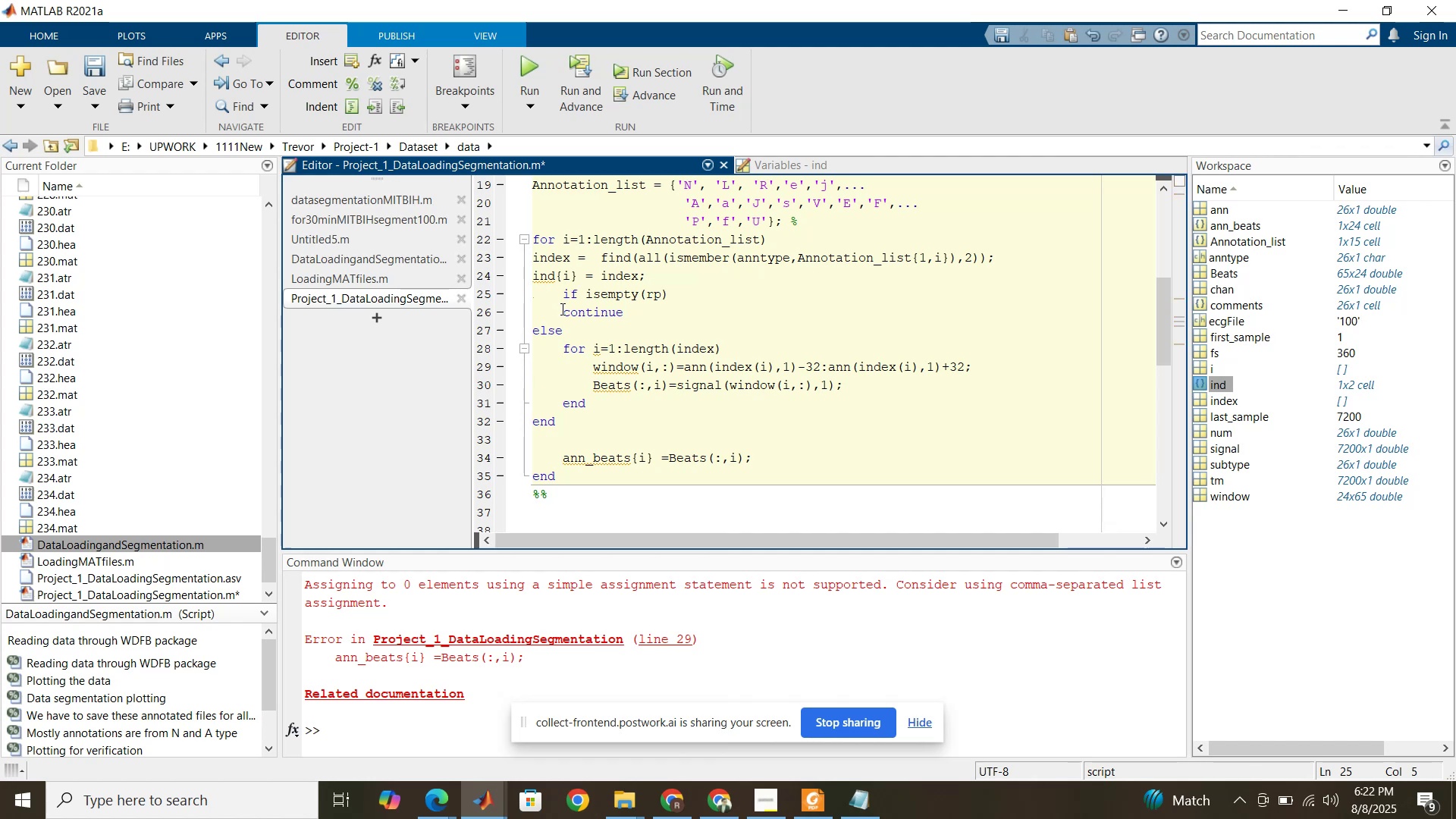 
left_click([561, 309])
 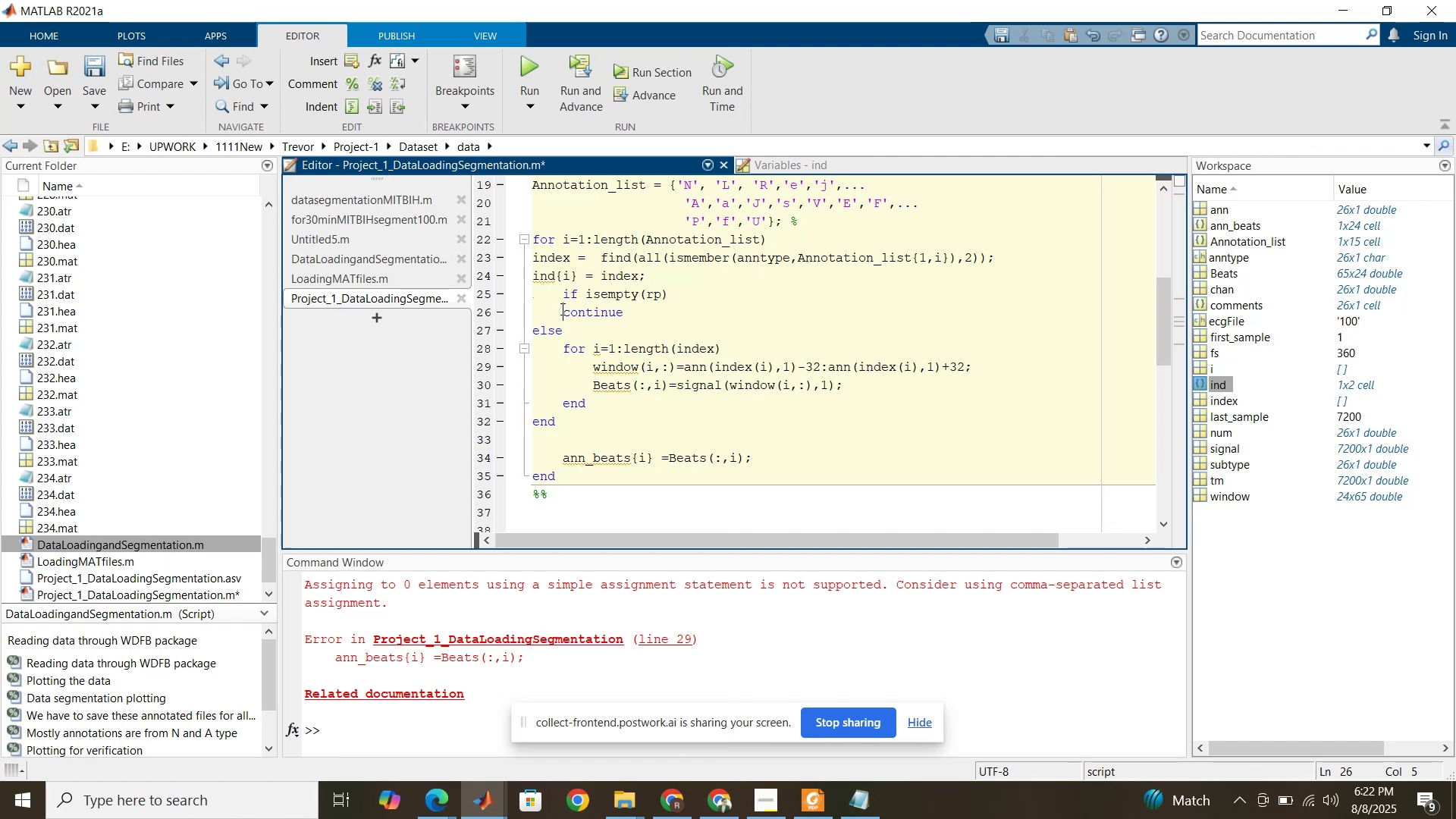 
key(Tab)
 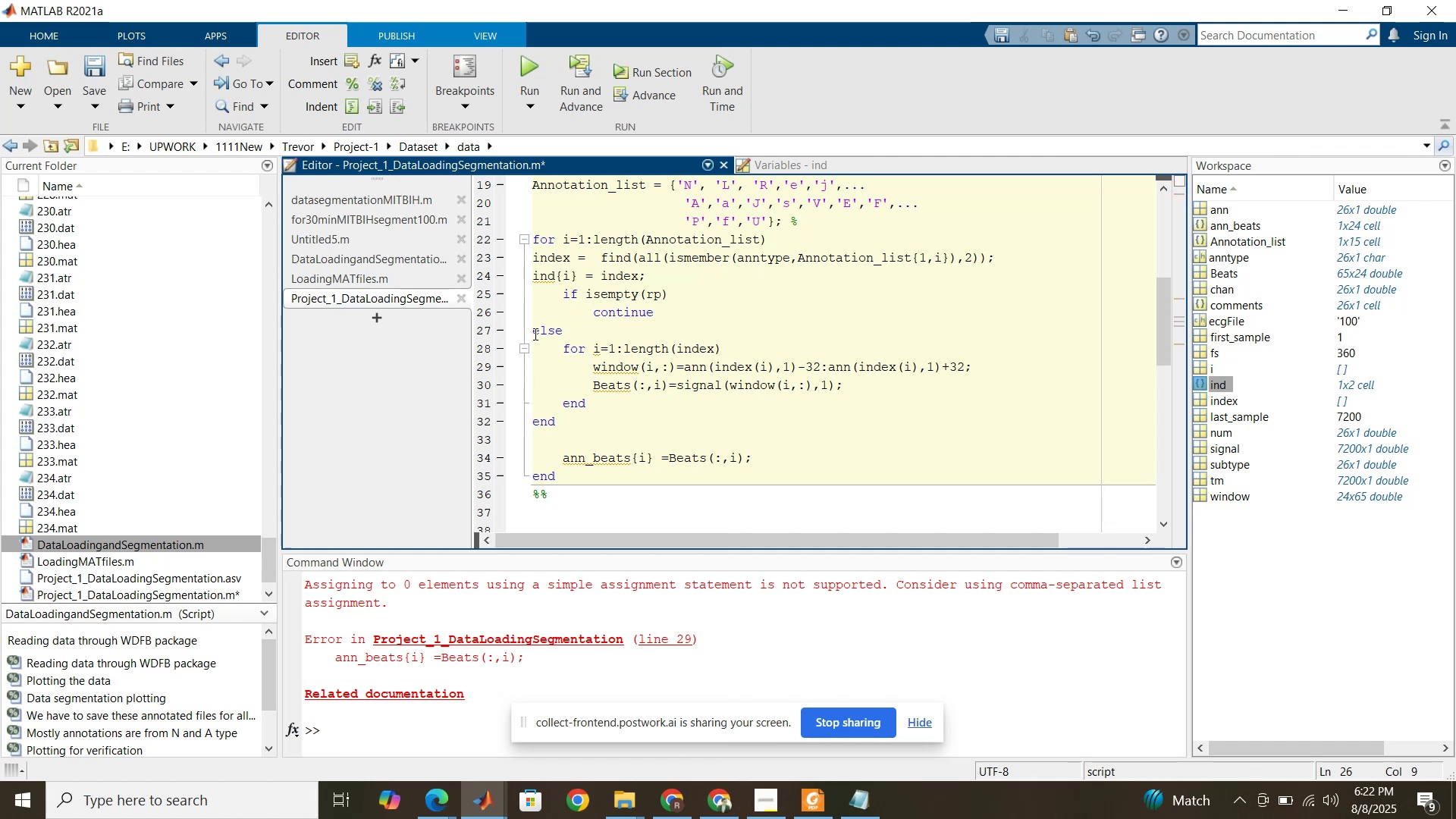 
left_click([534, 334])
 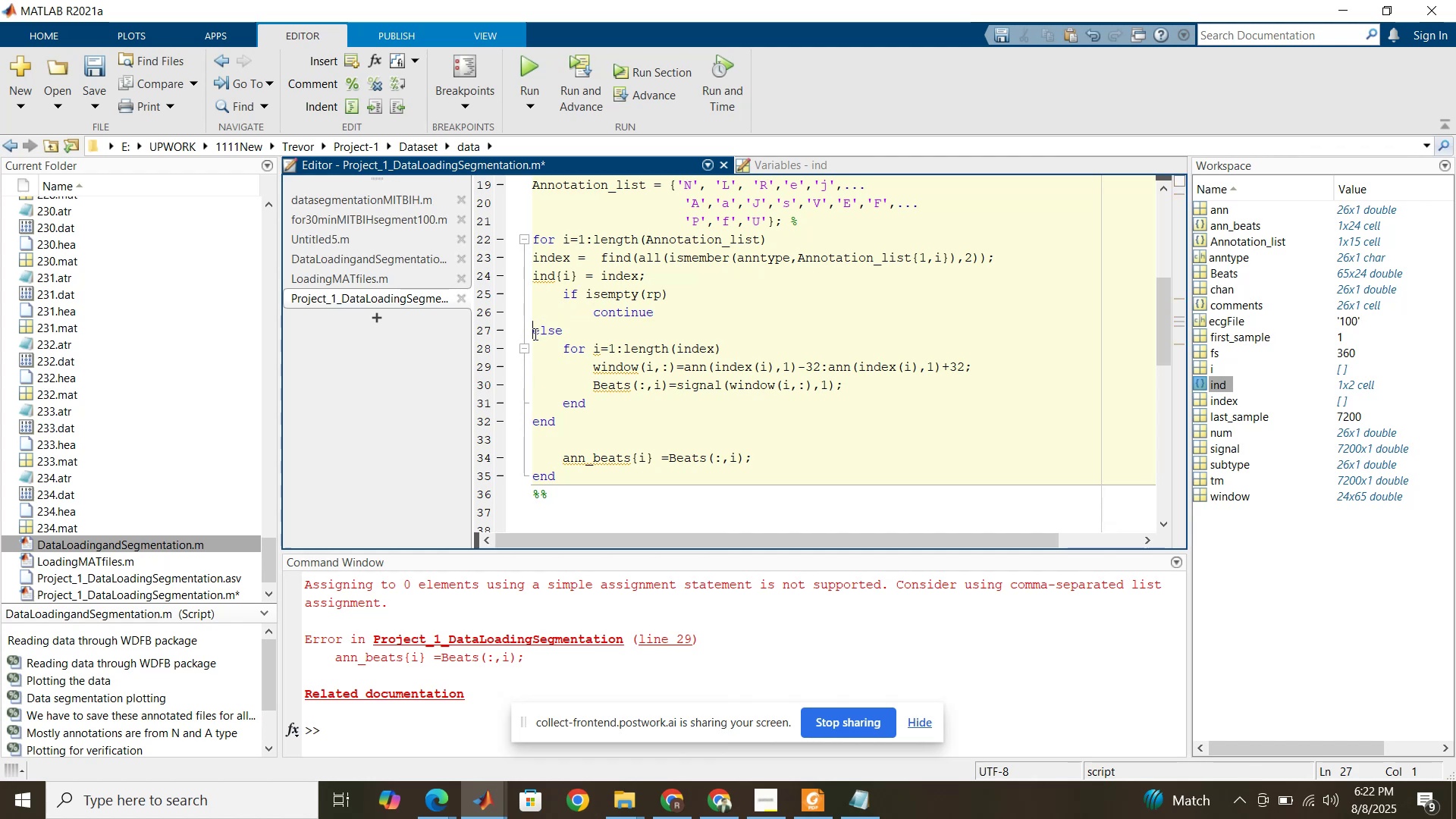 
key(Tab)
 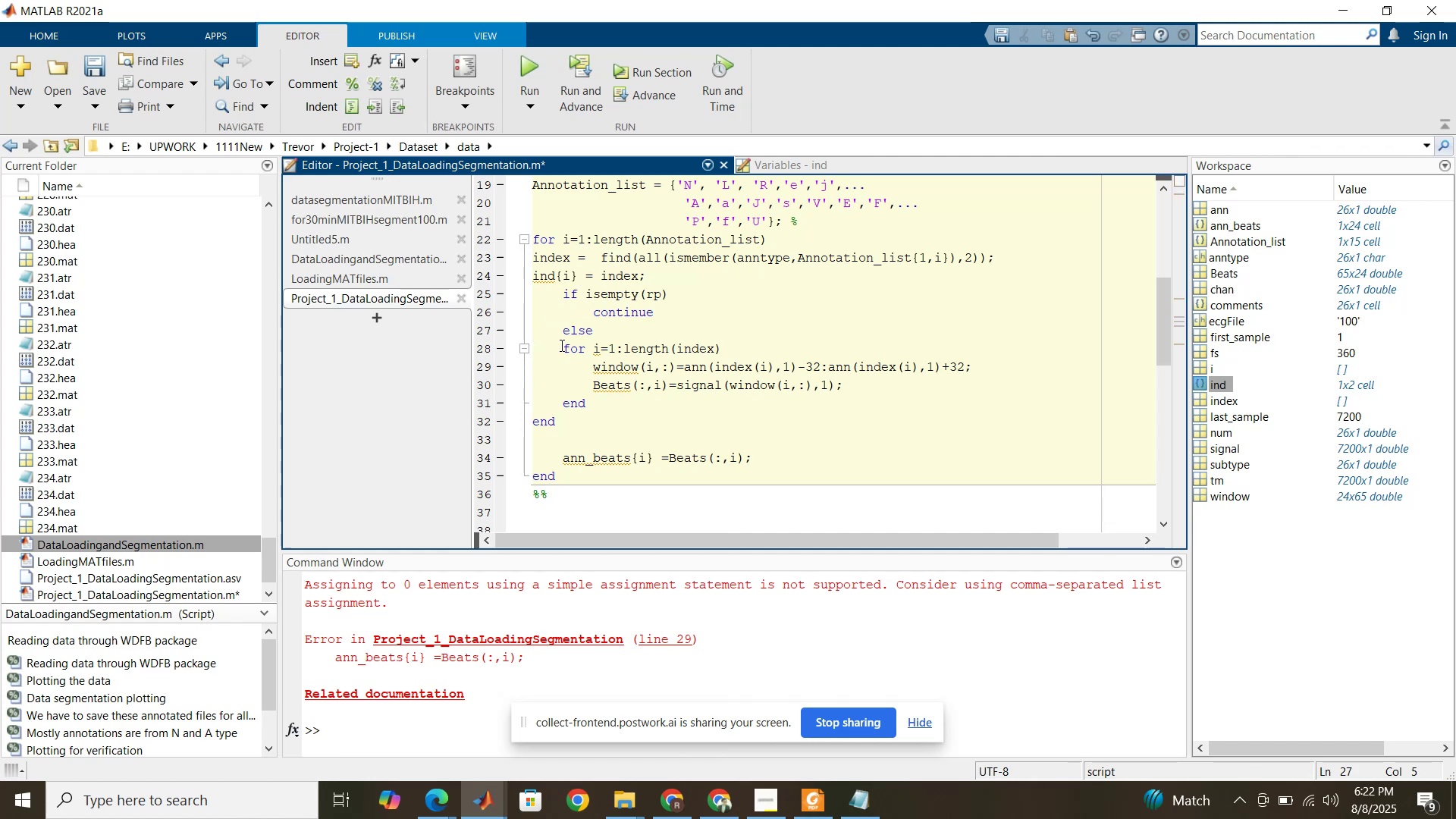 
left_click([561, 345])
 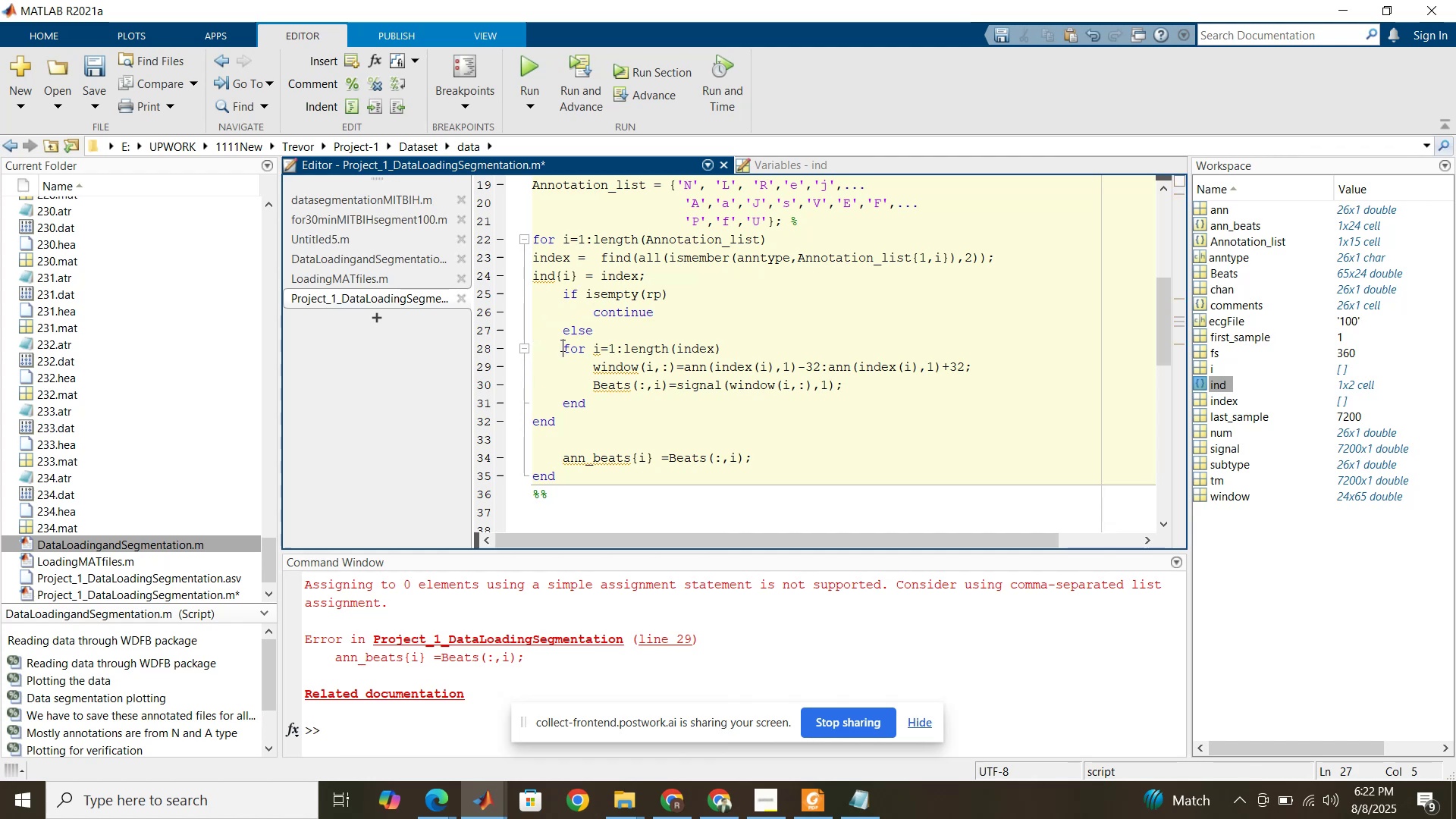 
key(Tab)
 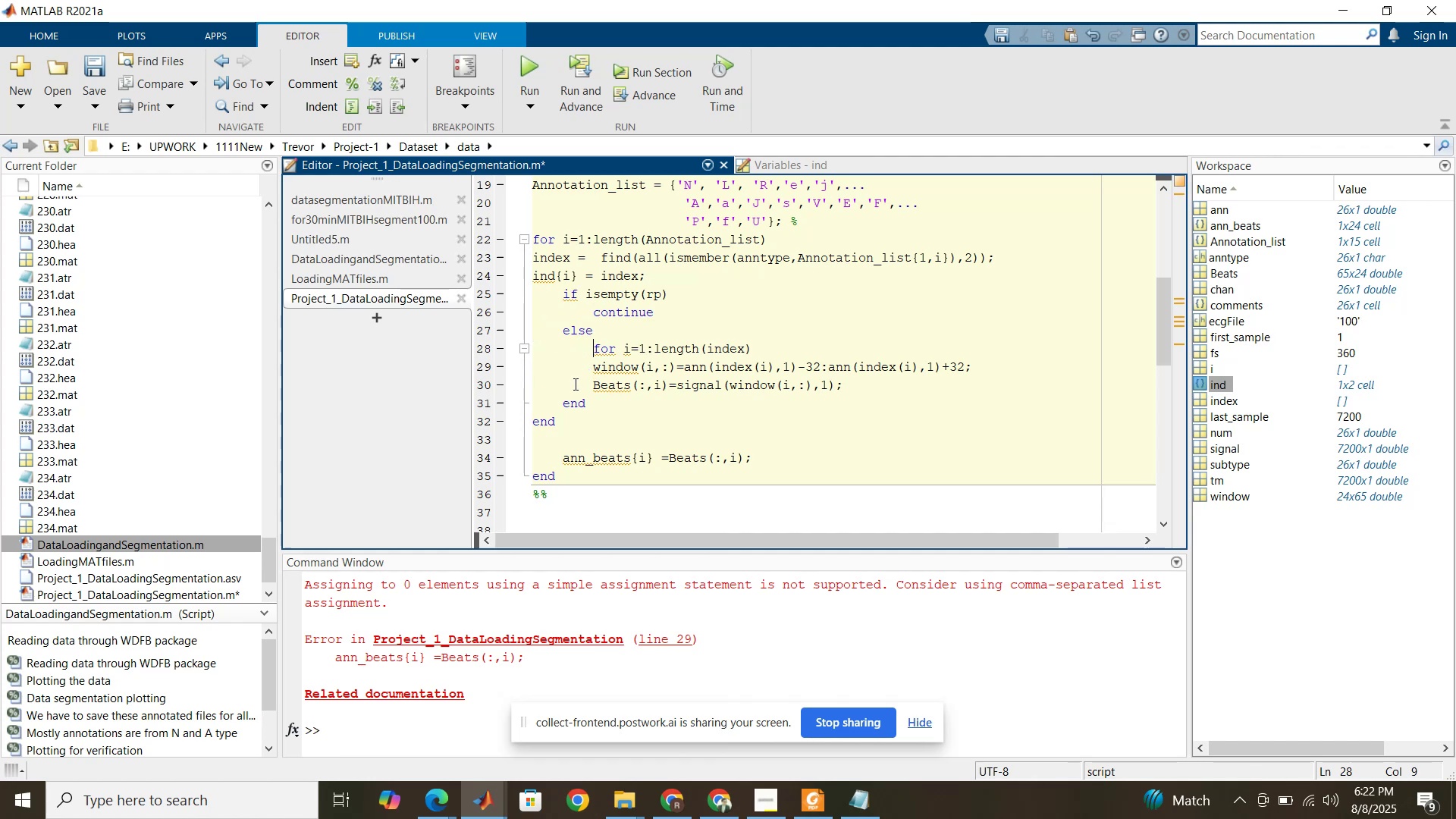 
key(Tab)
 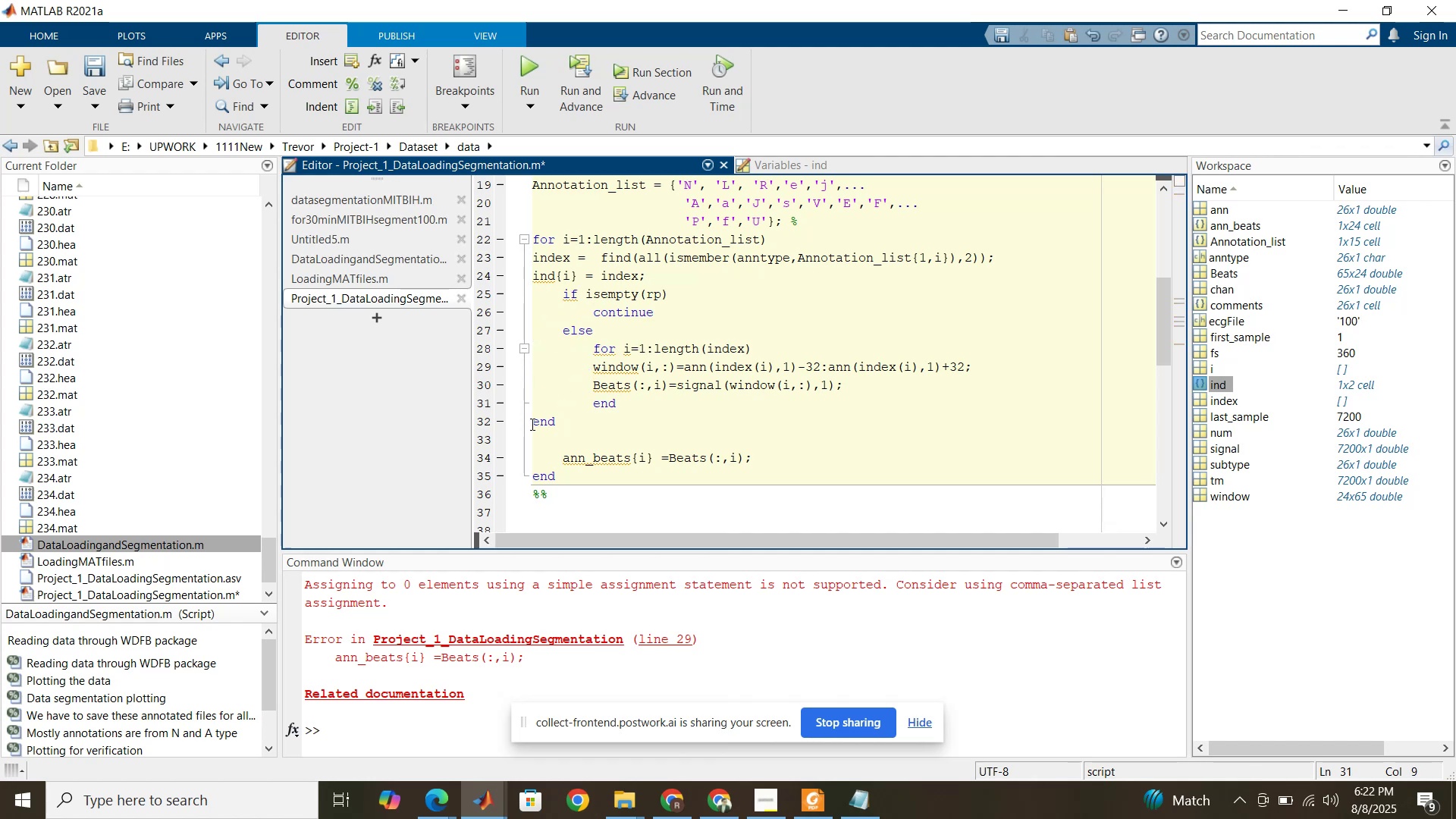 
left_click([530, 424])
 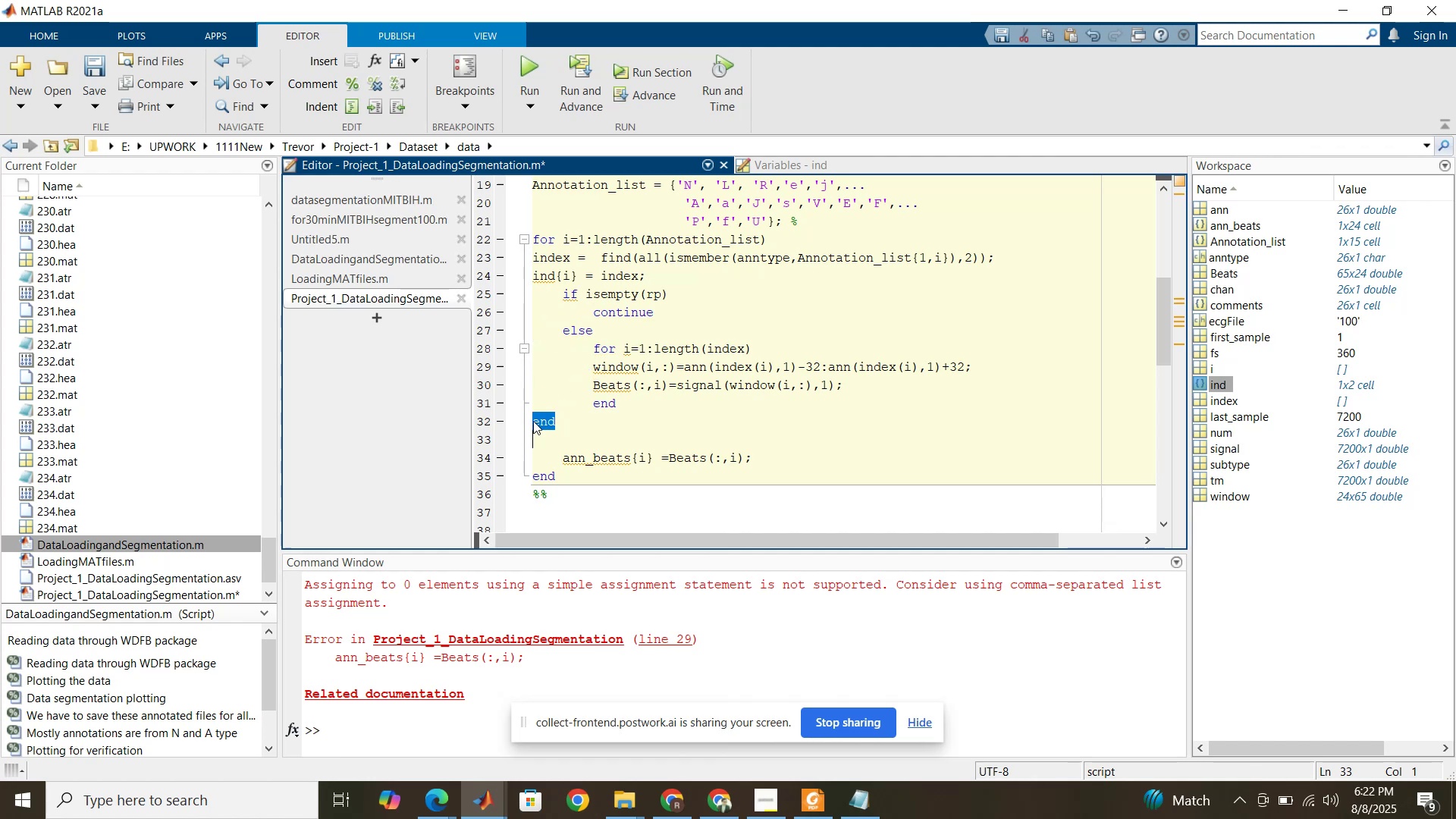 
left_click([533, 421])
 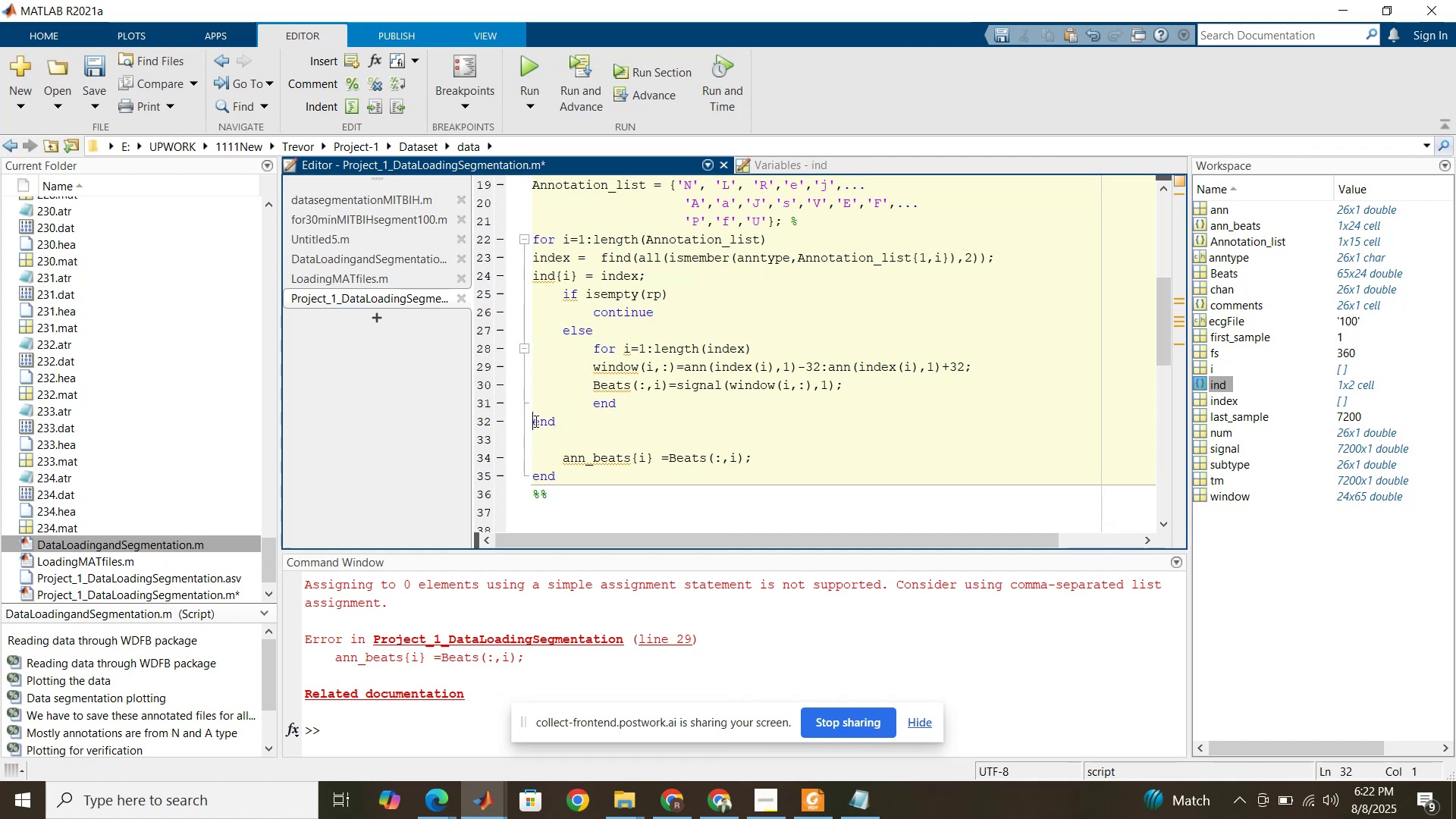 
key(Tab)
 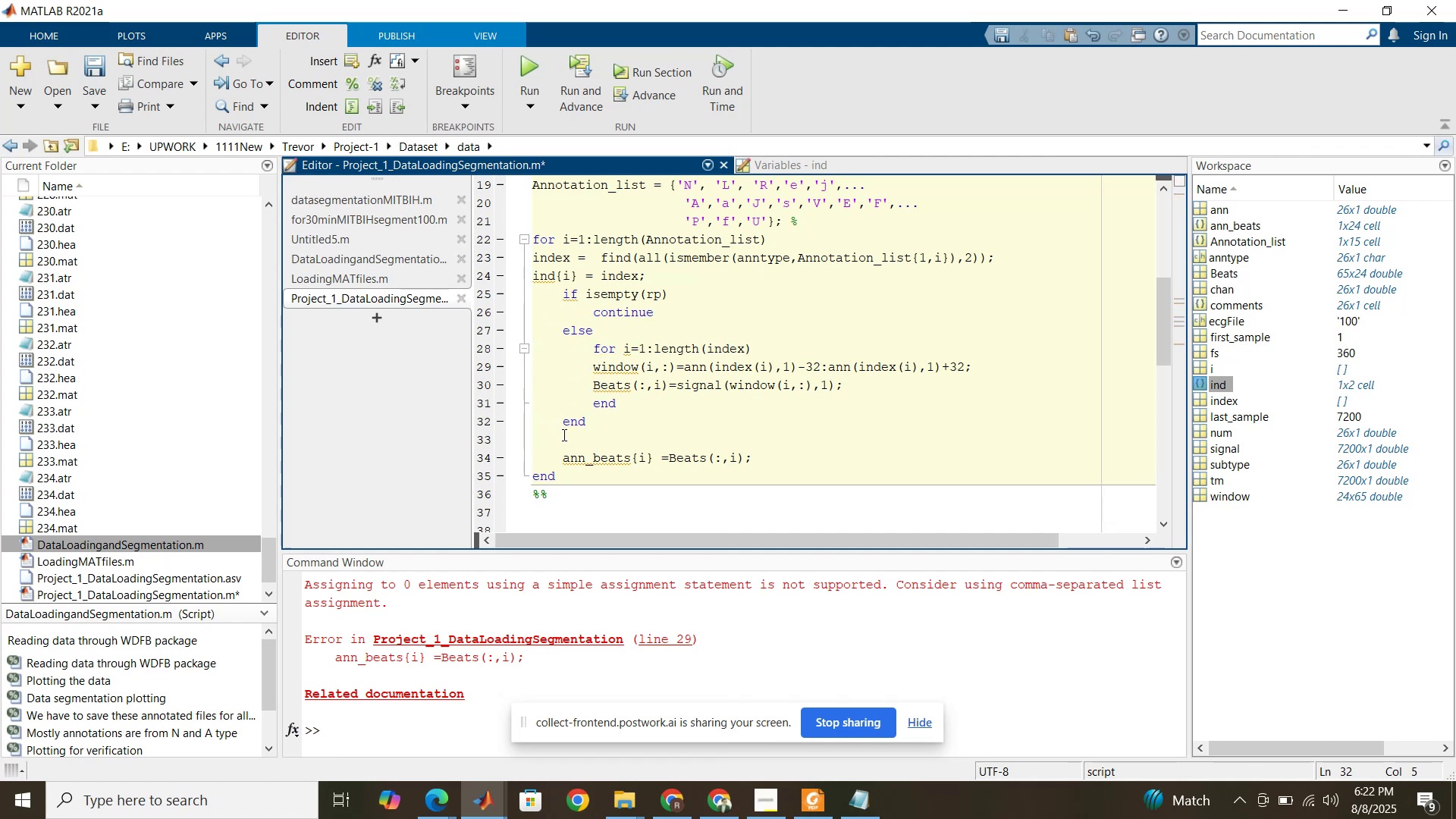 
left_click([563, 435])
 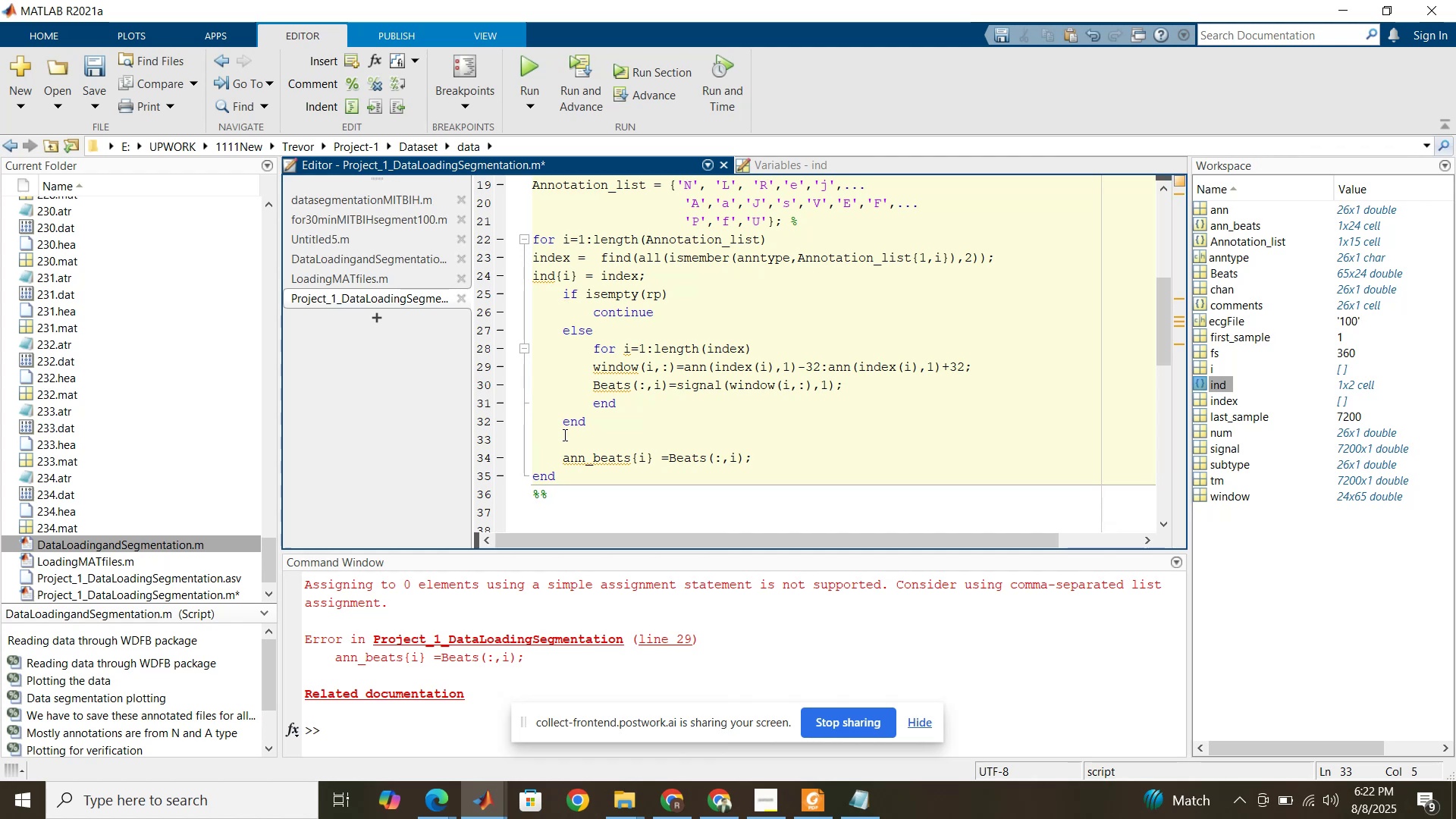 
key(Delete)
 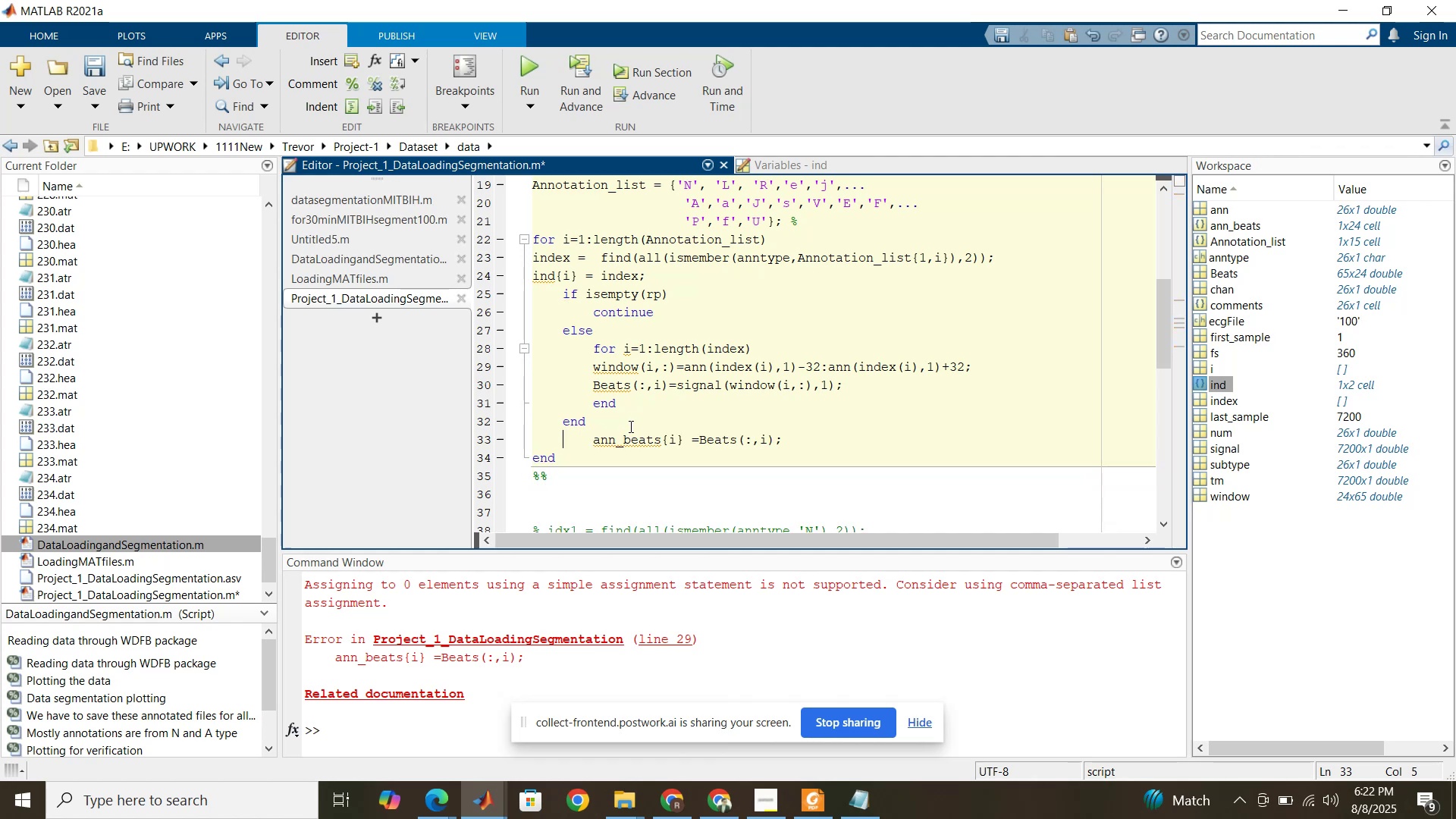 
scroll: coordinate [623, 406], scroll_direction: up, amount: 12.0
 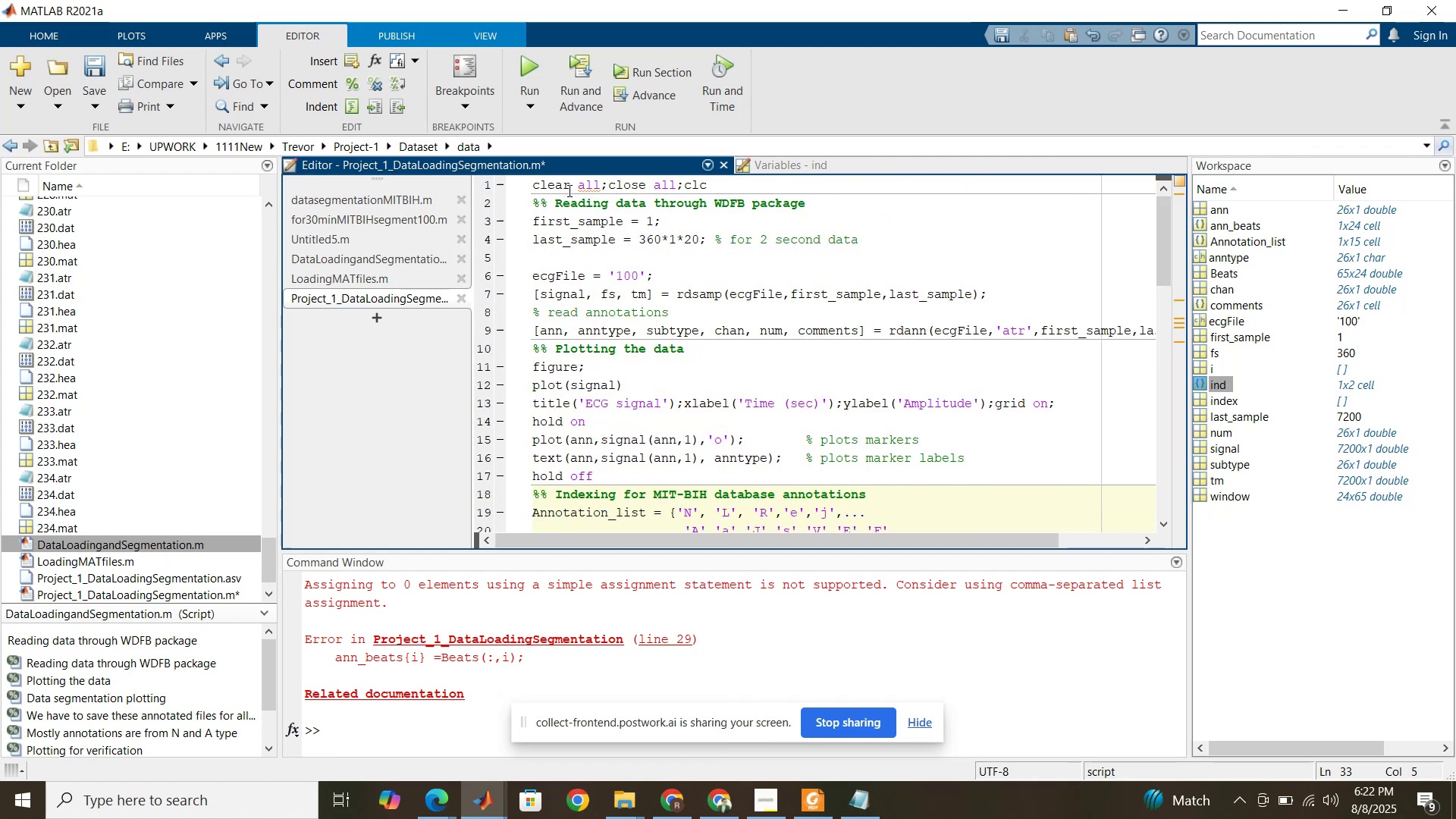 
left_click([569, 186])
 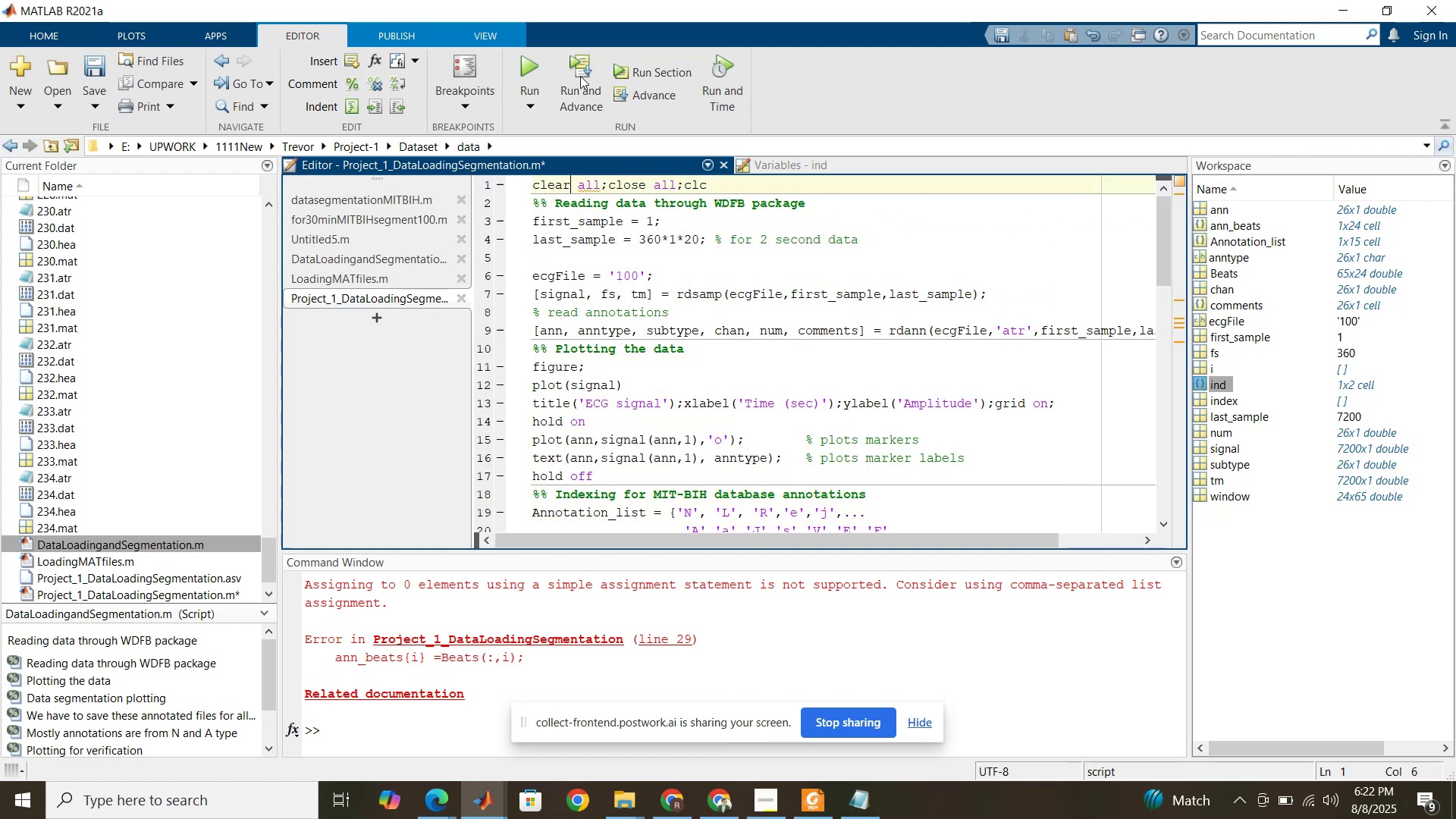 
left_click([635, 70])
 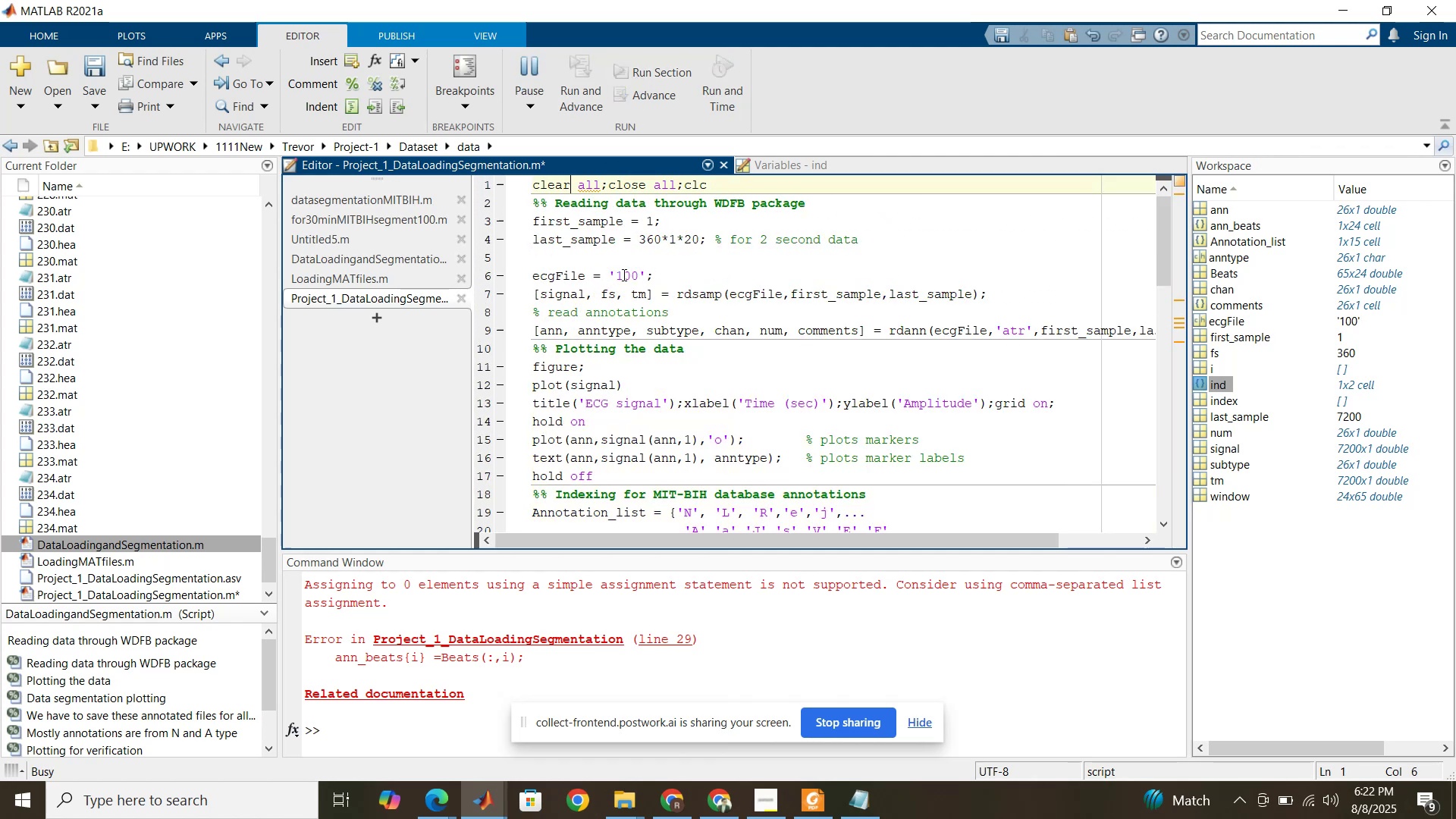 
left_click([623, 275])
 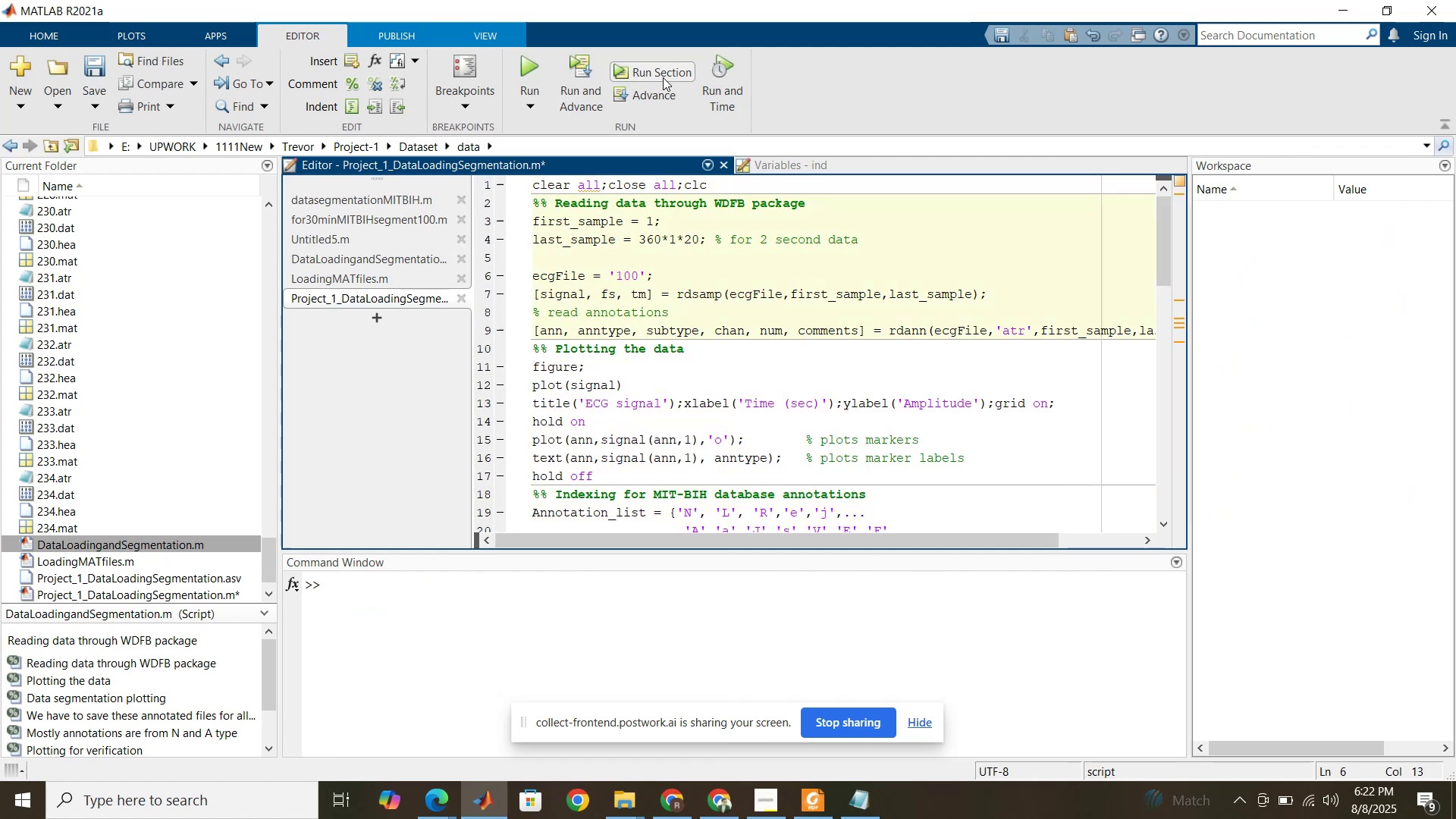 
left_click([662, 75])
 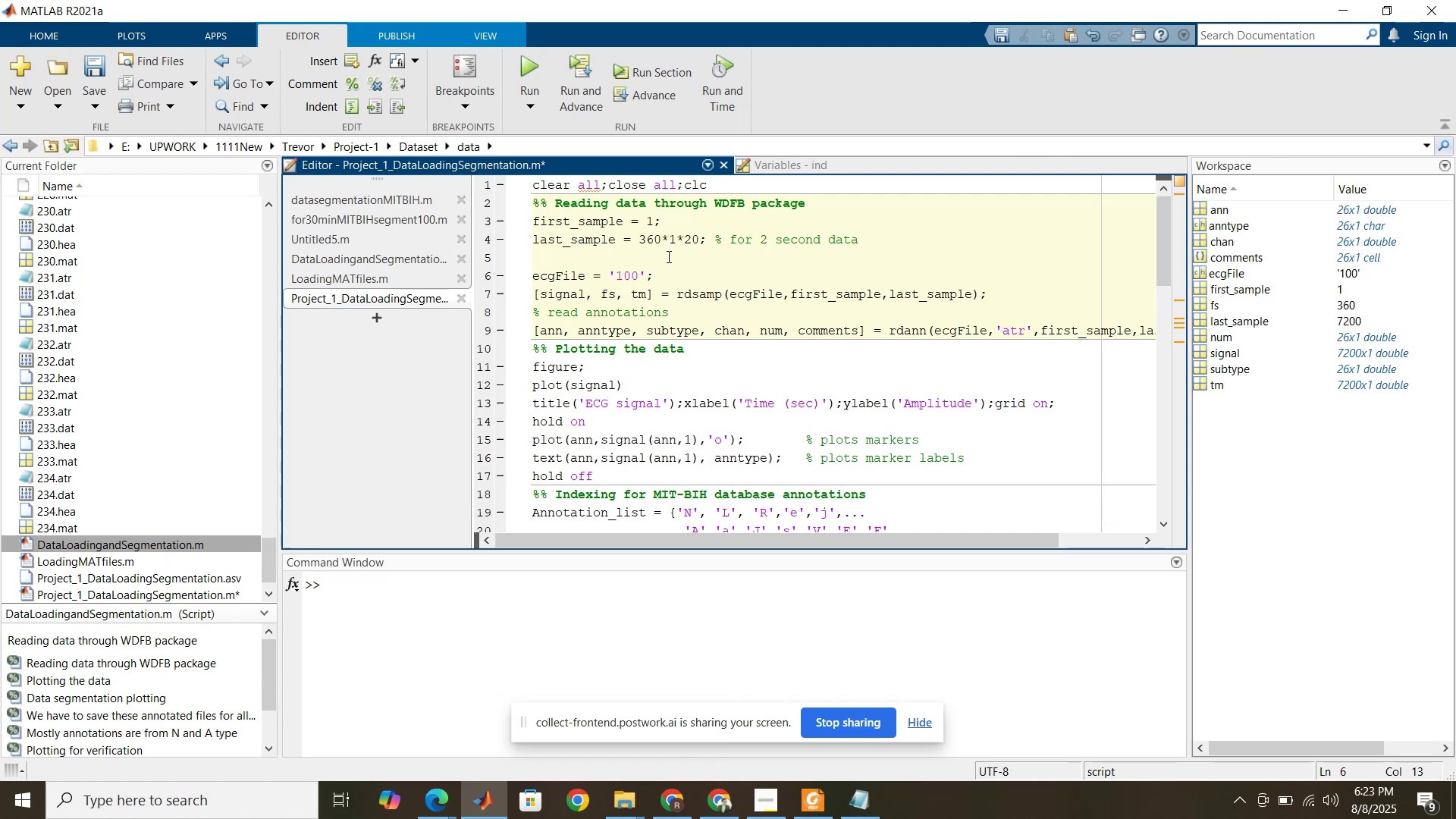 
wait(5.22)
 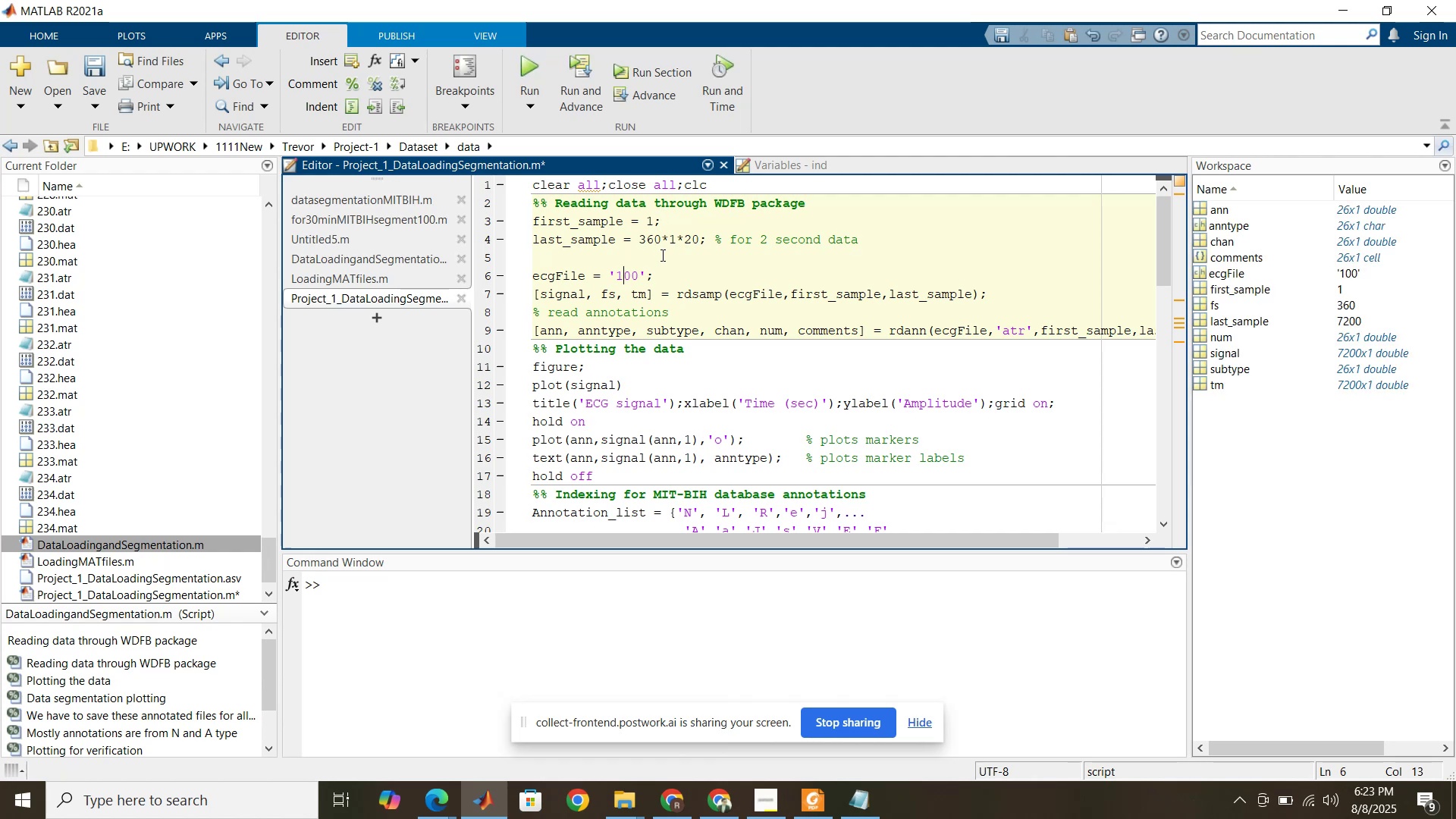 
left_click([769, 236])
 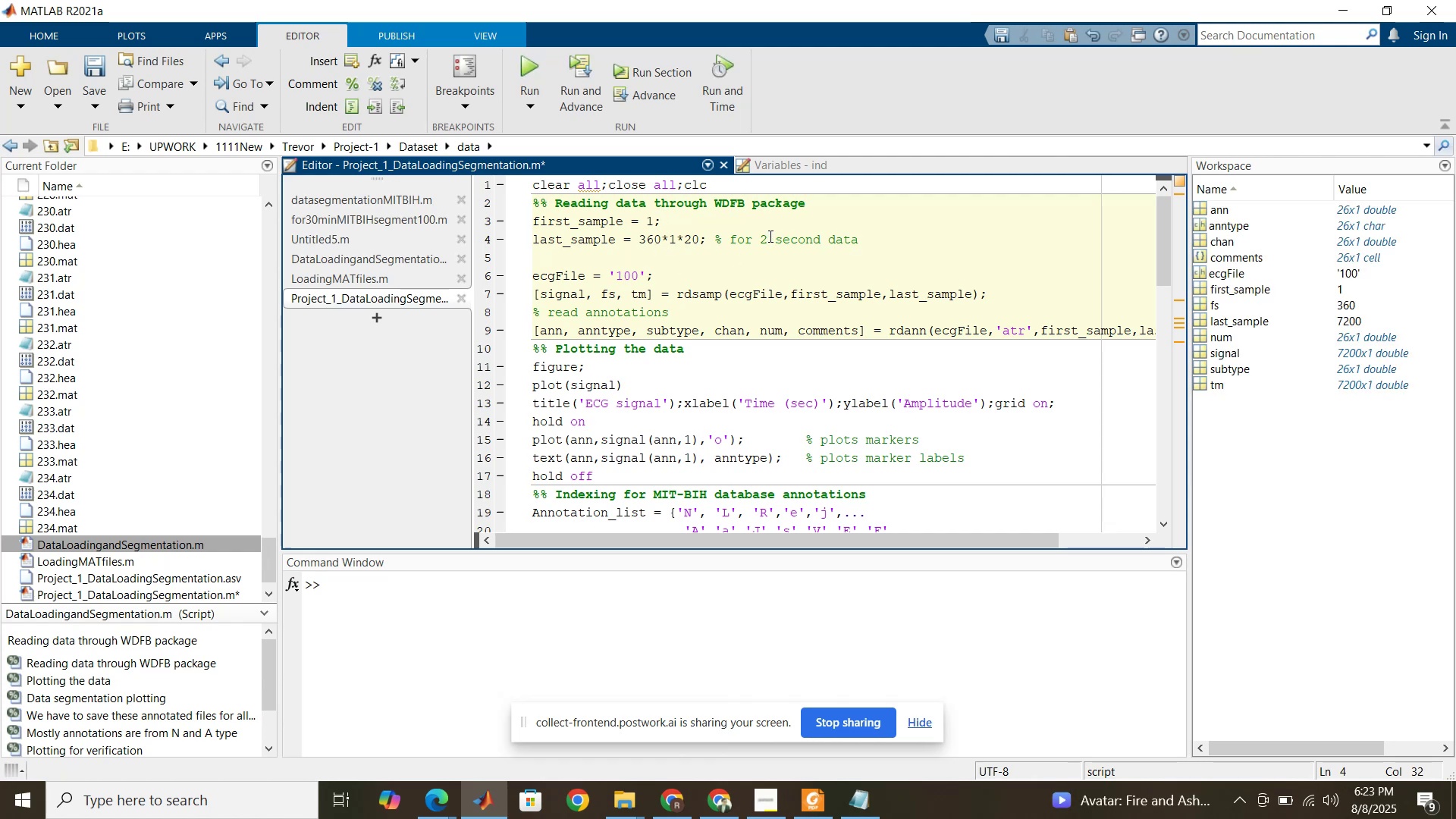 
key(Numpad0)
 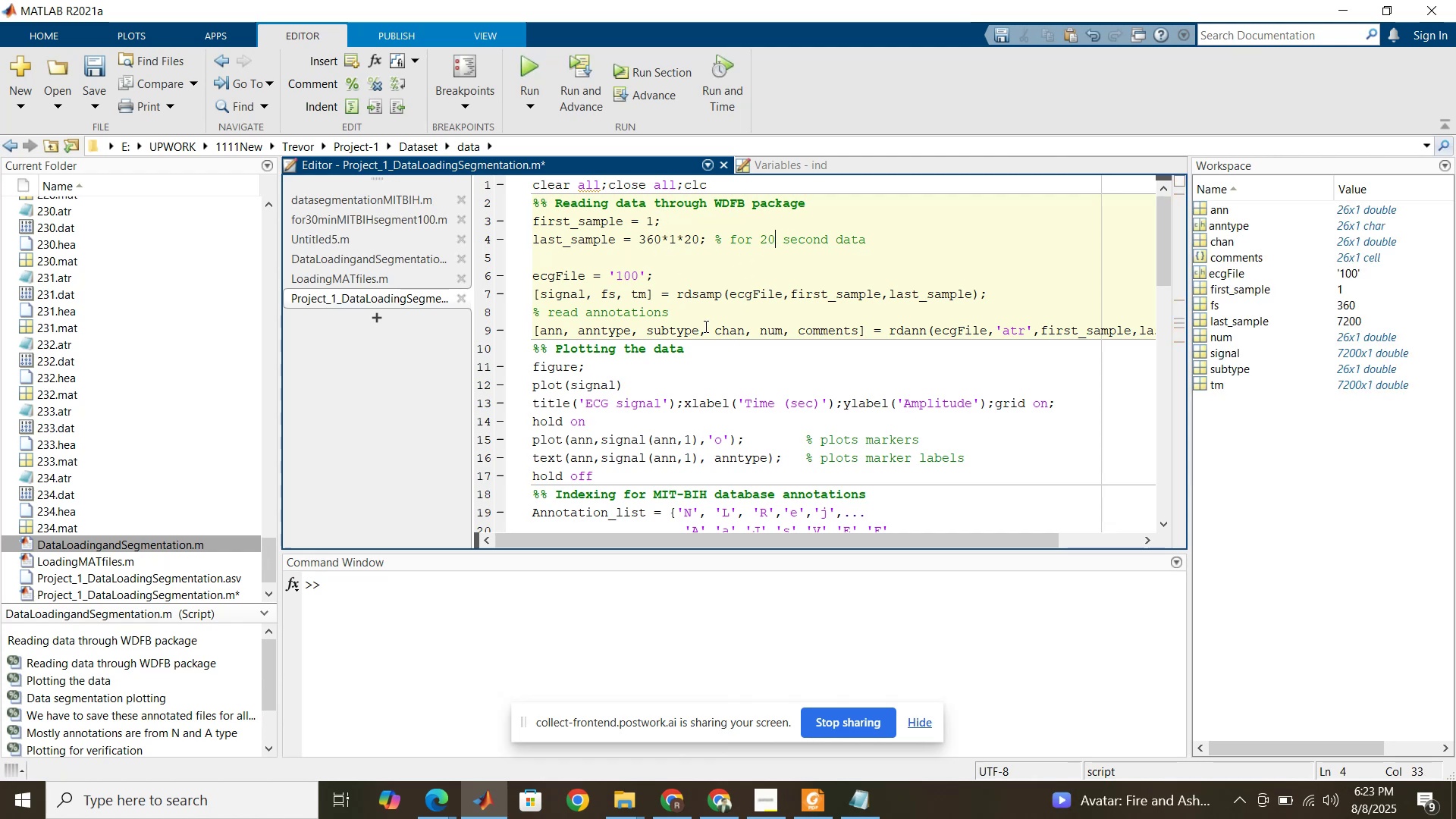 
left_click([693, 309])
 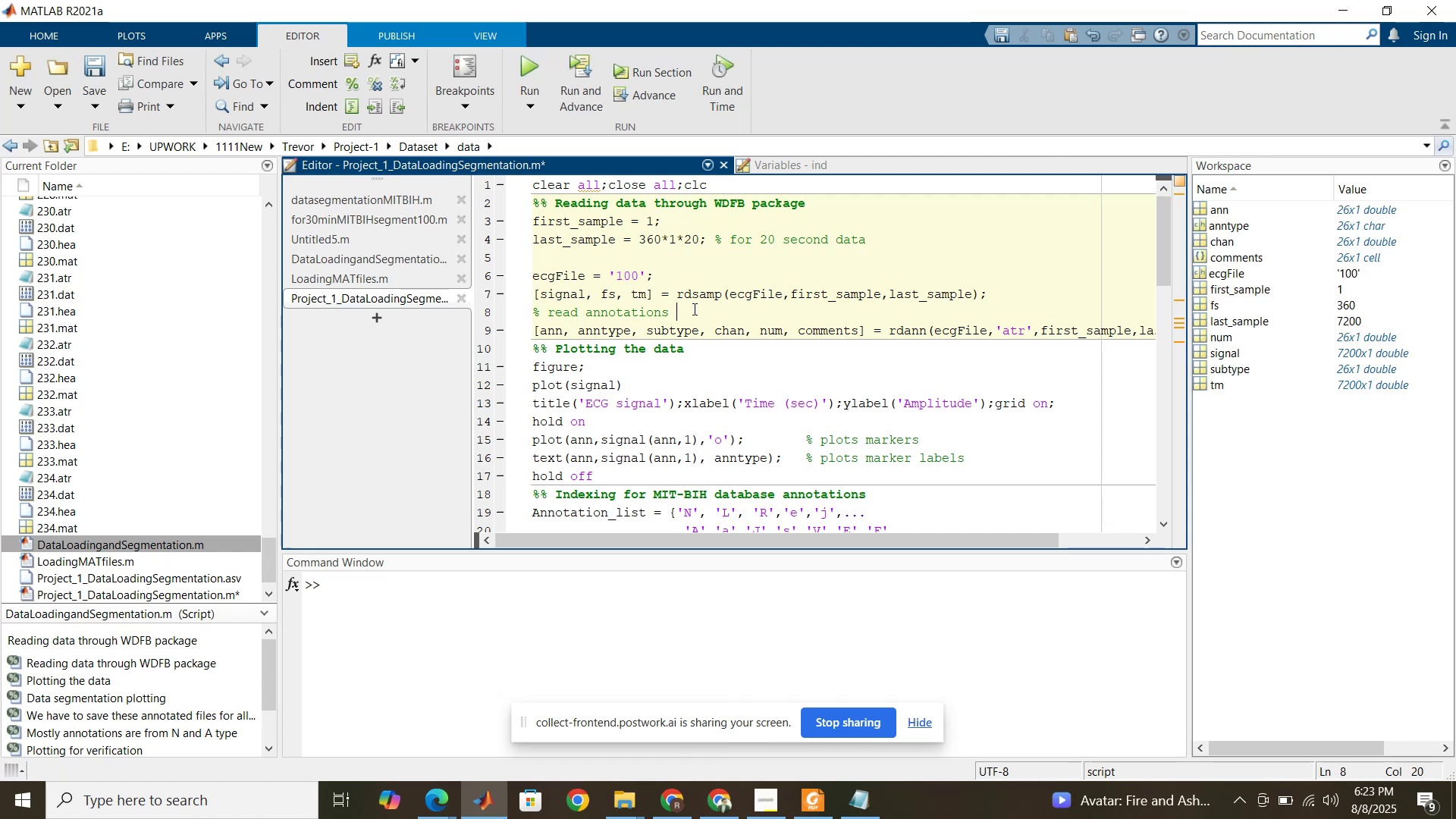 
scroll: coordinate [693, 309], scroll_direction: down, amount: 1.0
 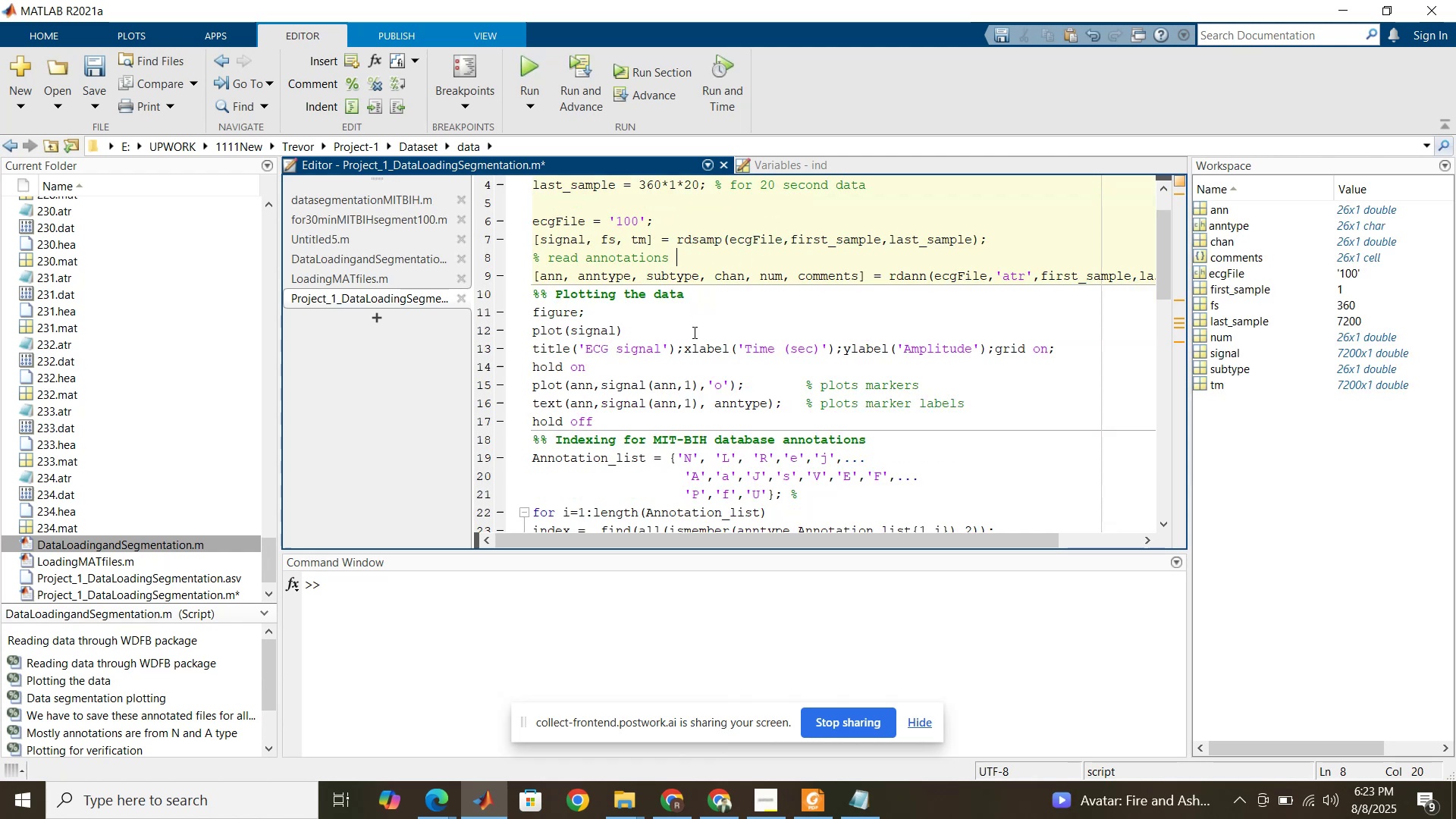 
left_click([691, 341])
 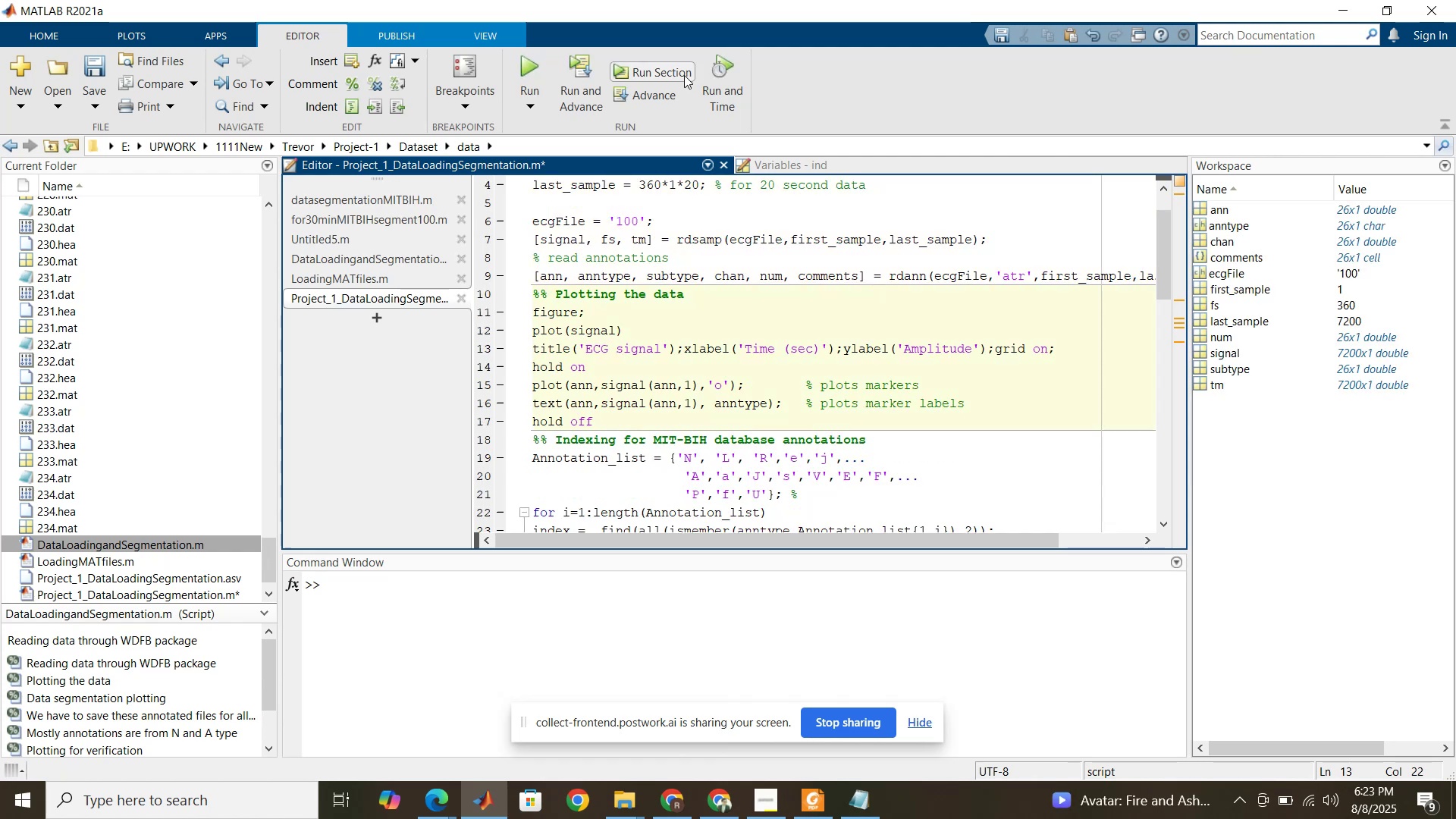 
left_click([684, 75])
 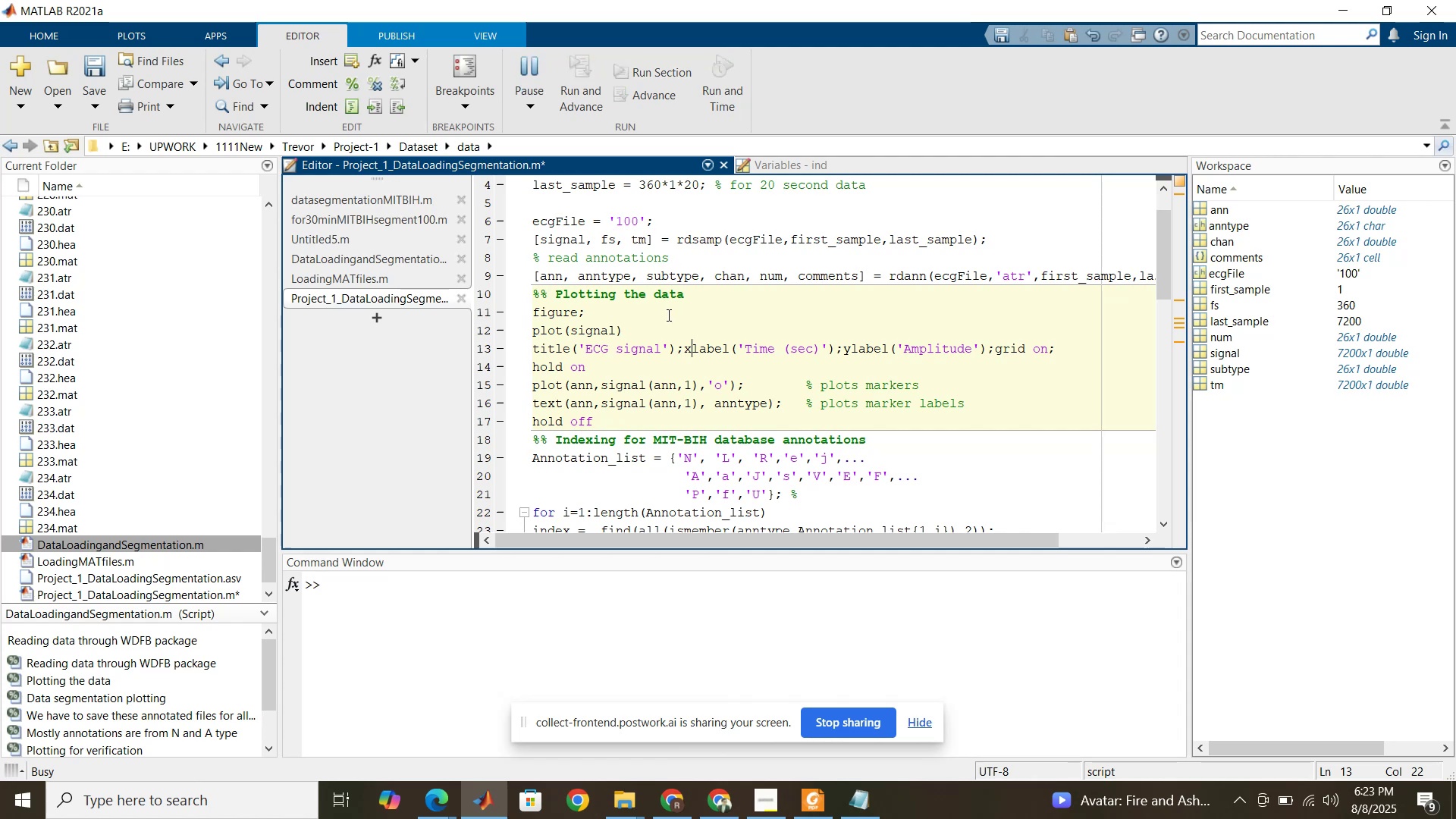 
scroll: coordinate [667, 315], scroll_direction: down, amount: 3.0
 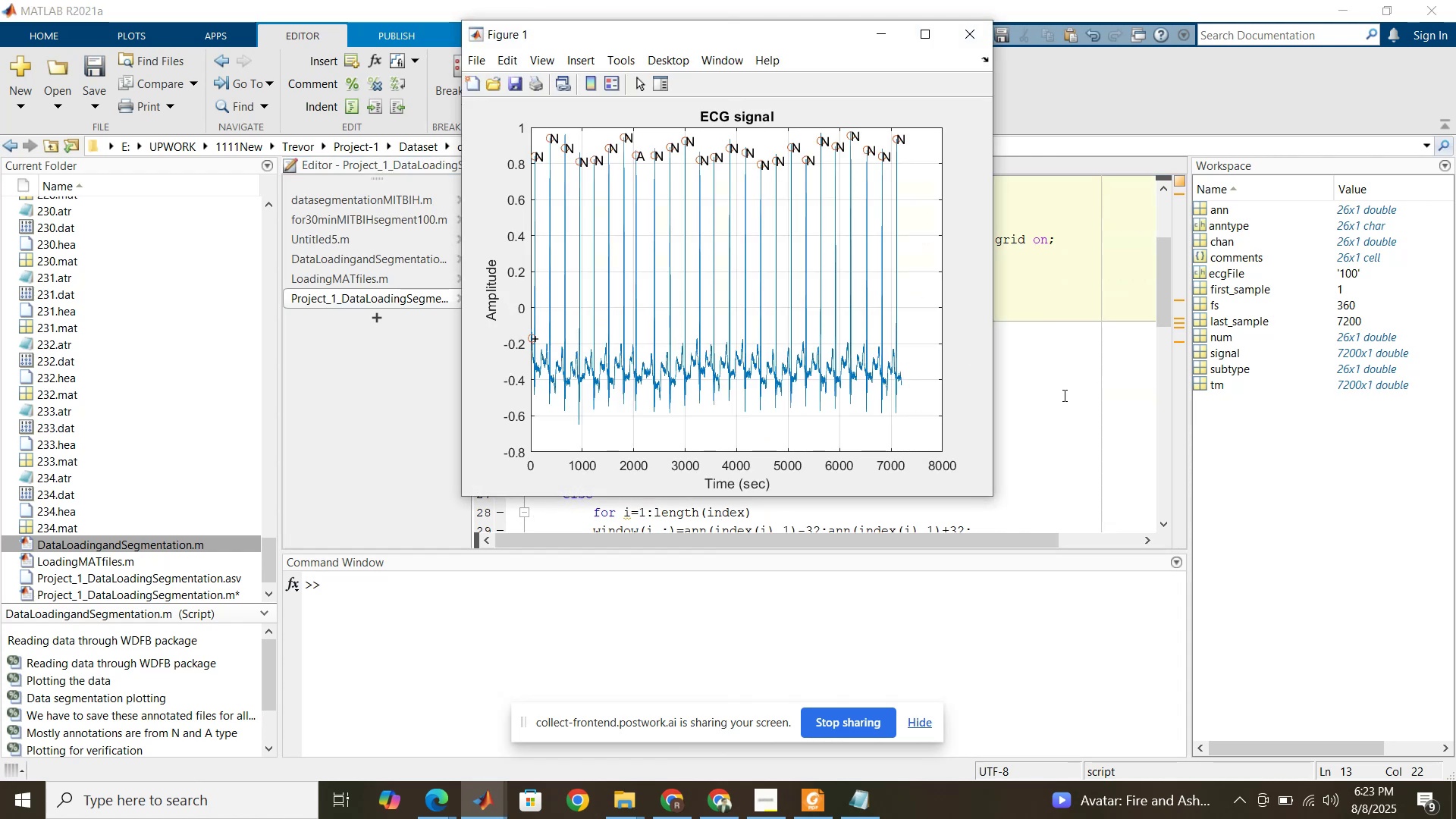 
left_click([1070, 406])
 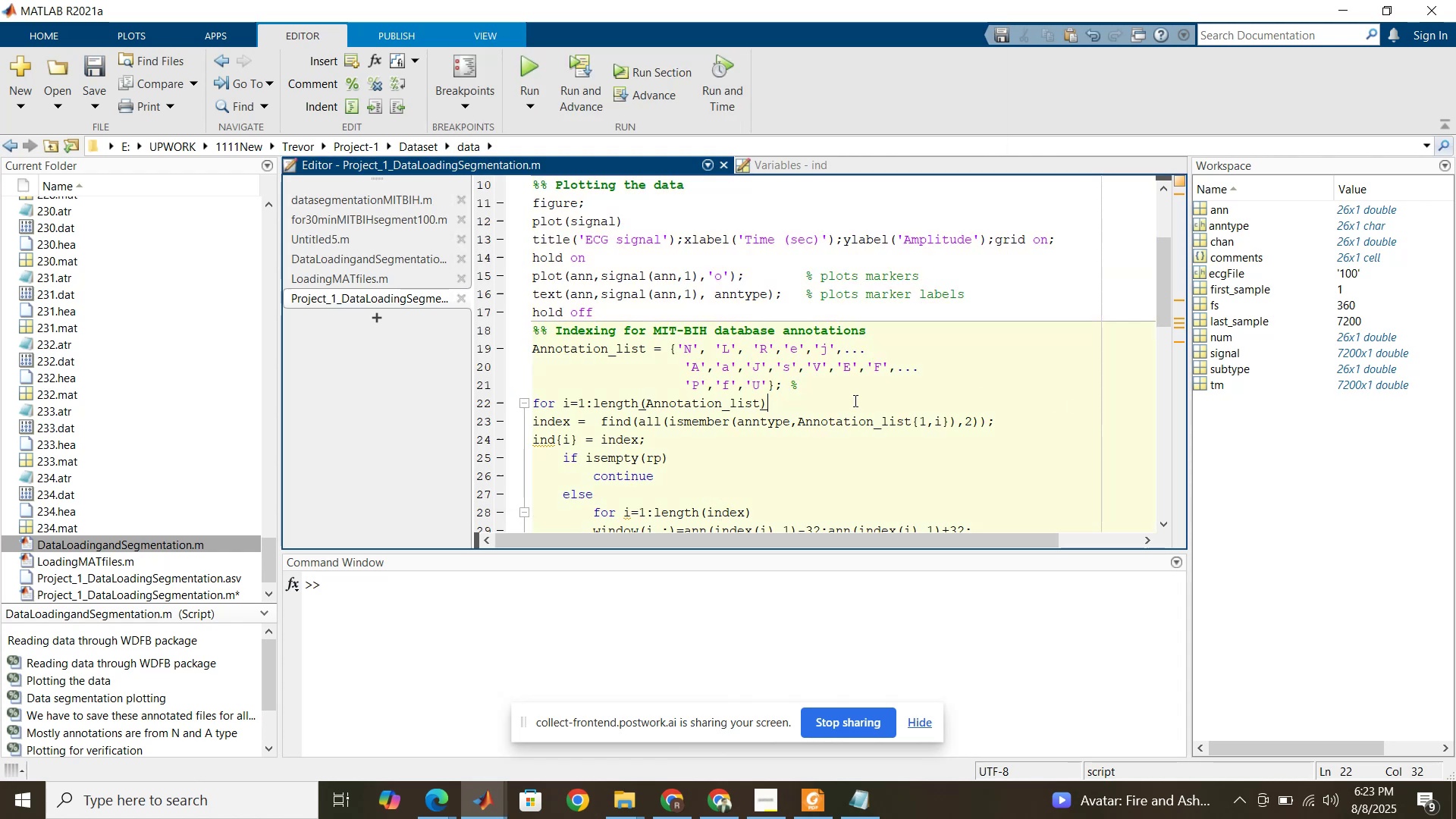 
scroll: coordinate [830, 400], scroll_direction: down, amount: 2.0
 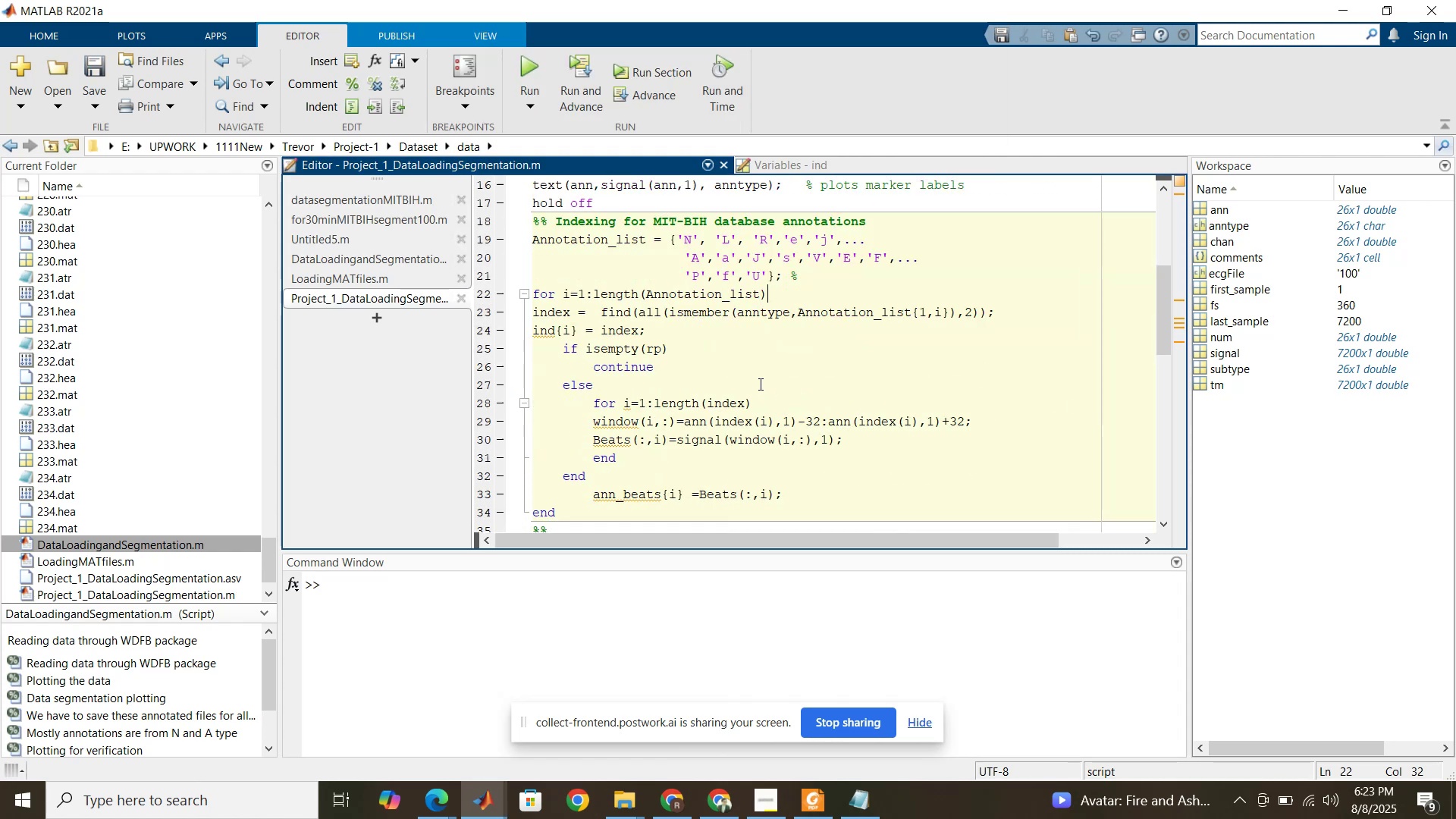 
left_click([758, 384])
 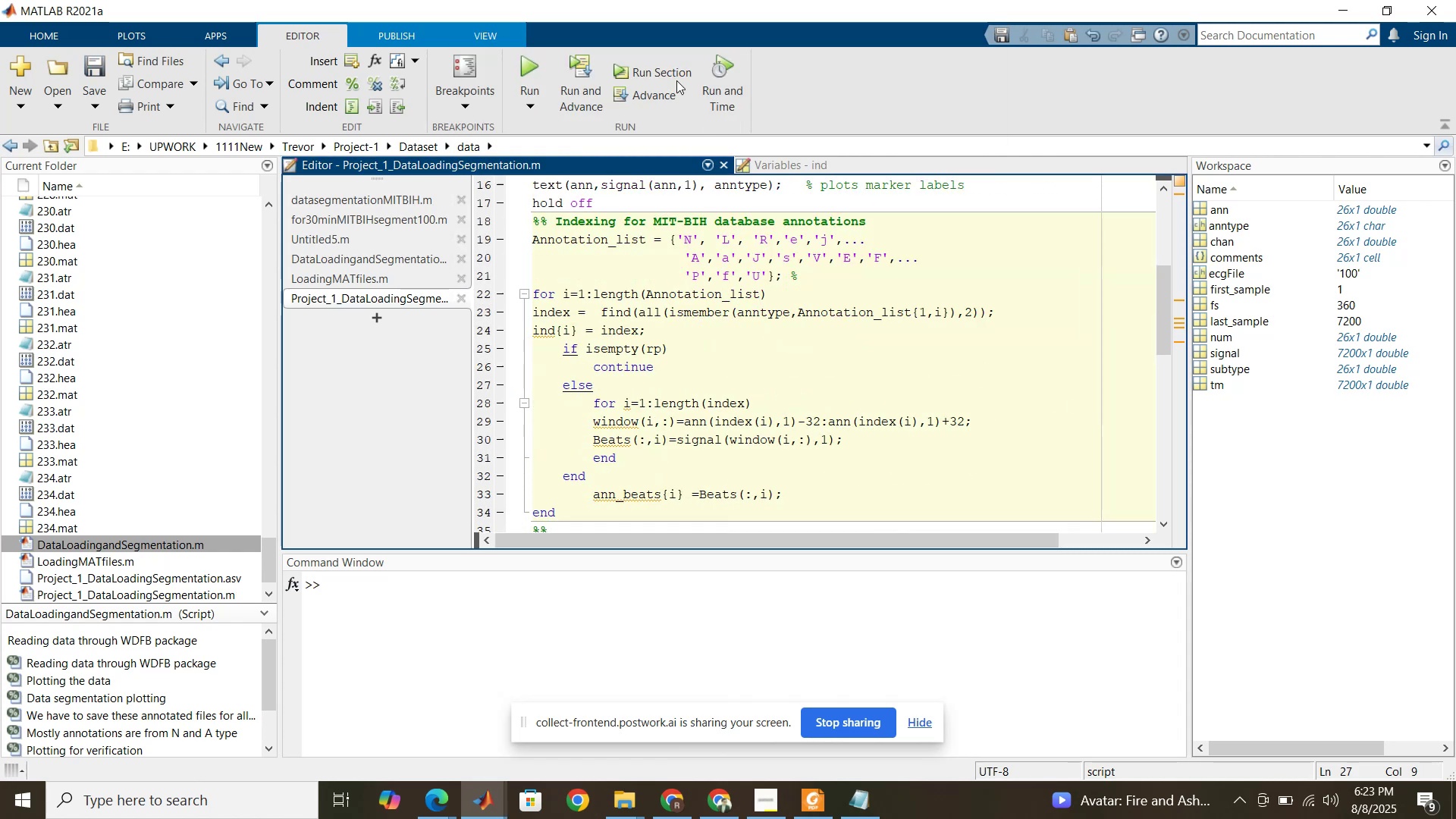 
left_click([670, 74])
 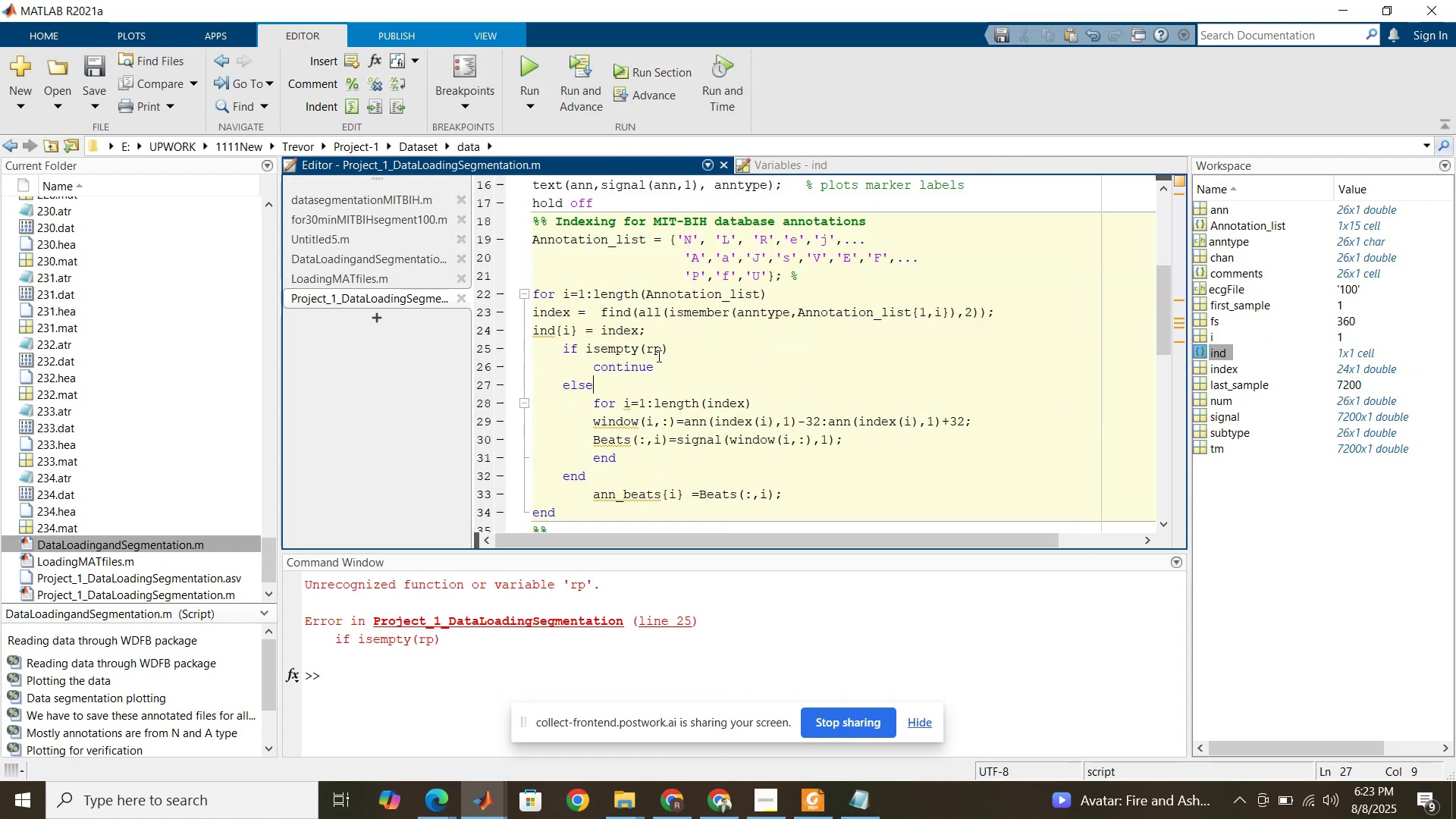 
double_click([544, 322])
 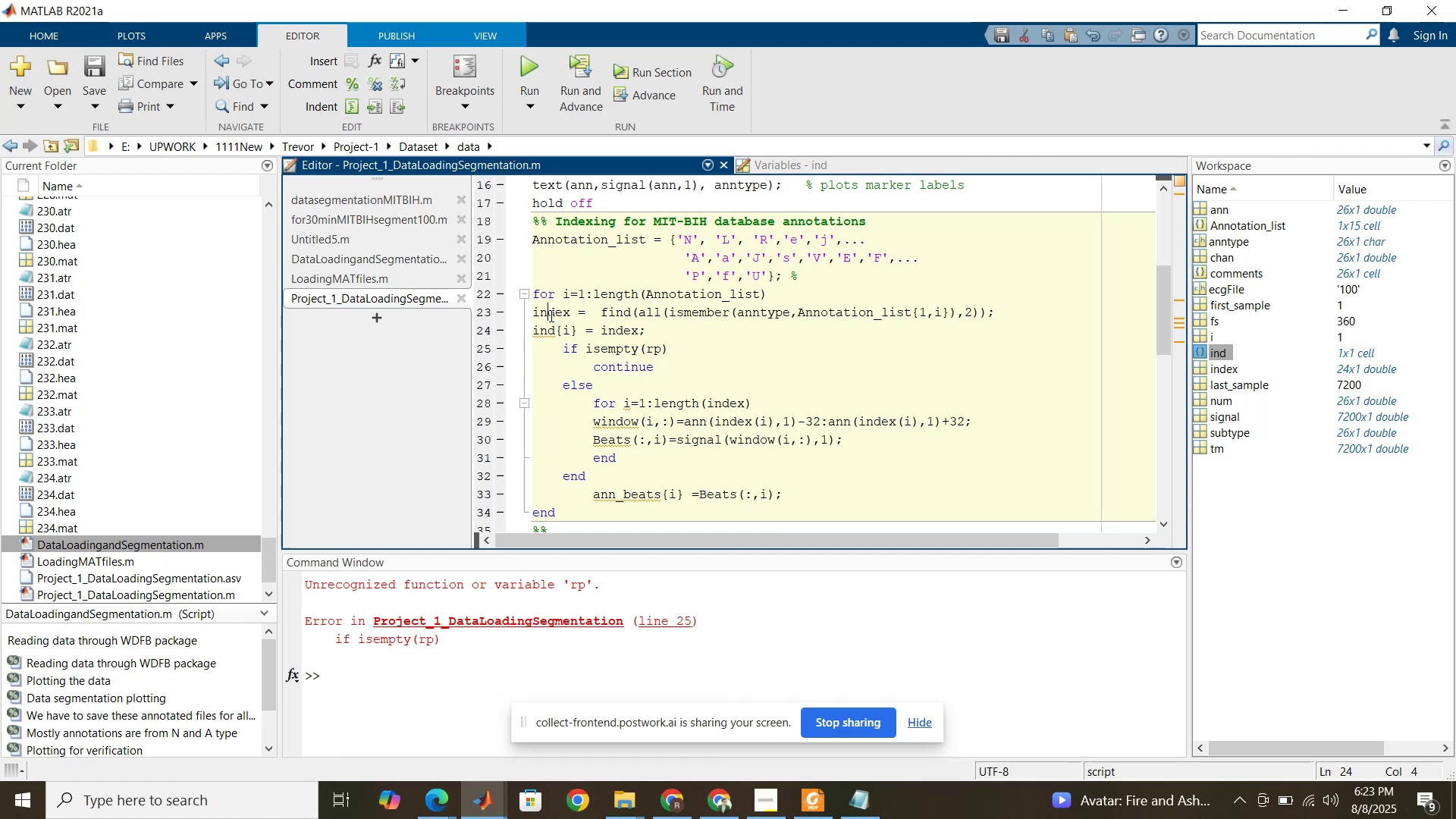 
double_click([550, 315])
 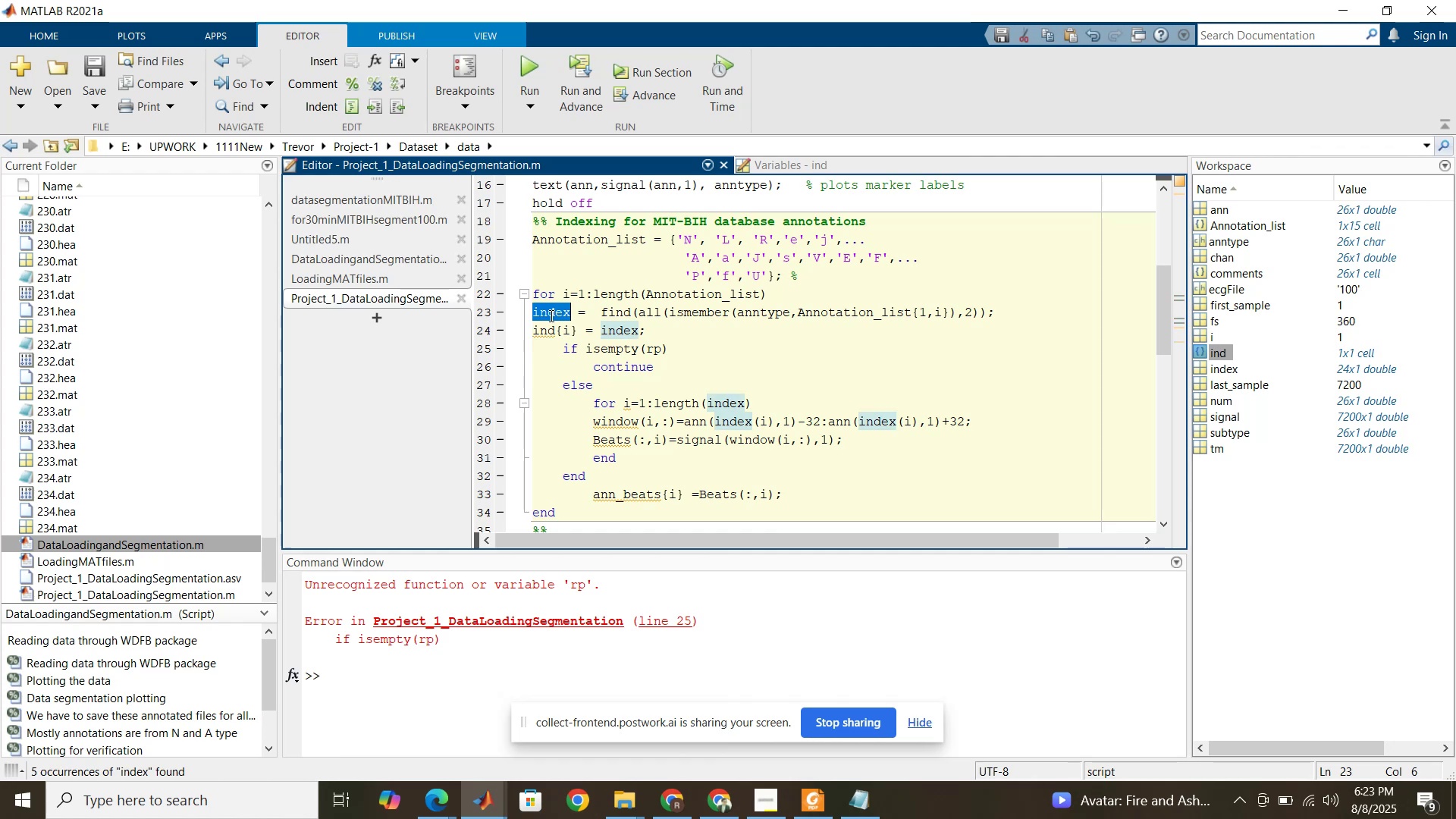 
key(Control+C)
 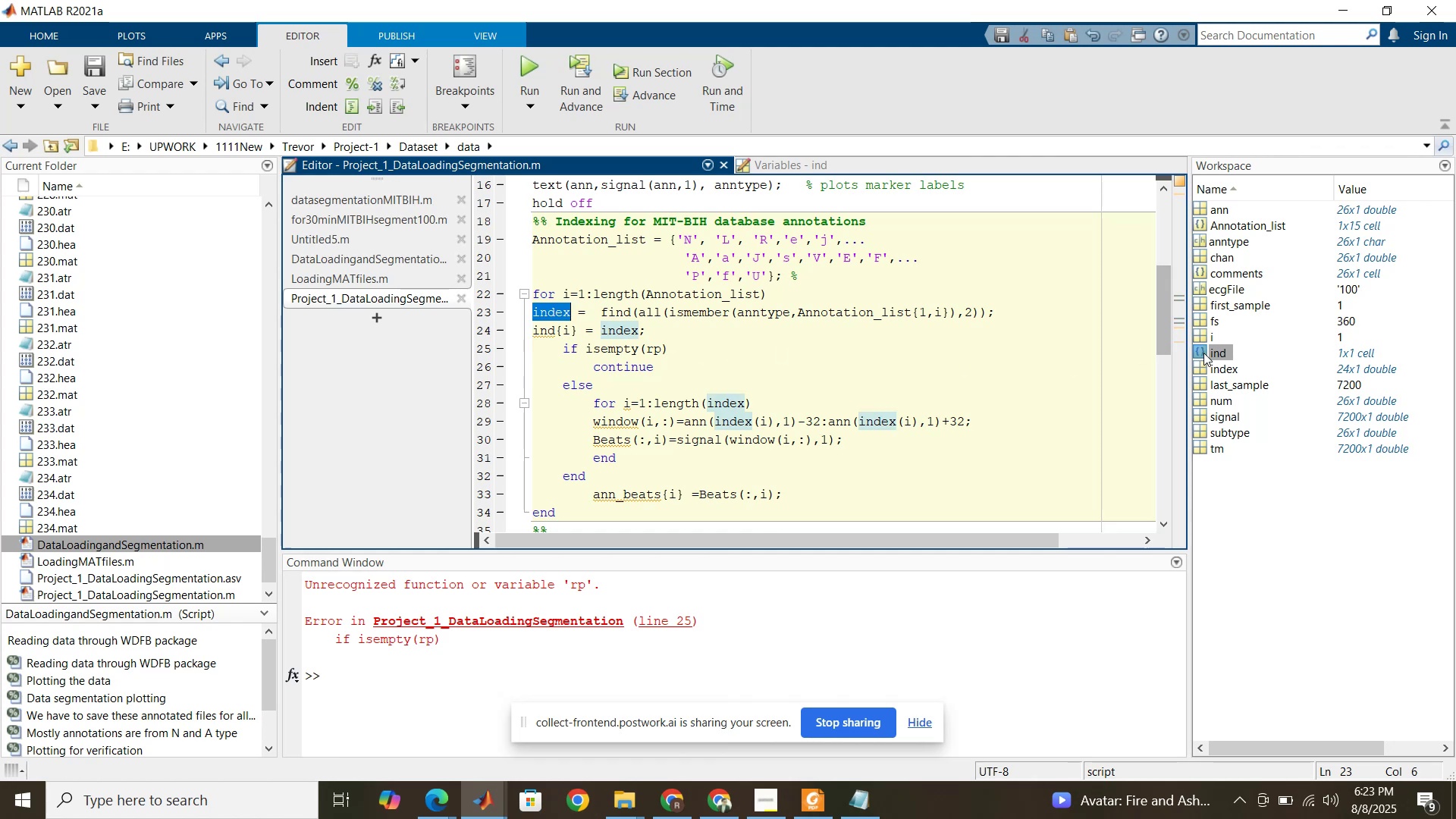 
wait(6.5)
 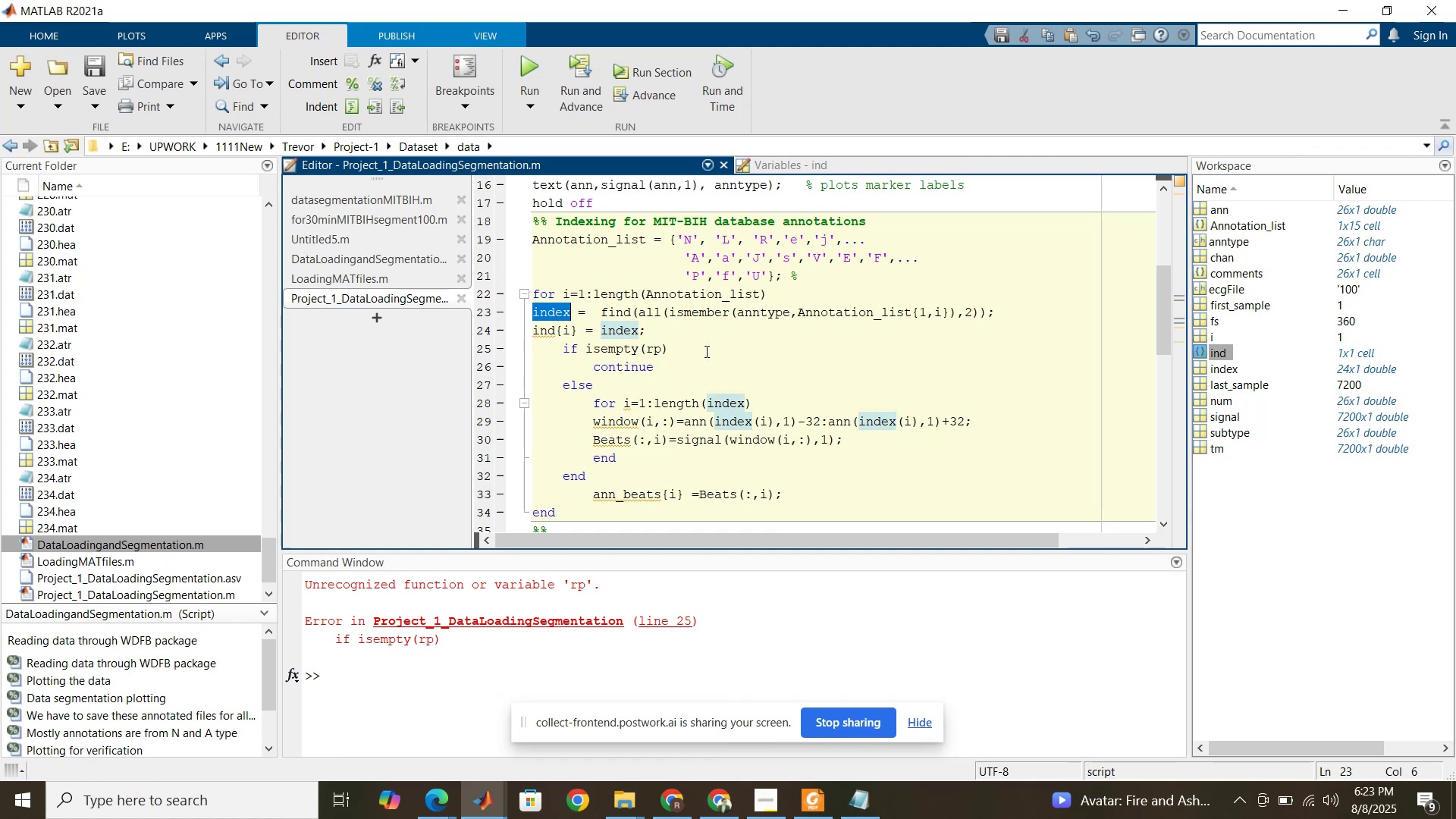 
double_click([653, 351])
 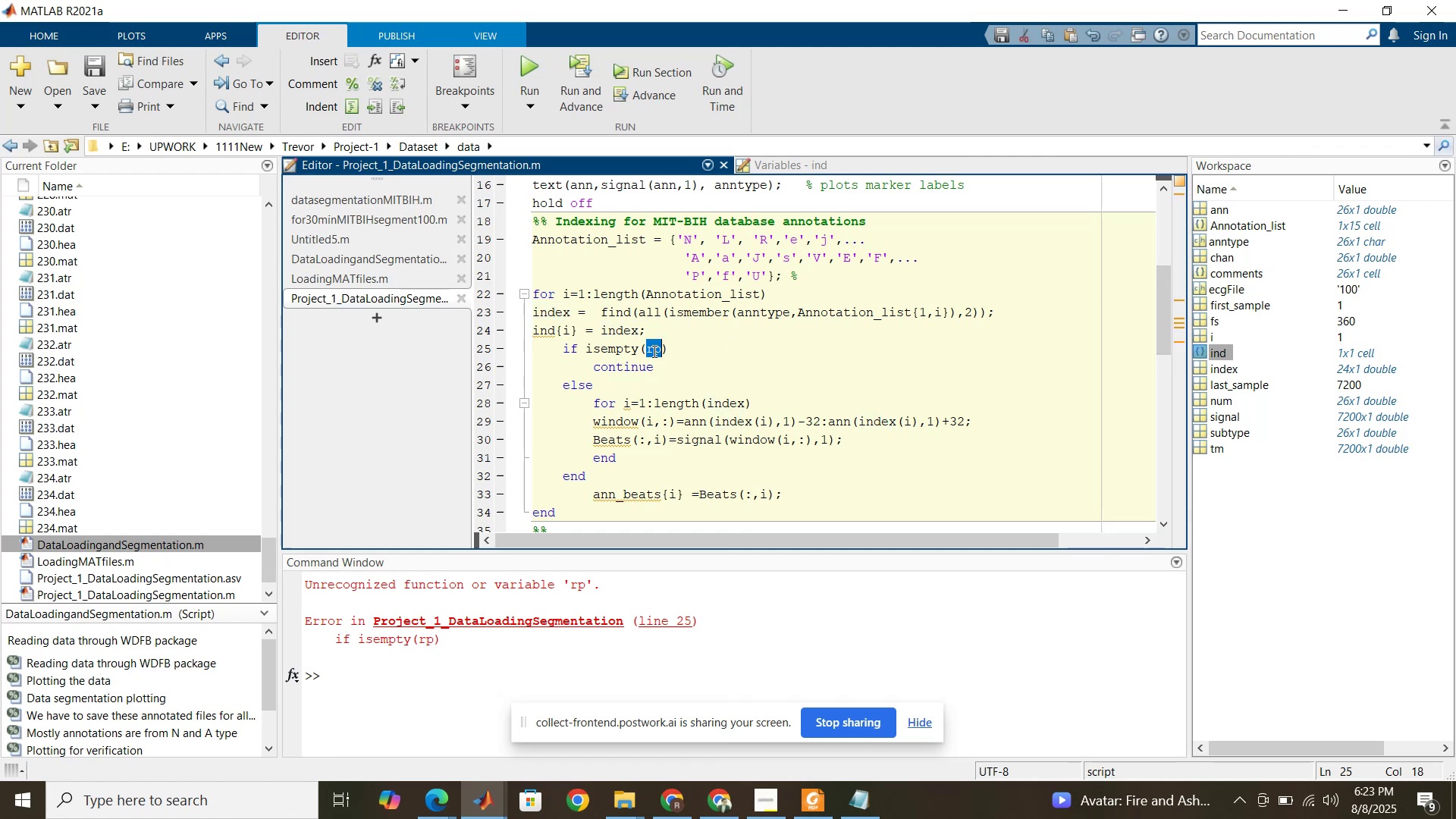 
key(Control+V)
 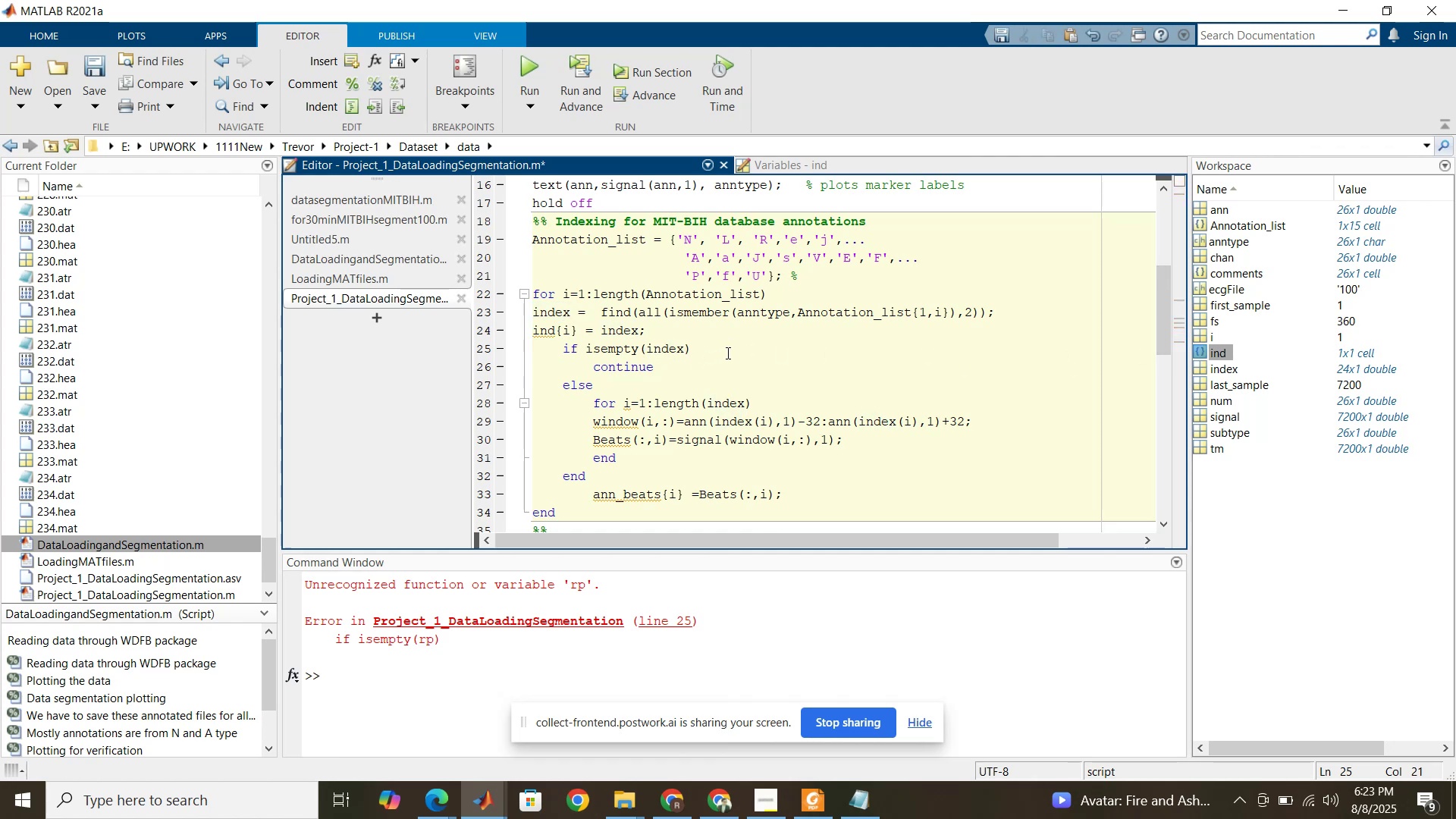 
left_click([726, 353])
 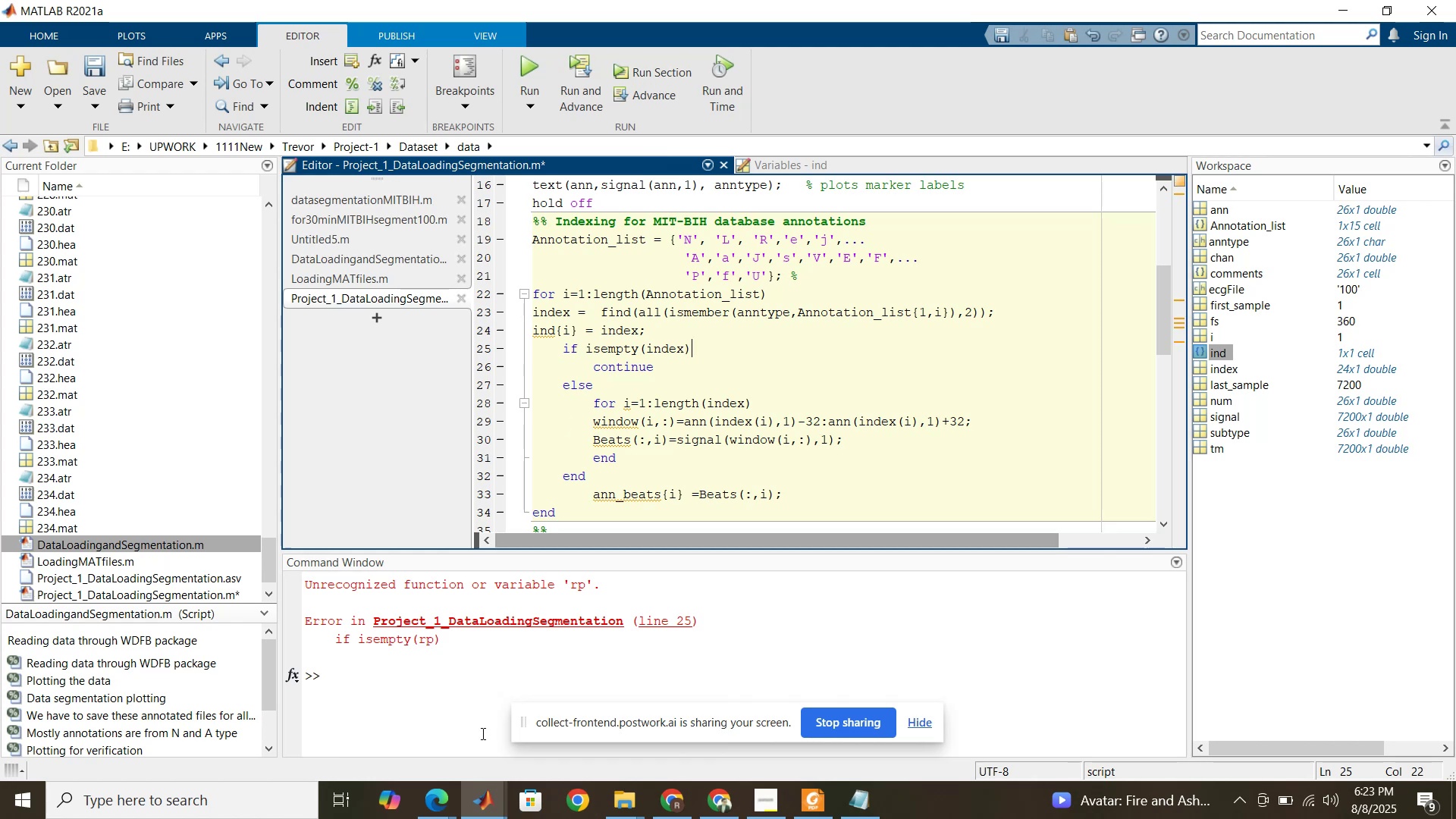 
left_click([473, 680])
 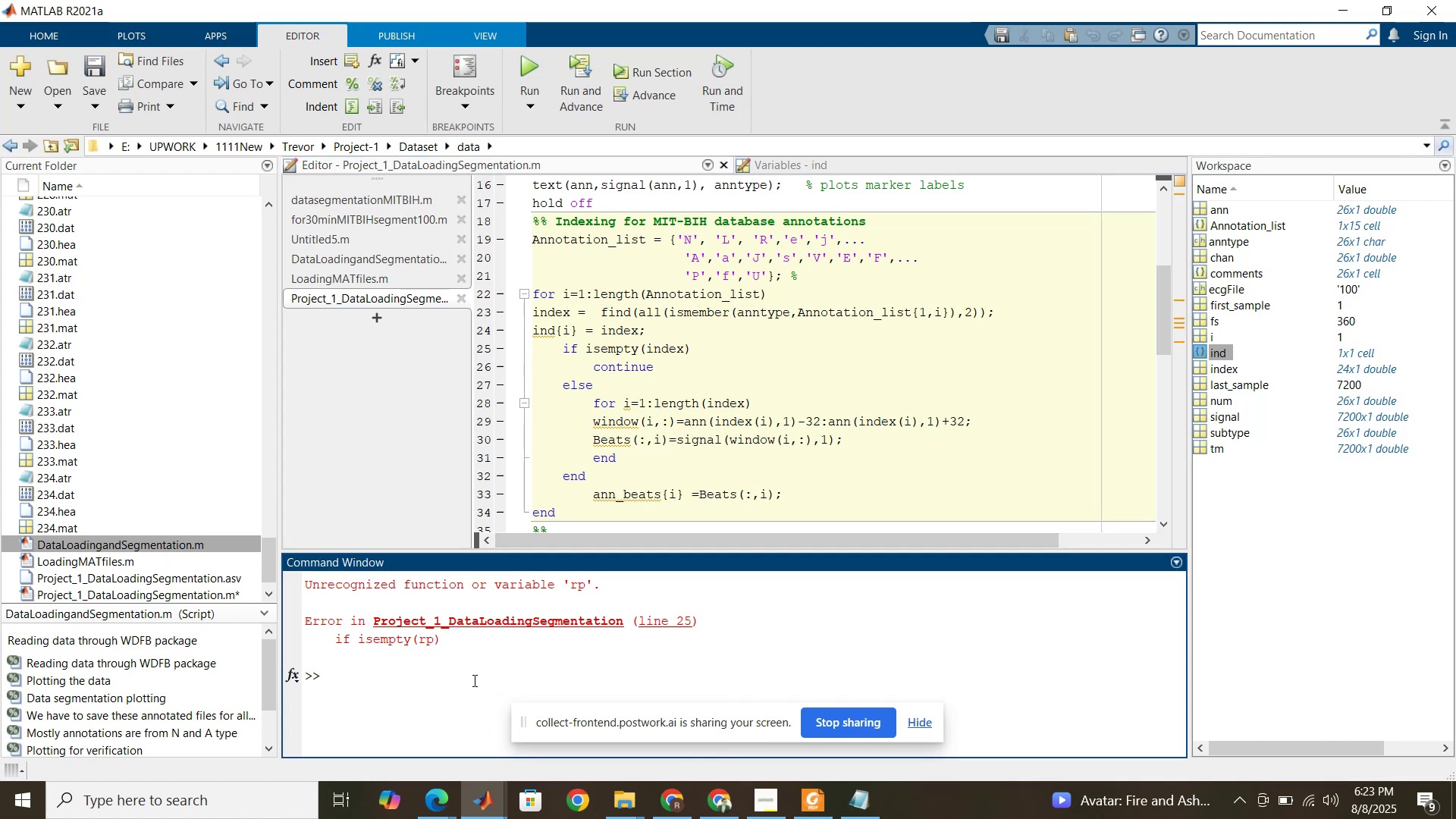 
type(clc)
 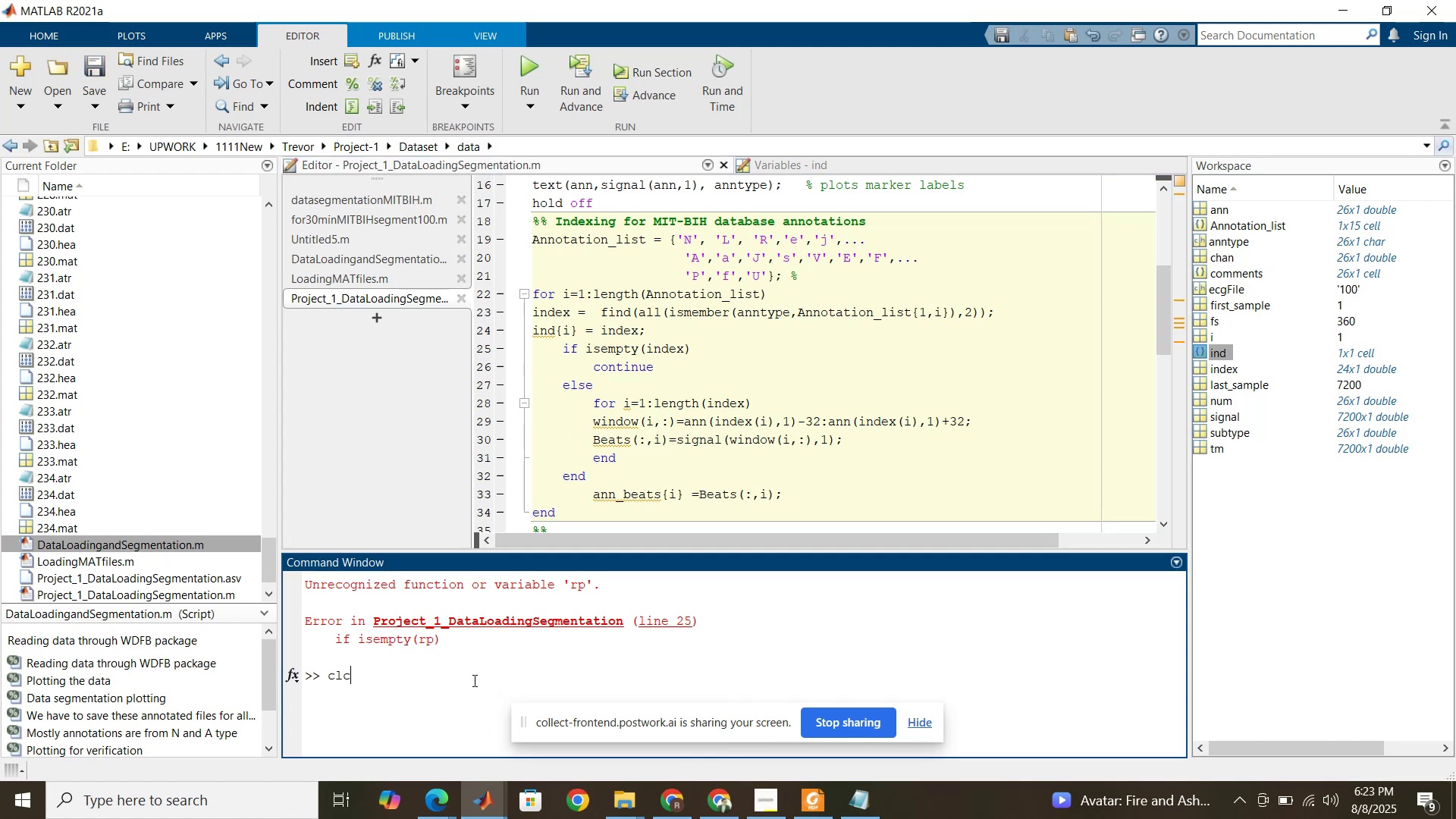 
key(Enter)
 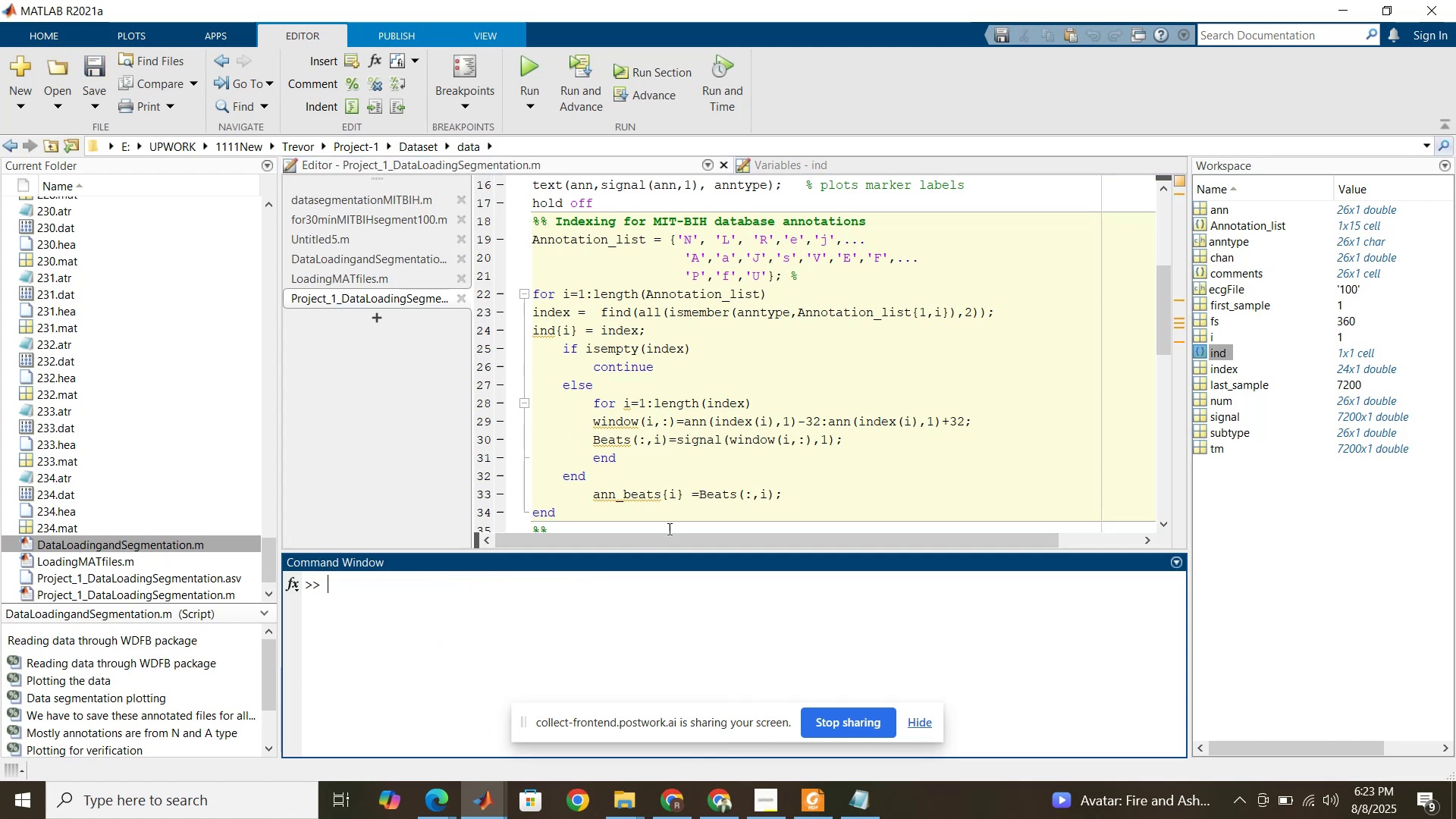 
left_click([713, 452])
 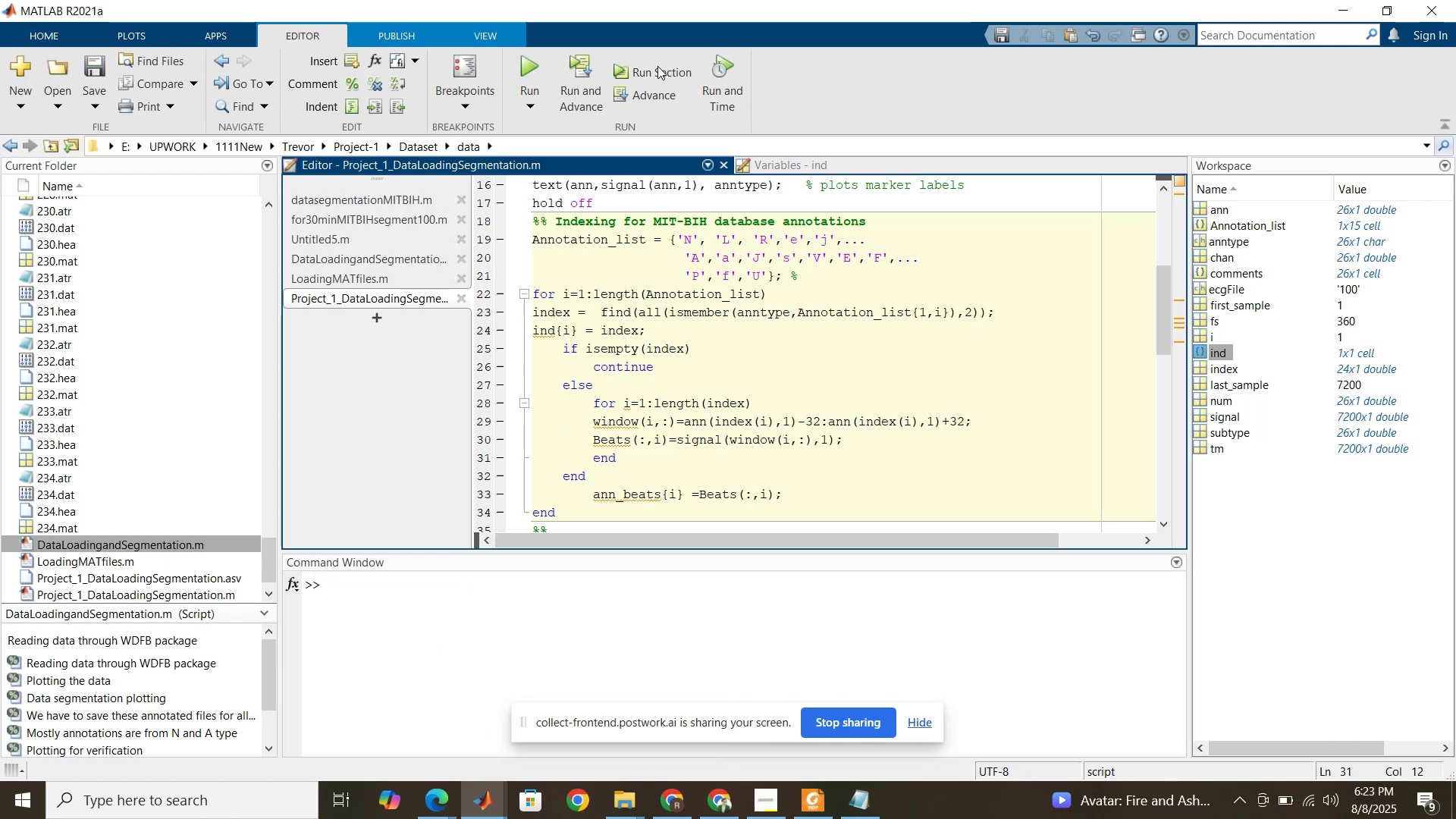 
left_click([656, 73])
 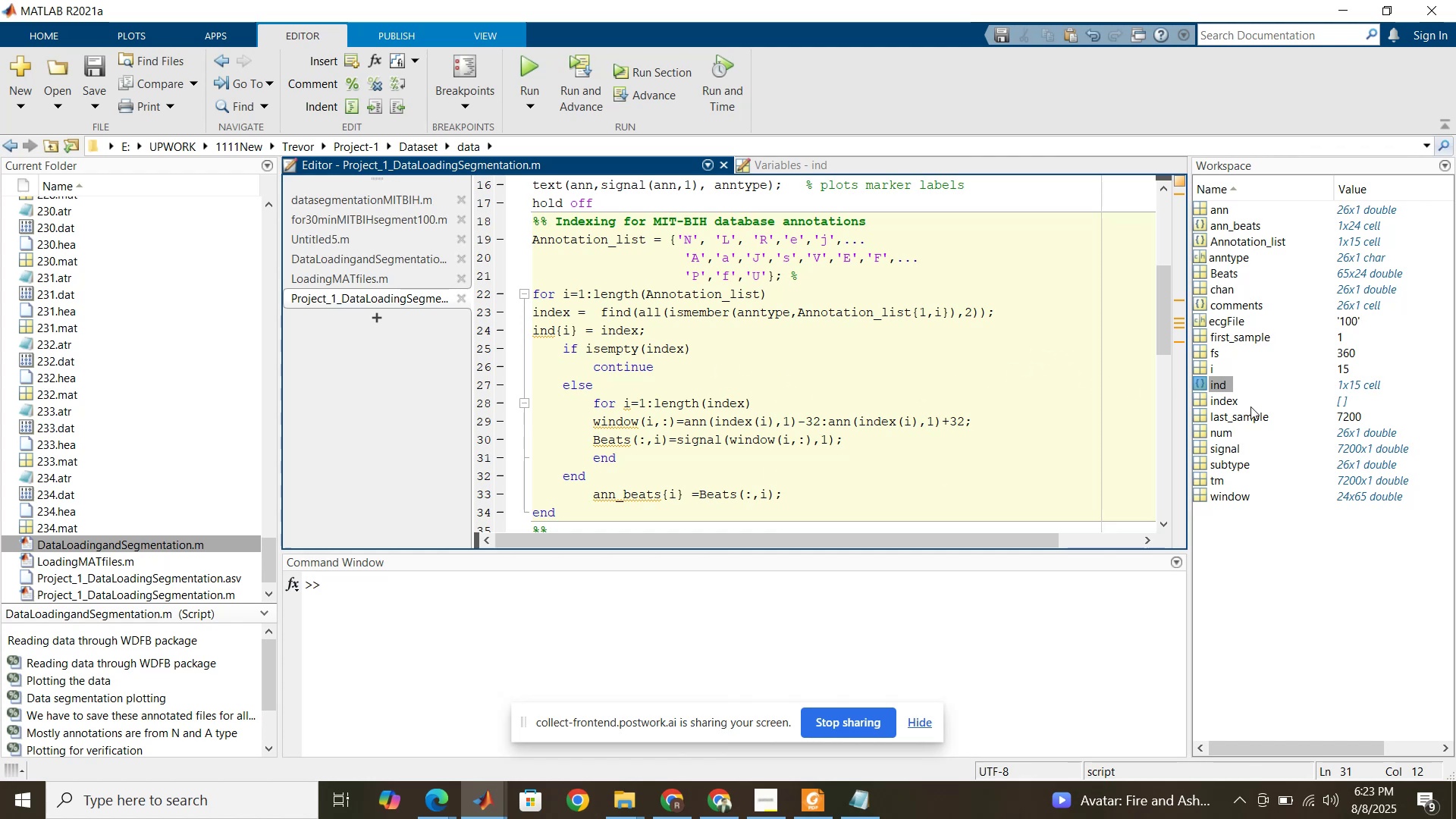 
wait(23.76)
 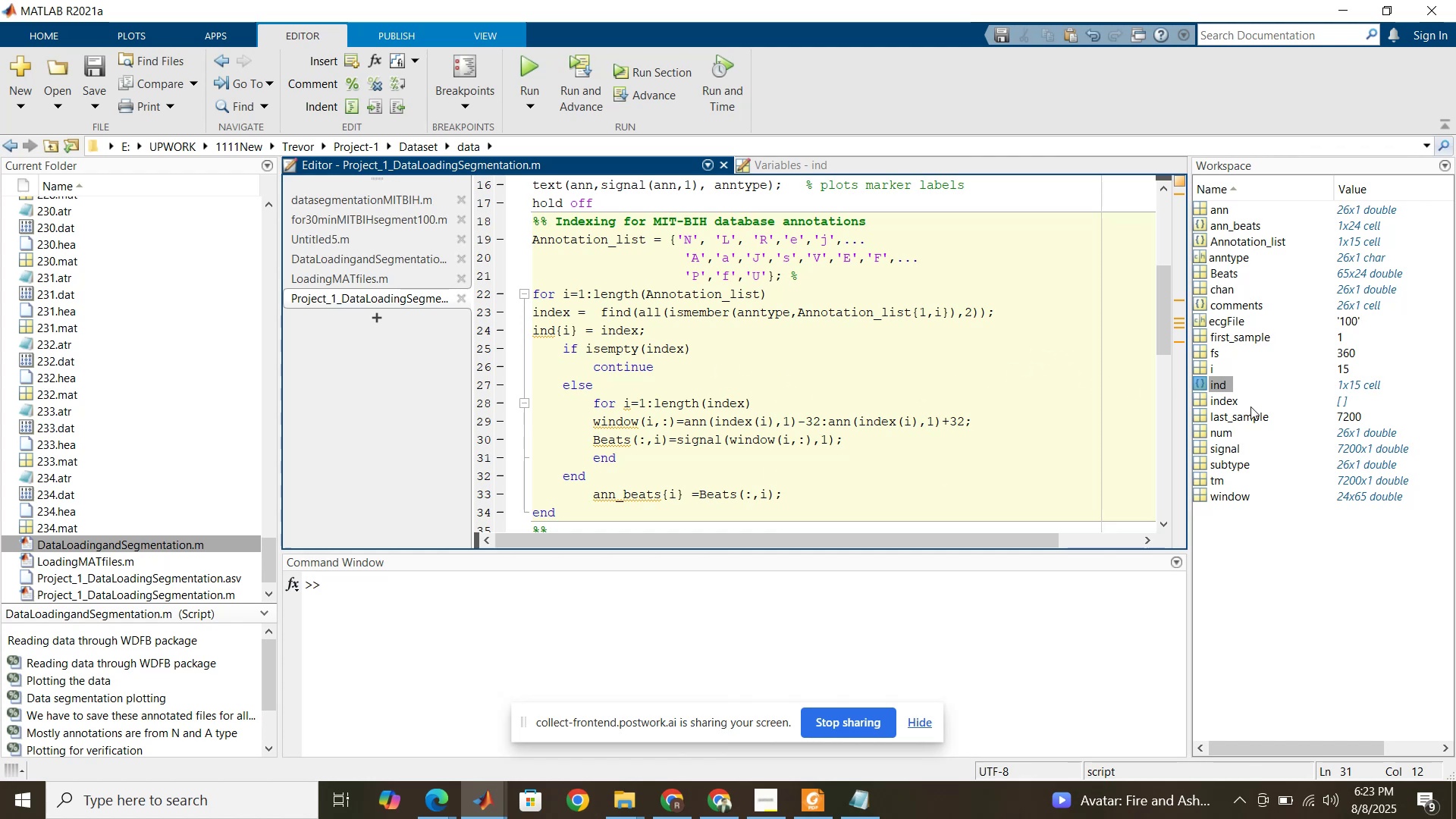 
double_click([1228, 226])
 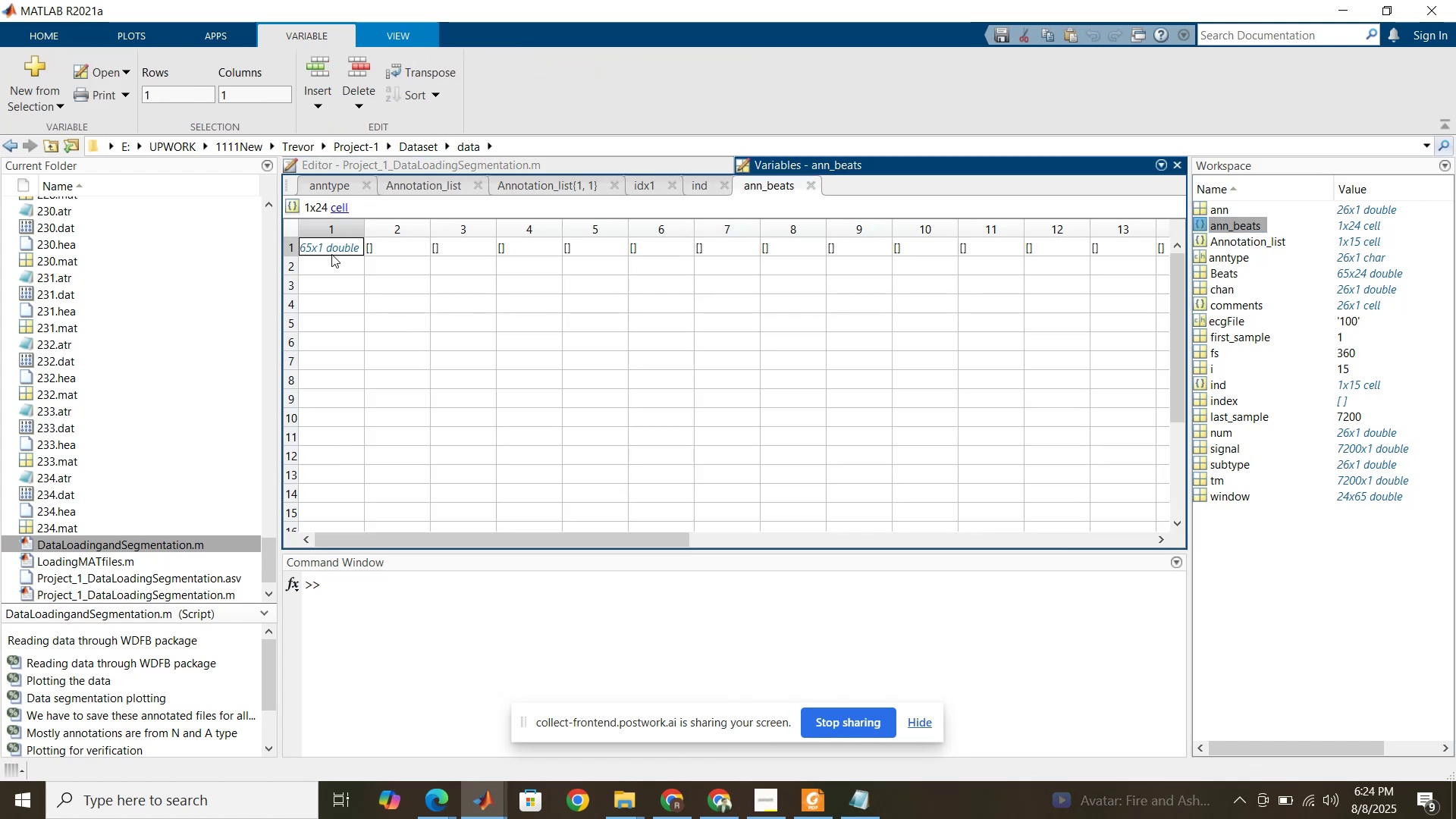 
left_click([331, 253])
 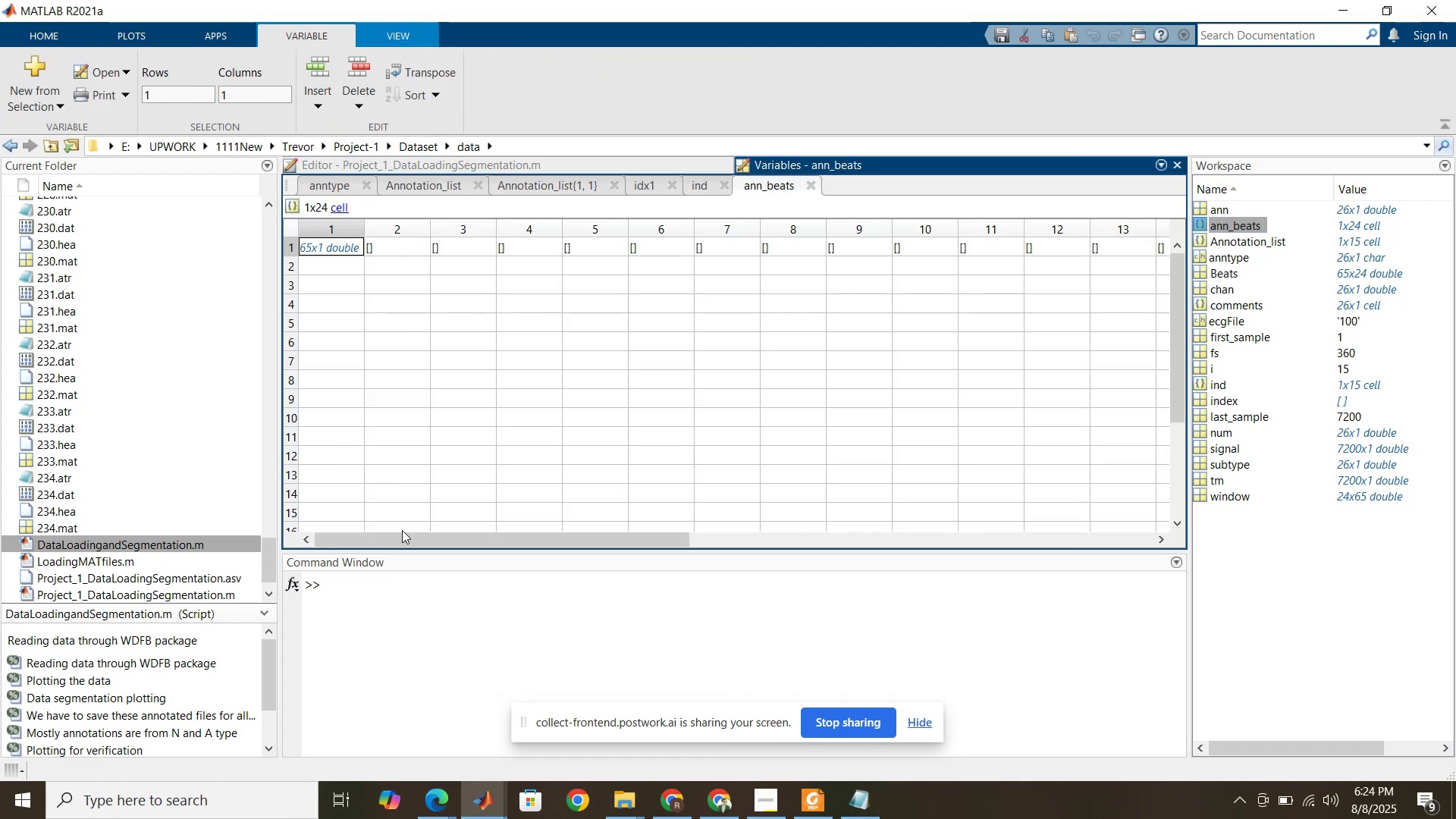 
left_click_drag(start_coordinate=[403, 535], to_coordinate=[334, 505])
 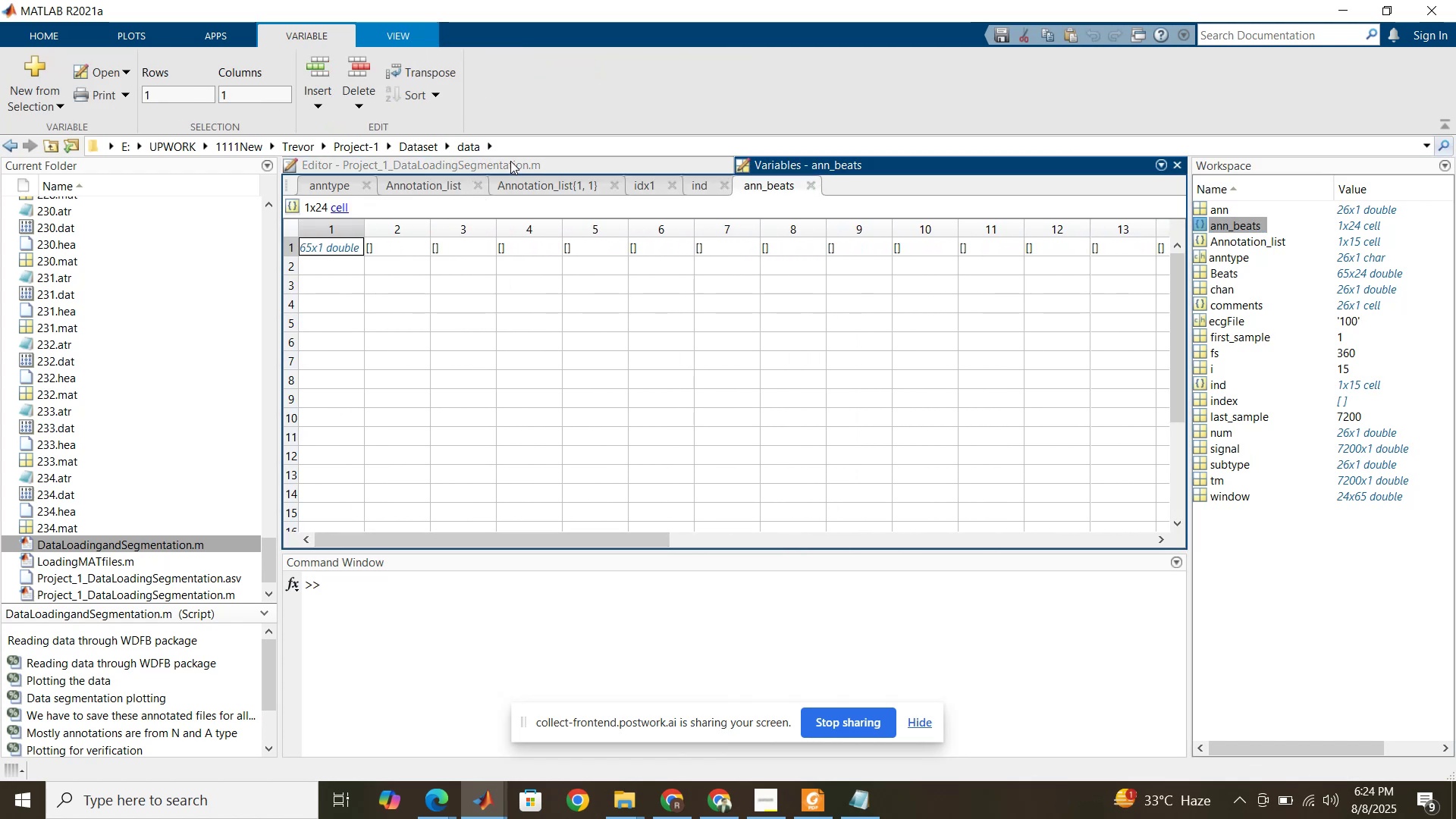 
left_click([510, 161])
 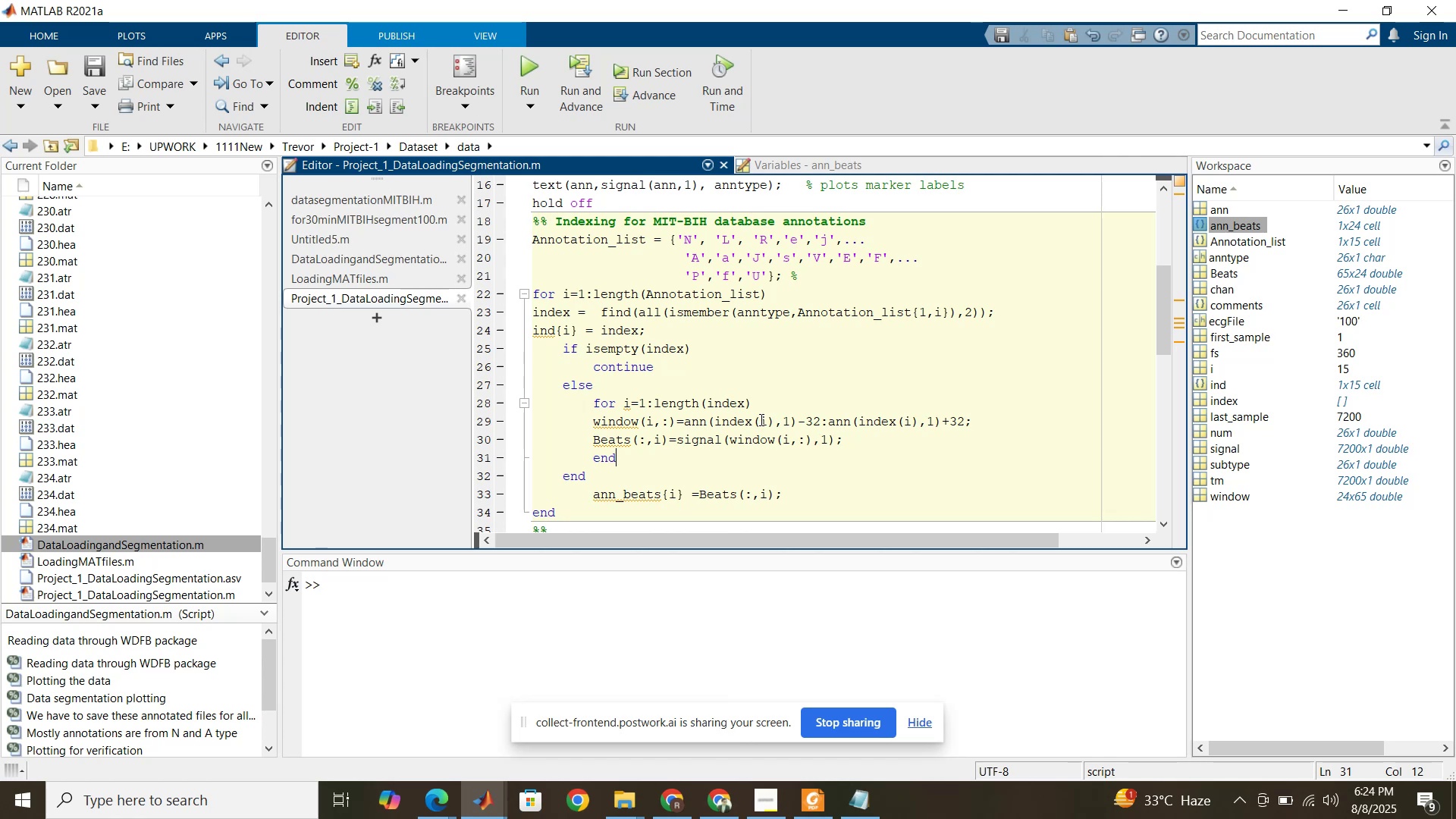 
wait(12.94)
 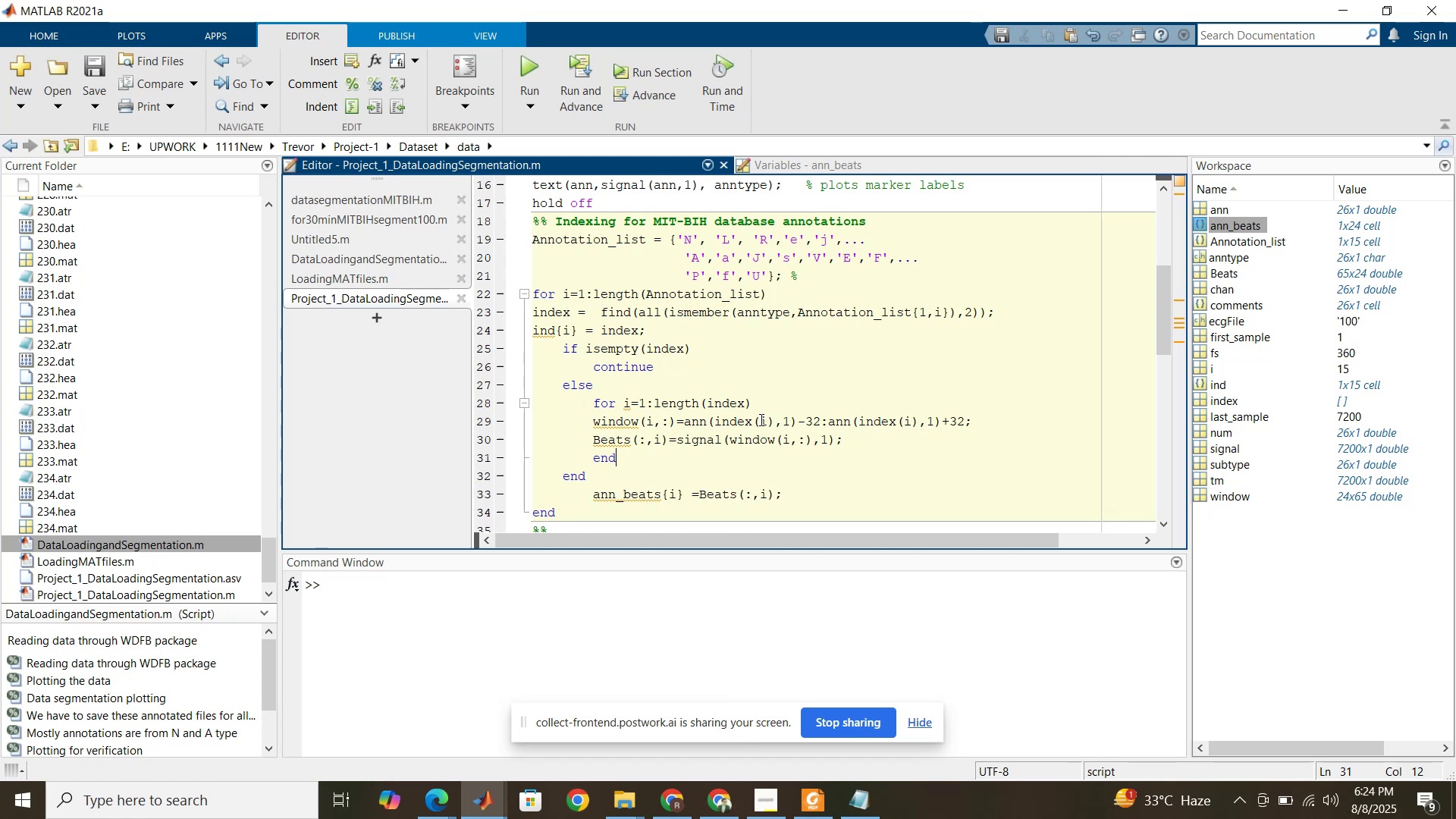 
left_click([745, 410])
 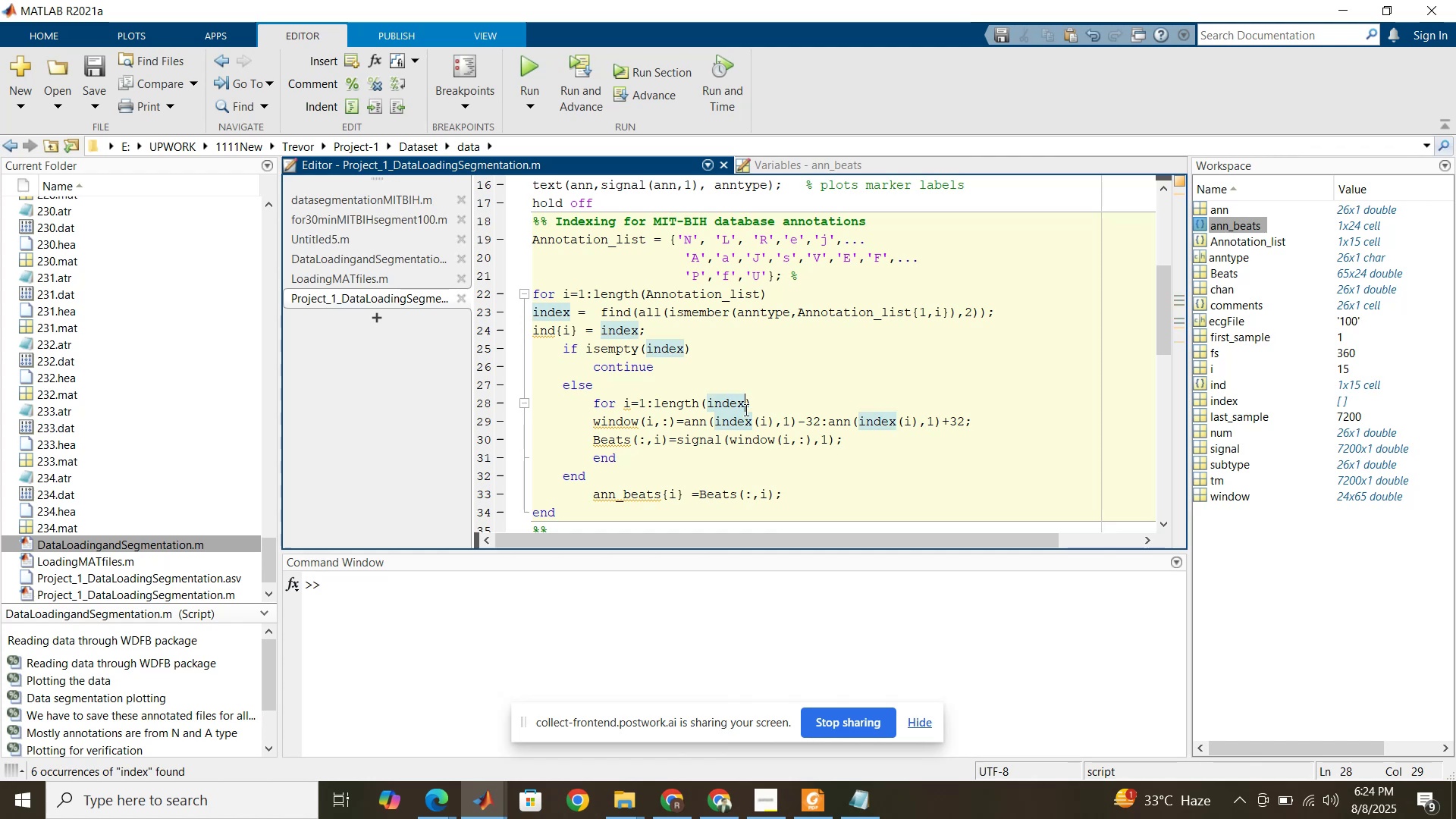 
key(Comma)
 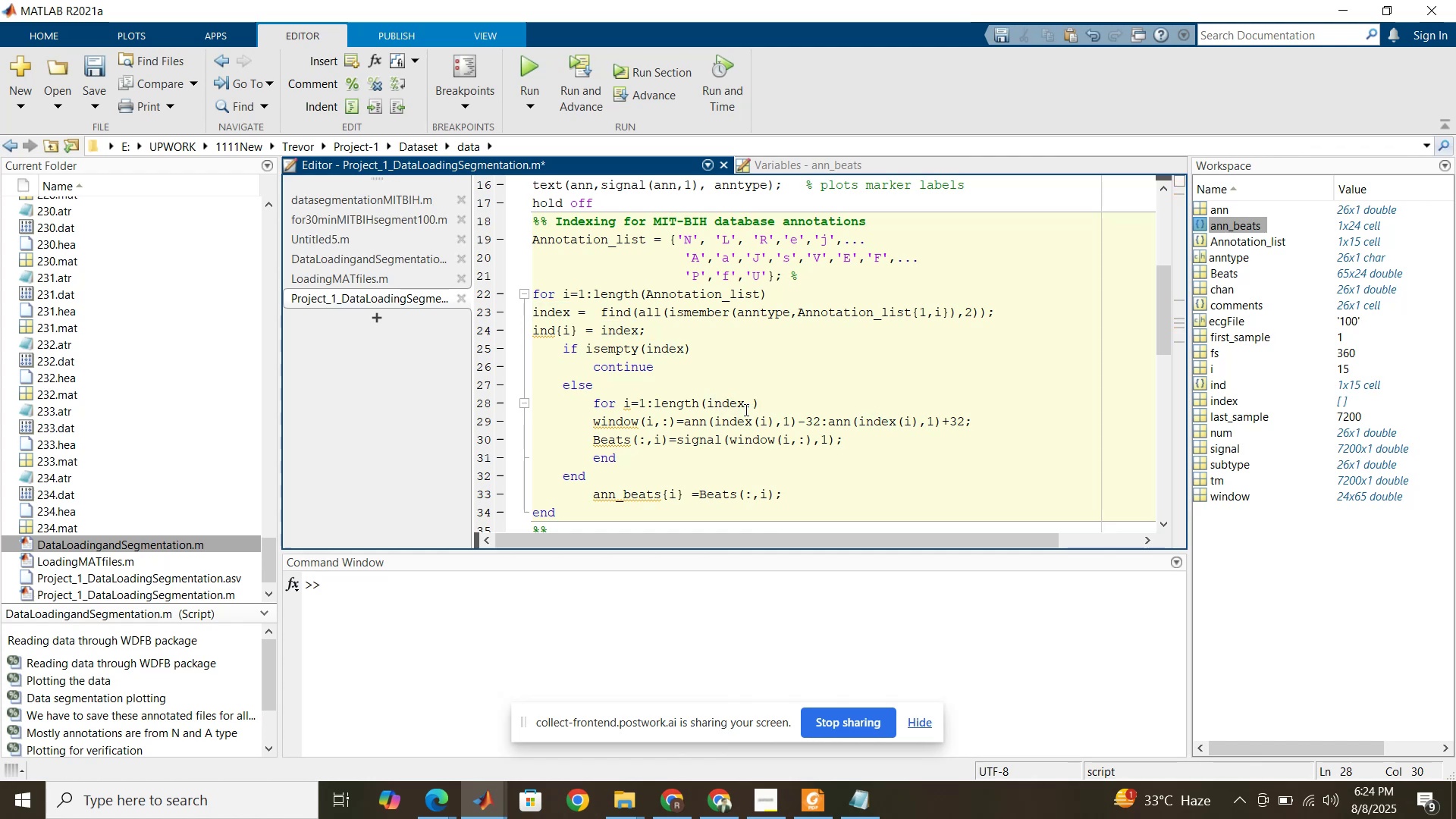 
key(2)
 